 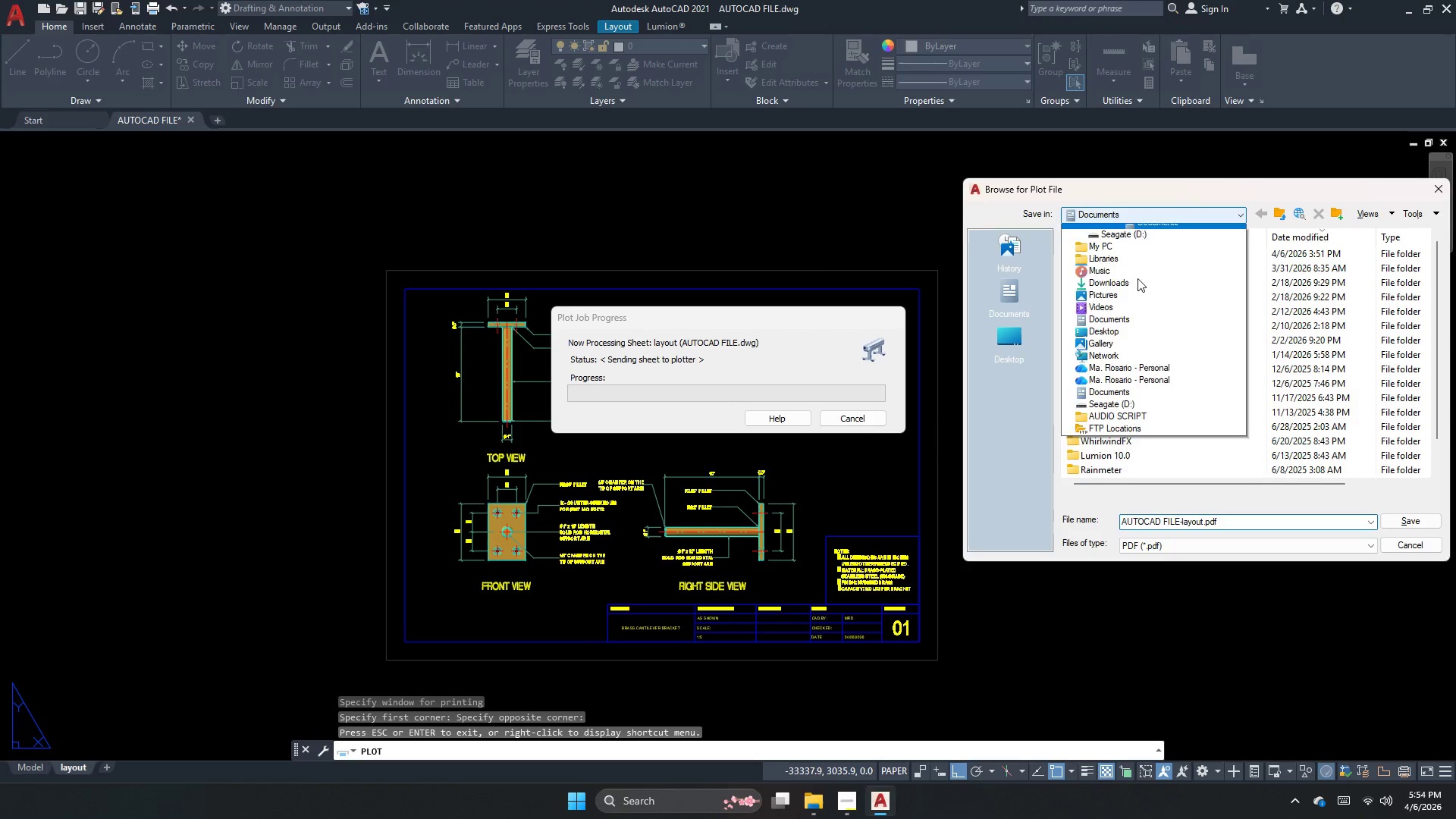 
left_click([1154, 301])
 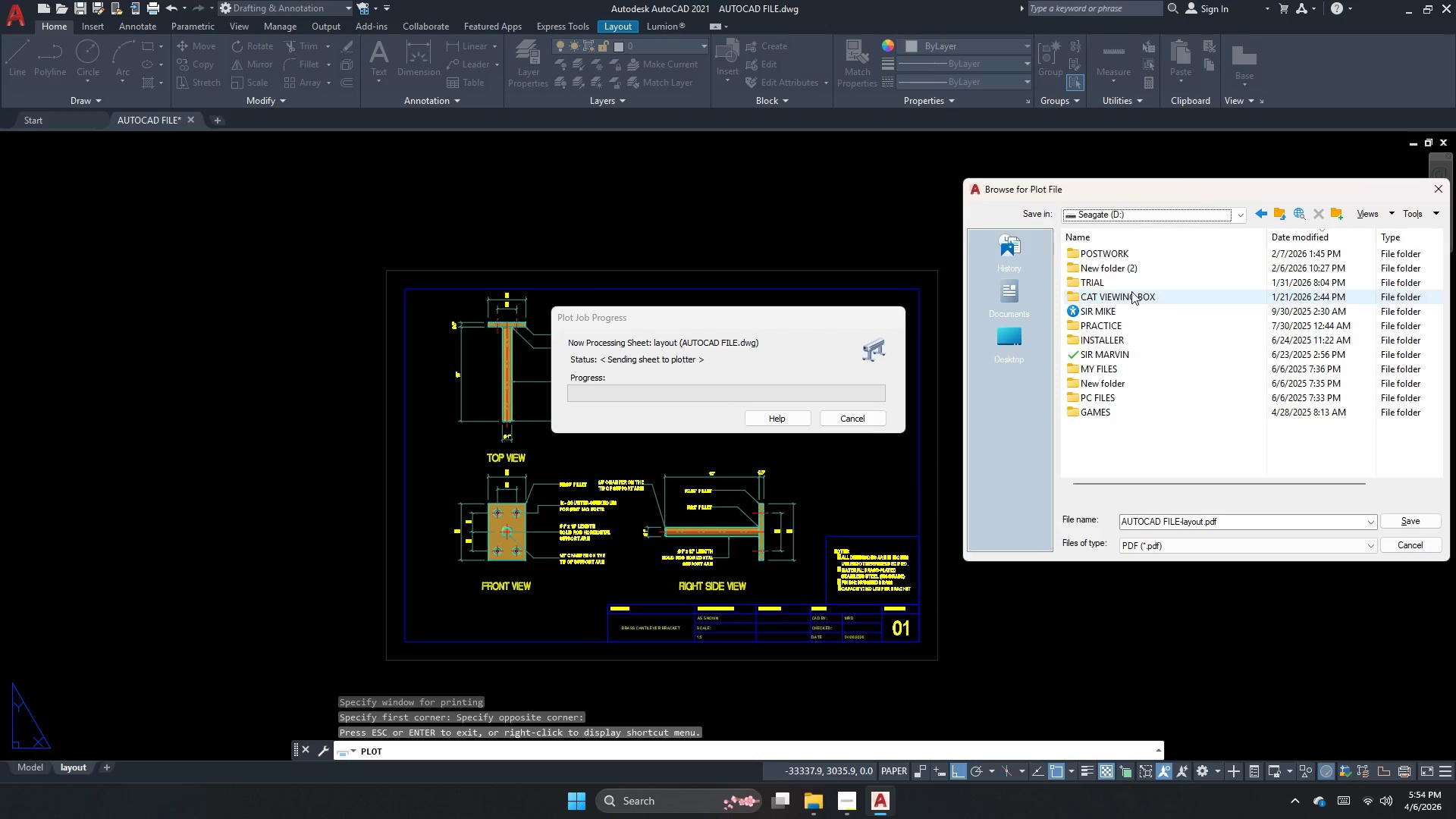 
double_click([1133, 256])
 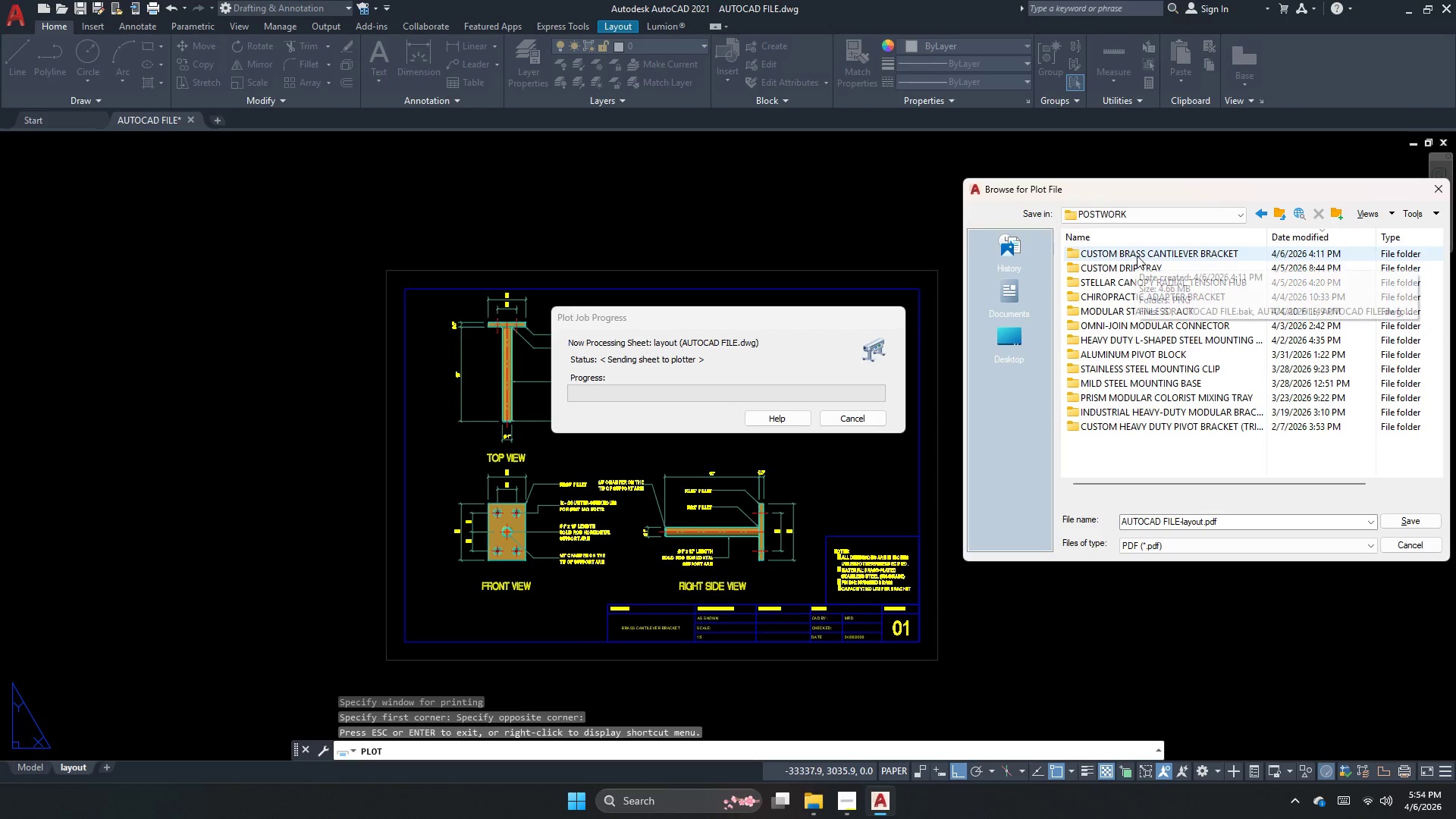 
double_click([1137, 256])
 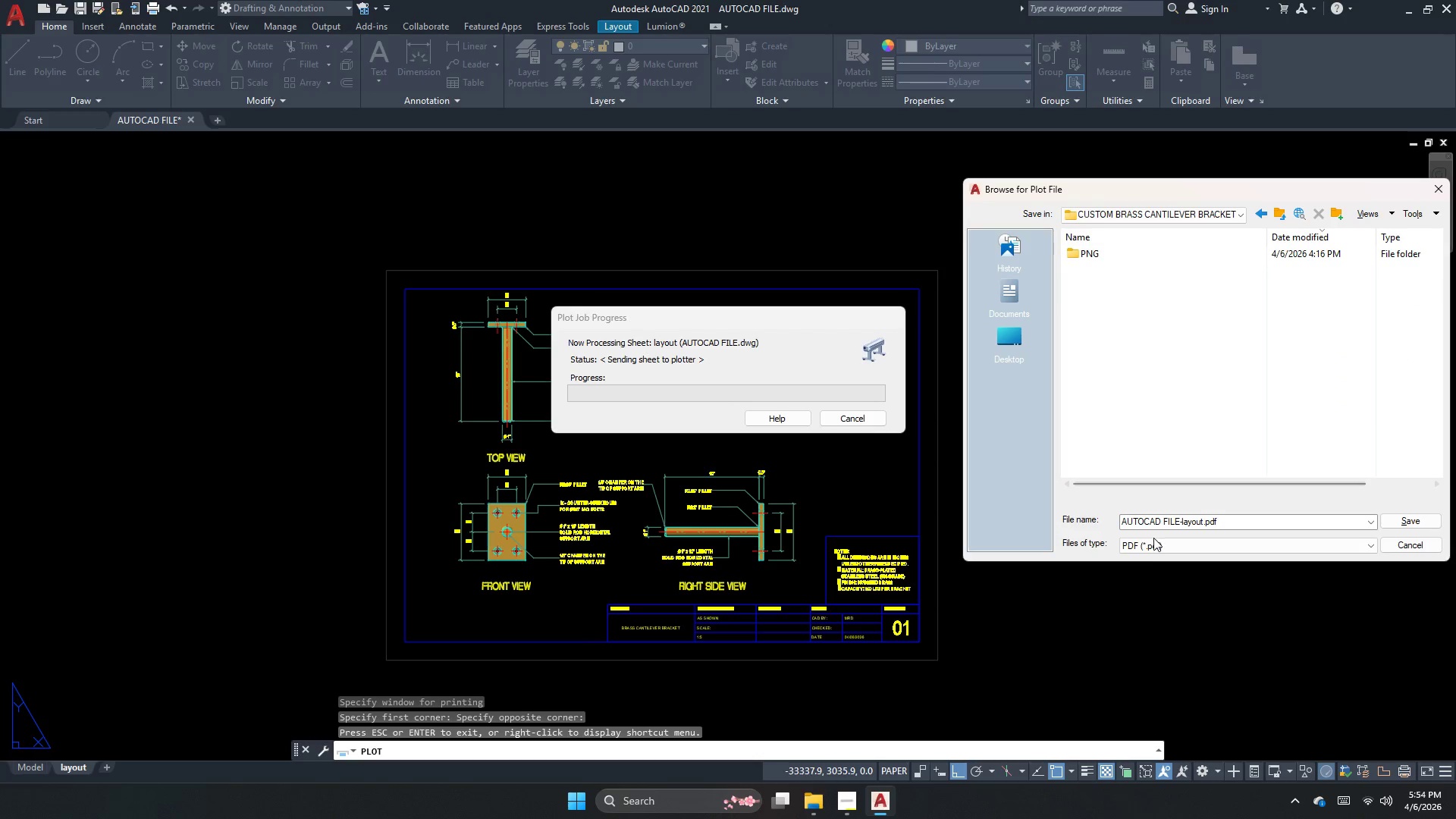 
left_click([1159, 535])
 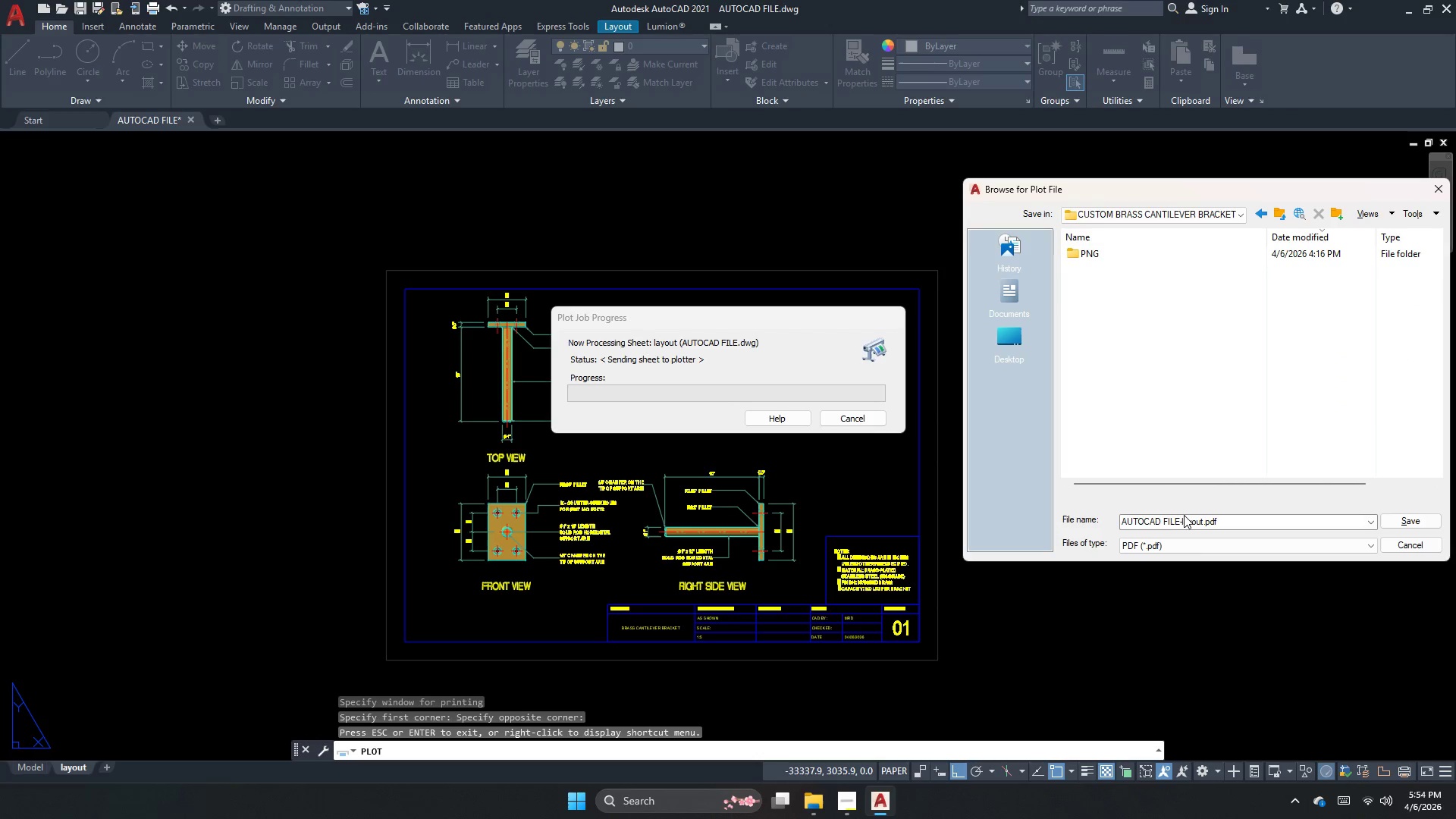 
left_click([1184, 515])
 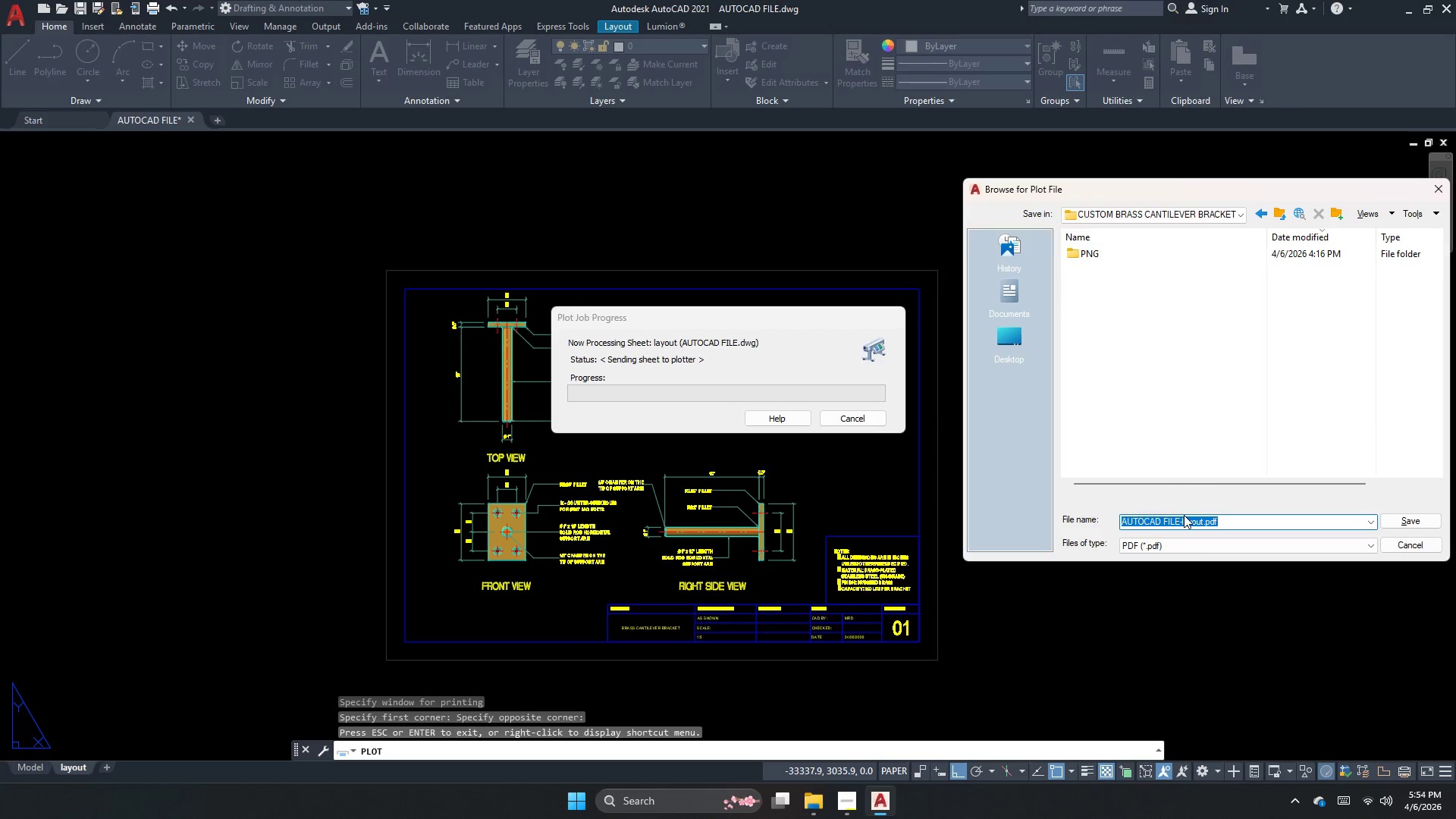 
type(pdf)
 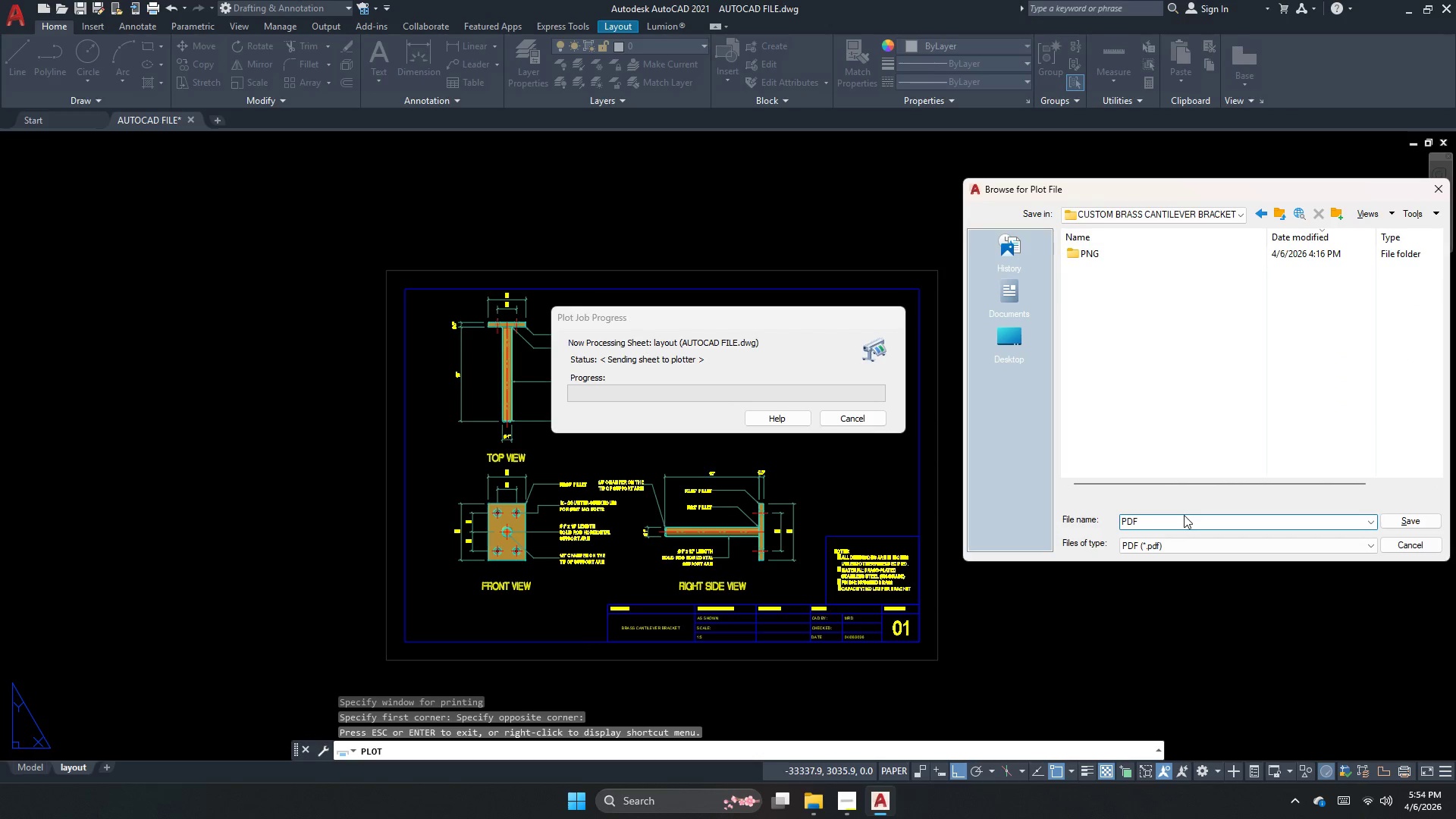 
key(Enter)
 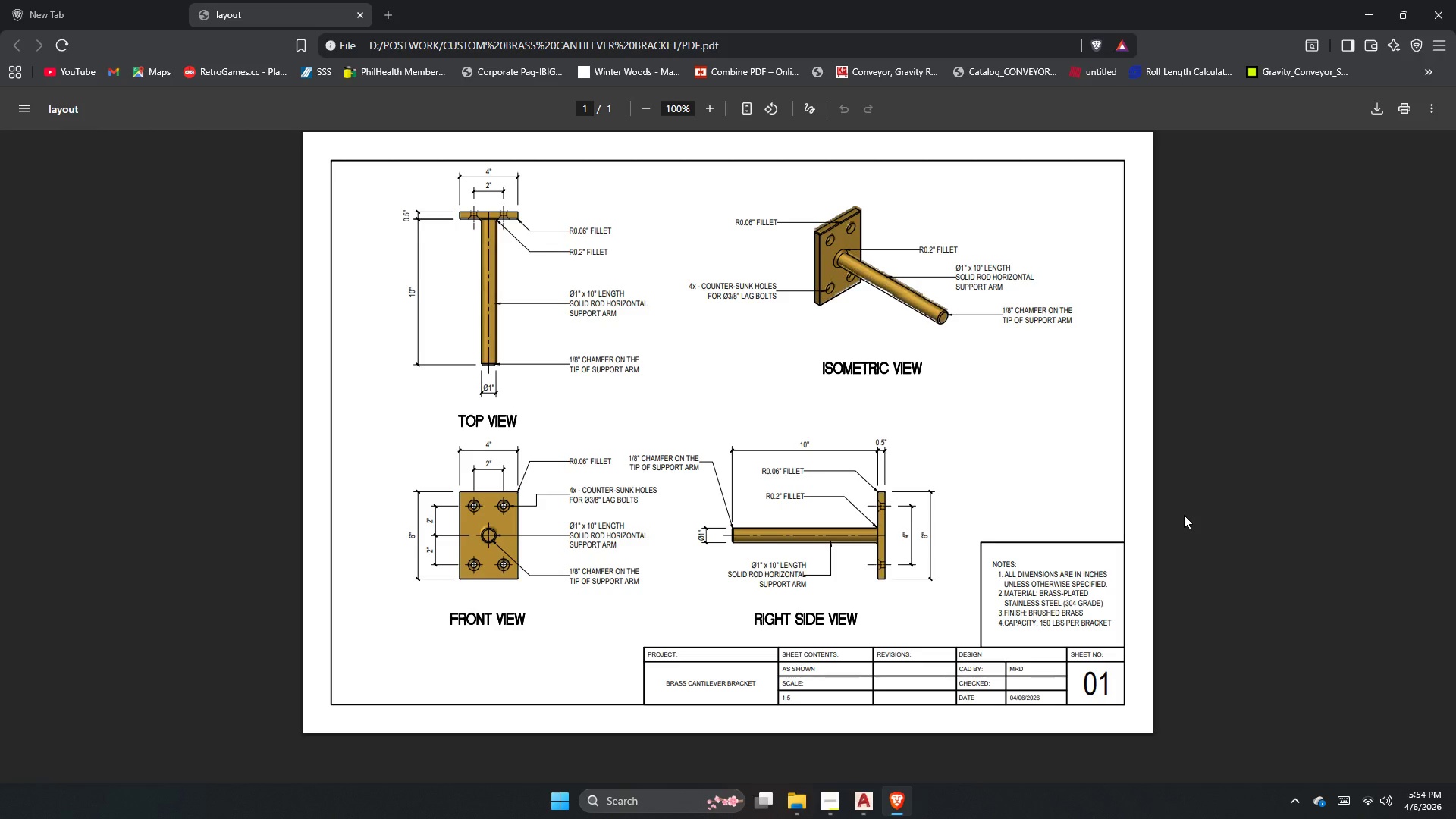 
wait(8.09)
 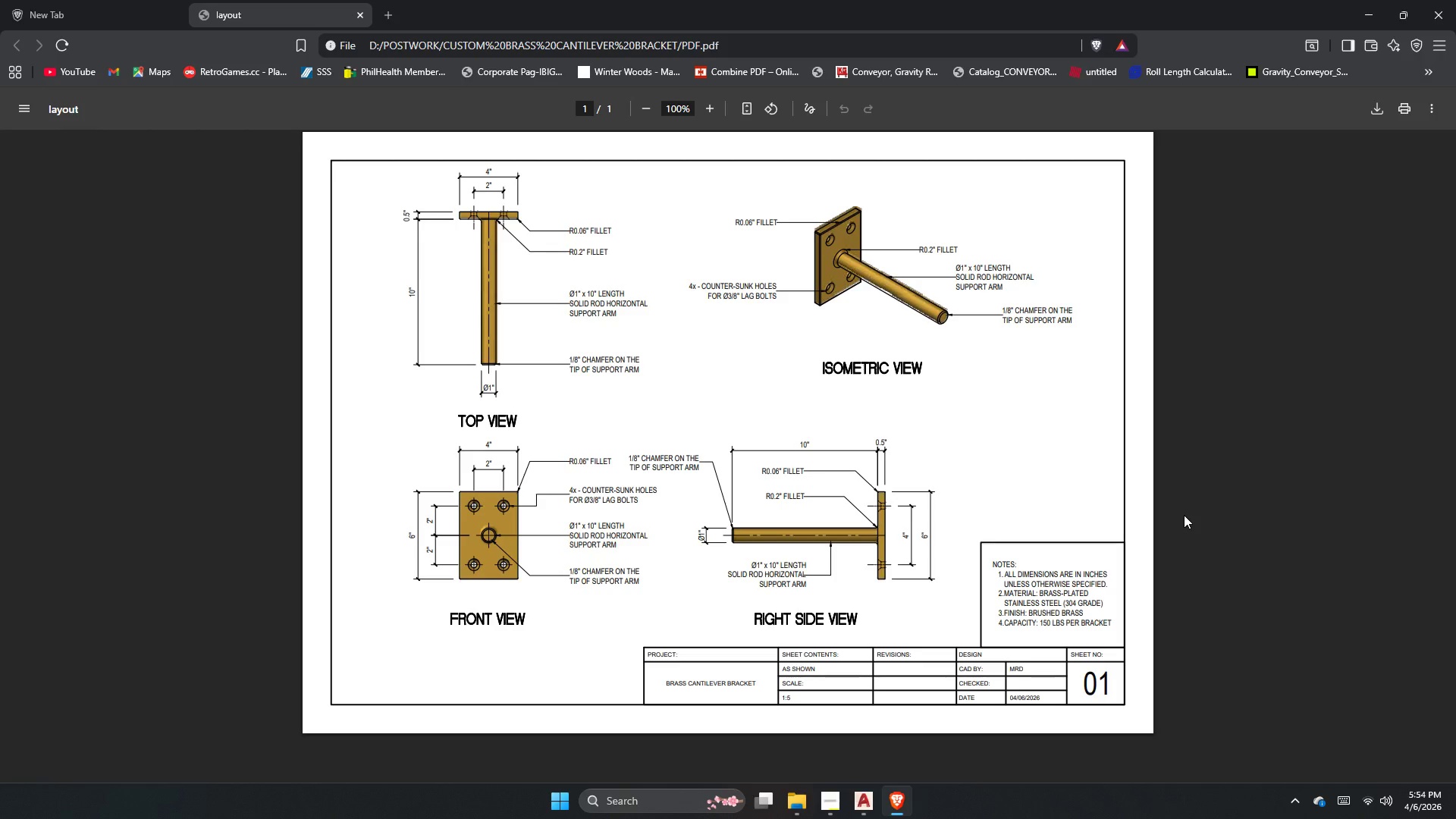 
left_click([715, 115])
 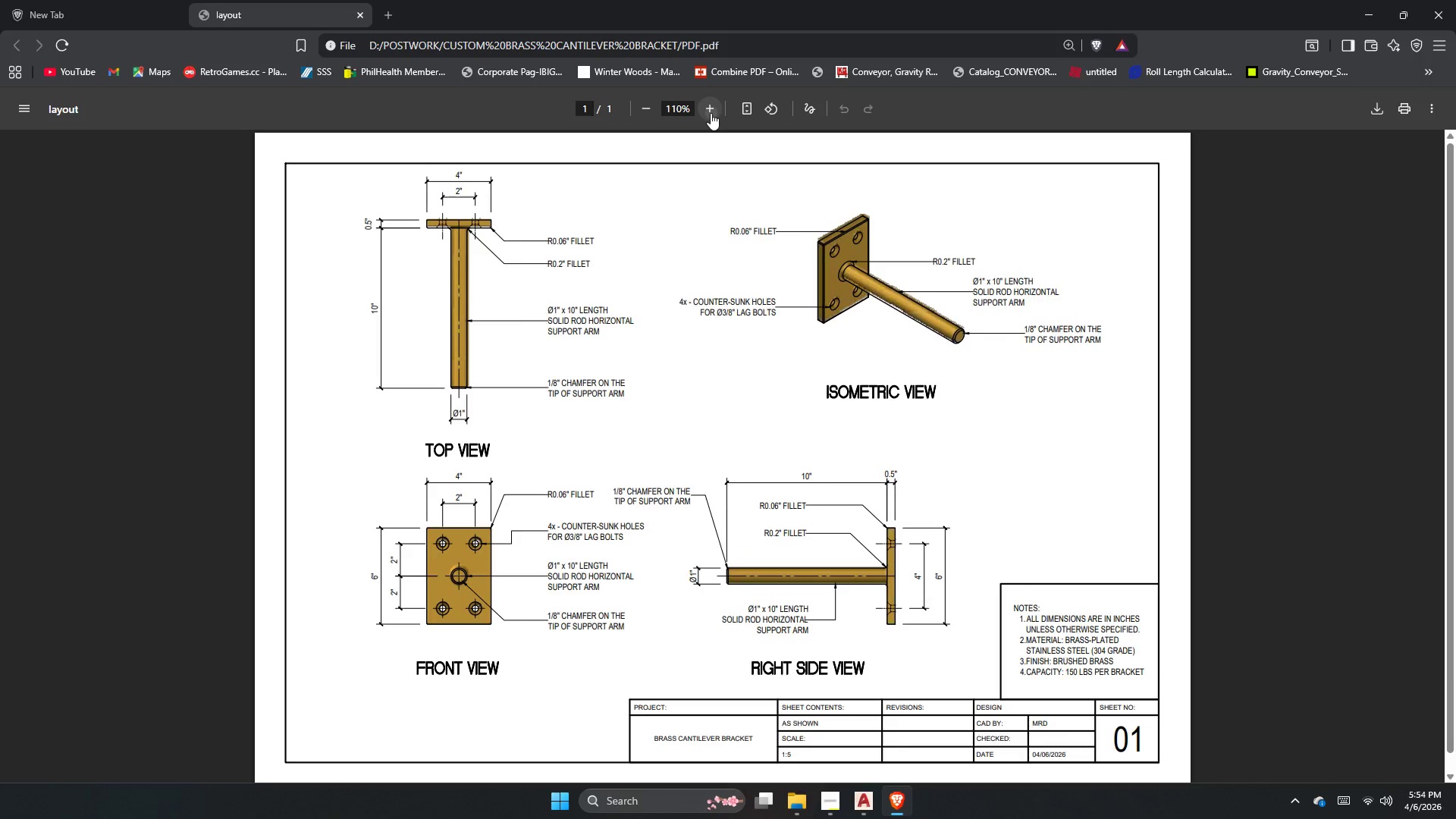 
triple_click([711, 113])
 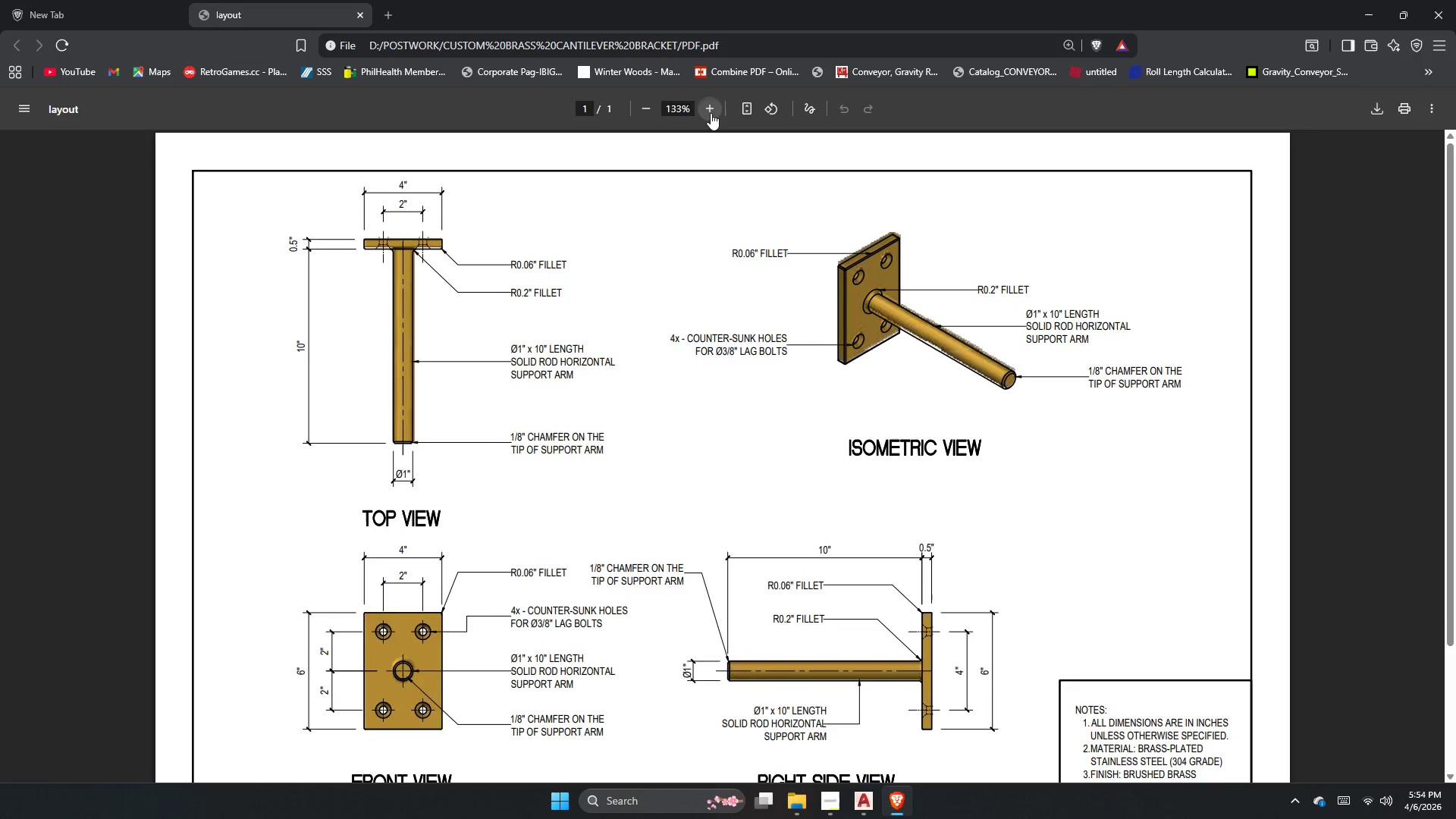 
triple_click([711, 113])
 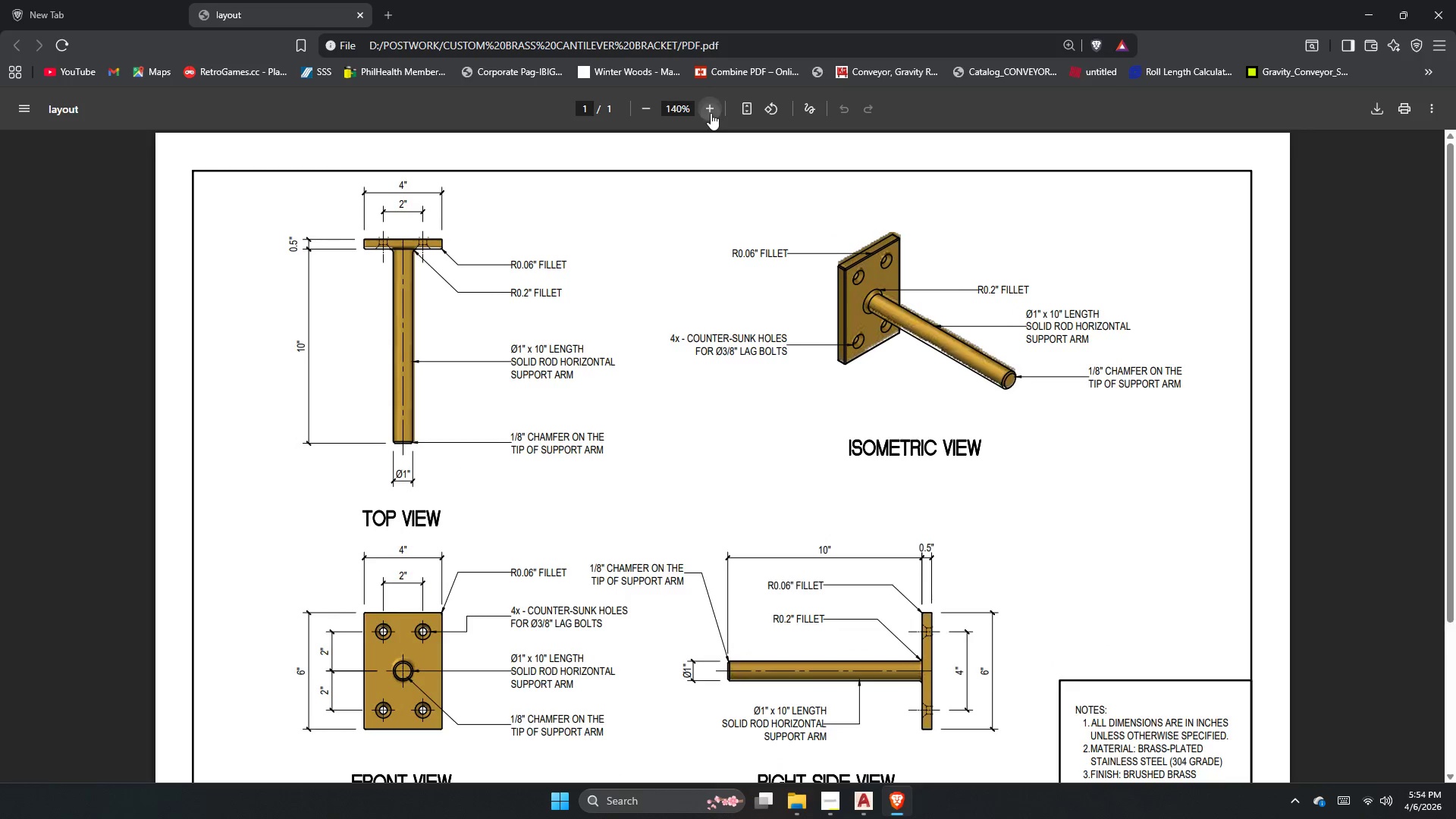 
triple_click([711, 113])
 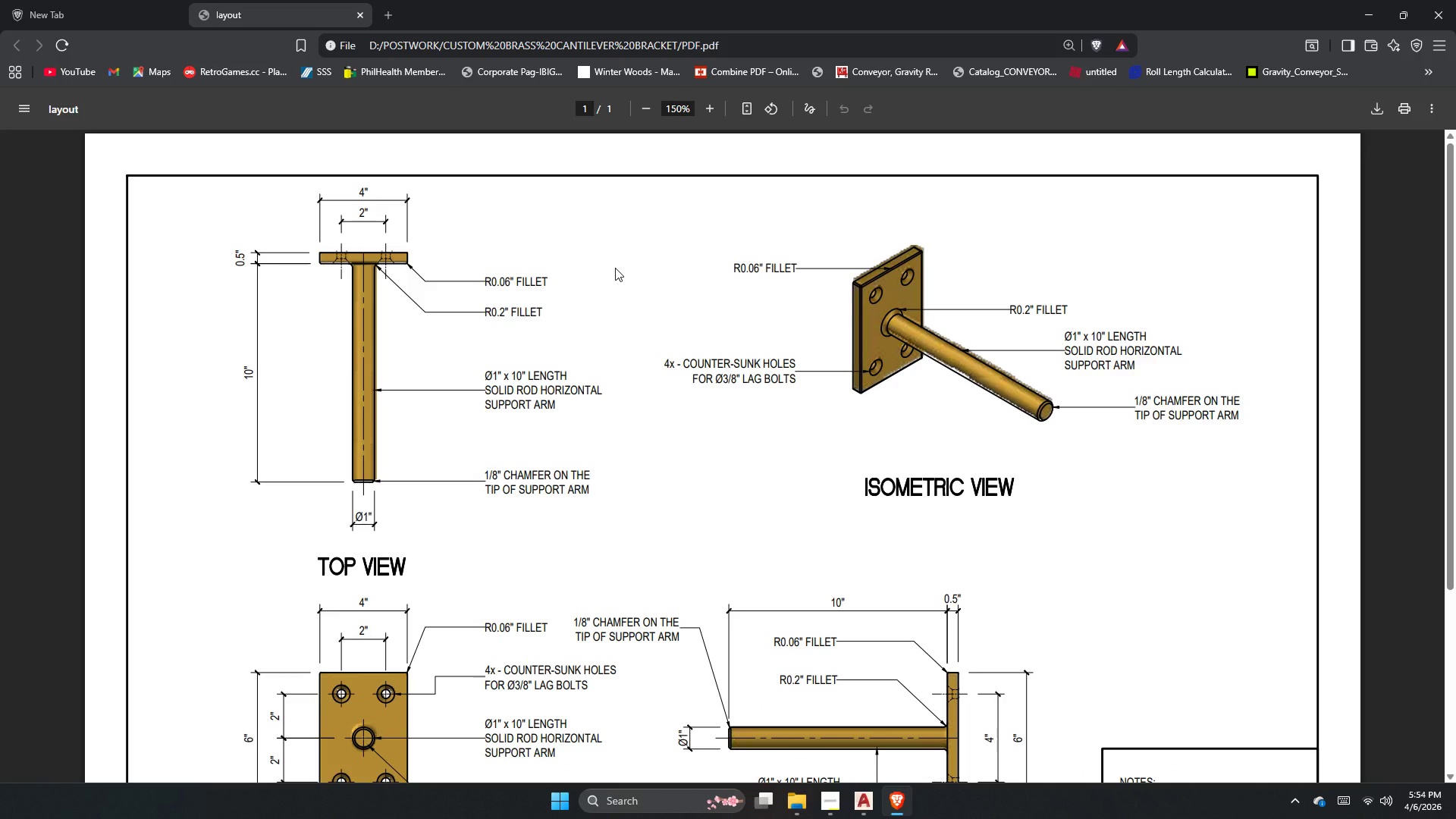 
scroll: coordinate [526, 429], scroll_direction: down, amount: 7.0
 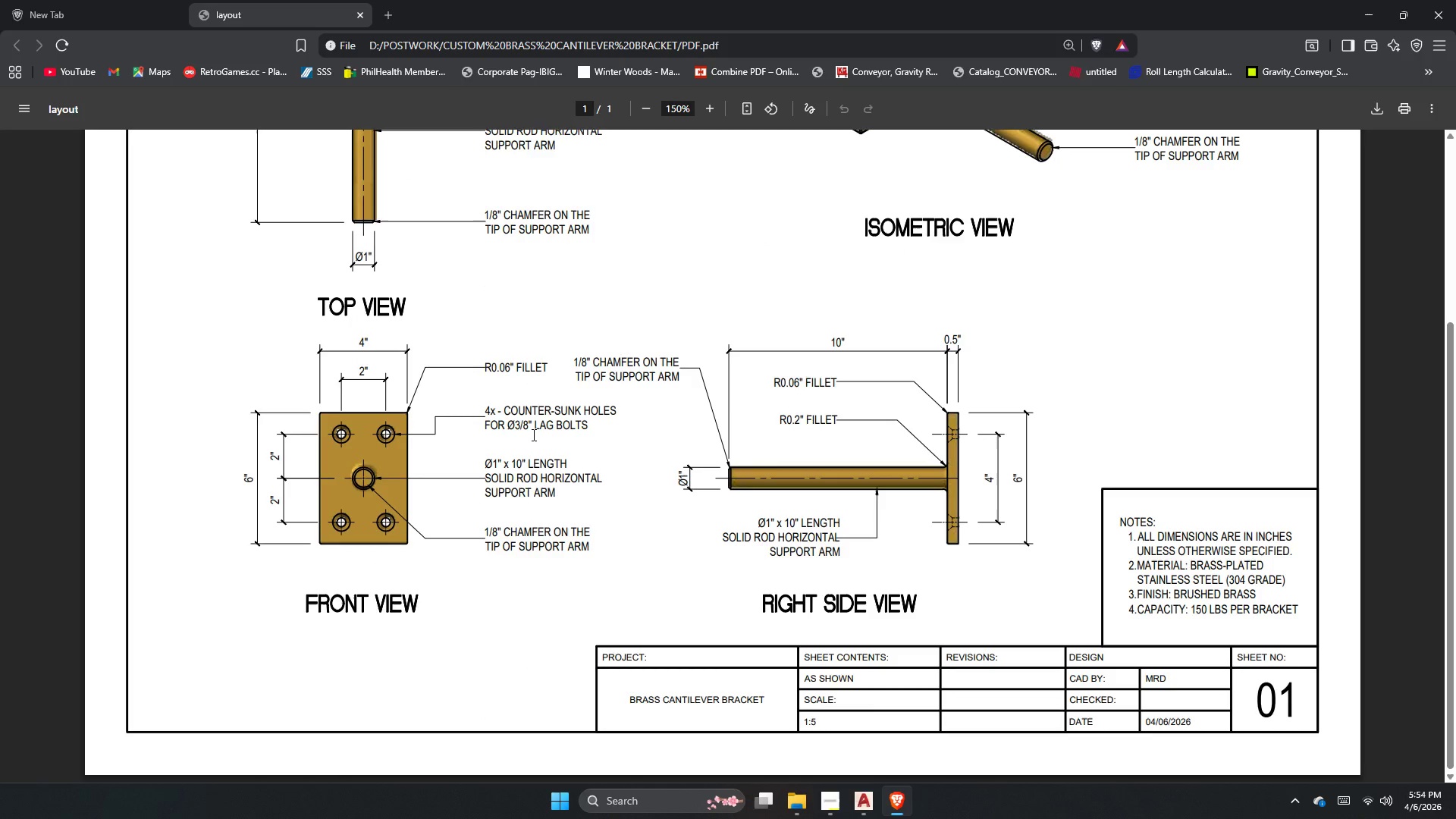 
scroll: coordinate [610, 444], scroll_direction: up, amount: 3.0
 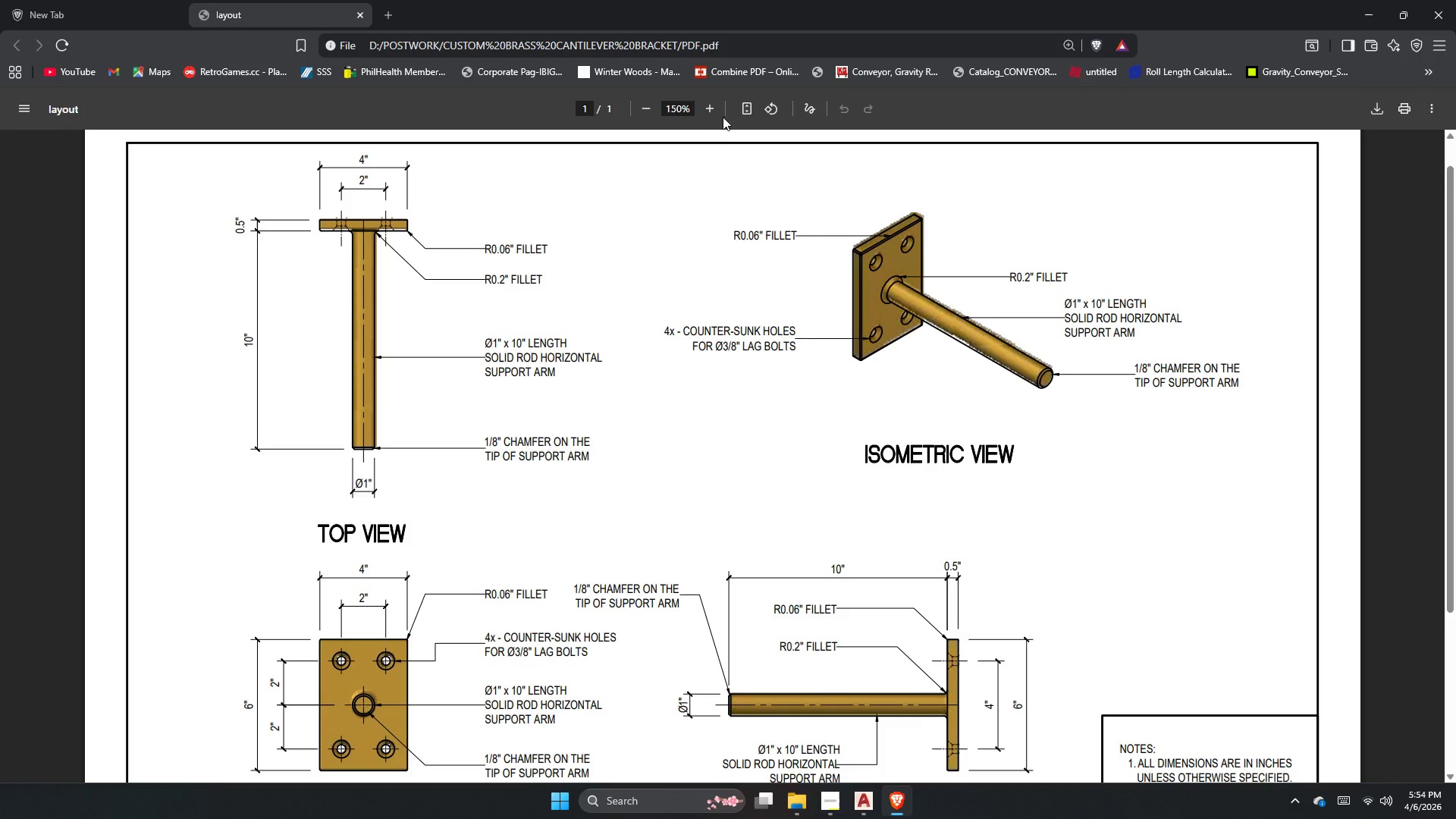 
double_click([711, 115])
 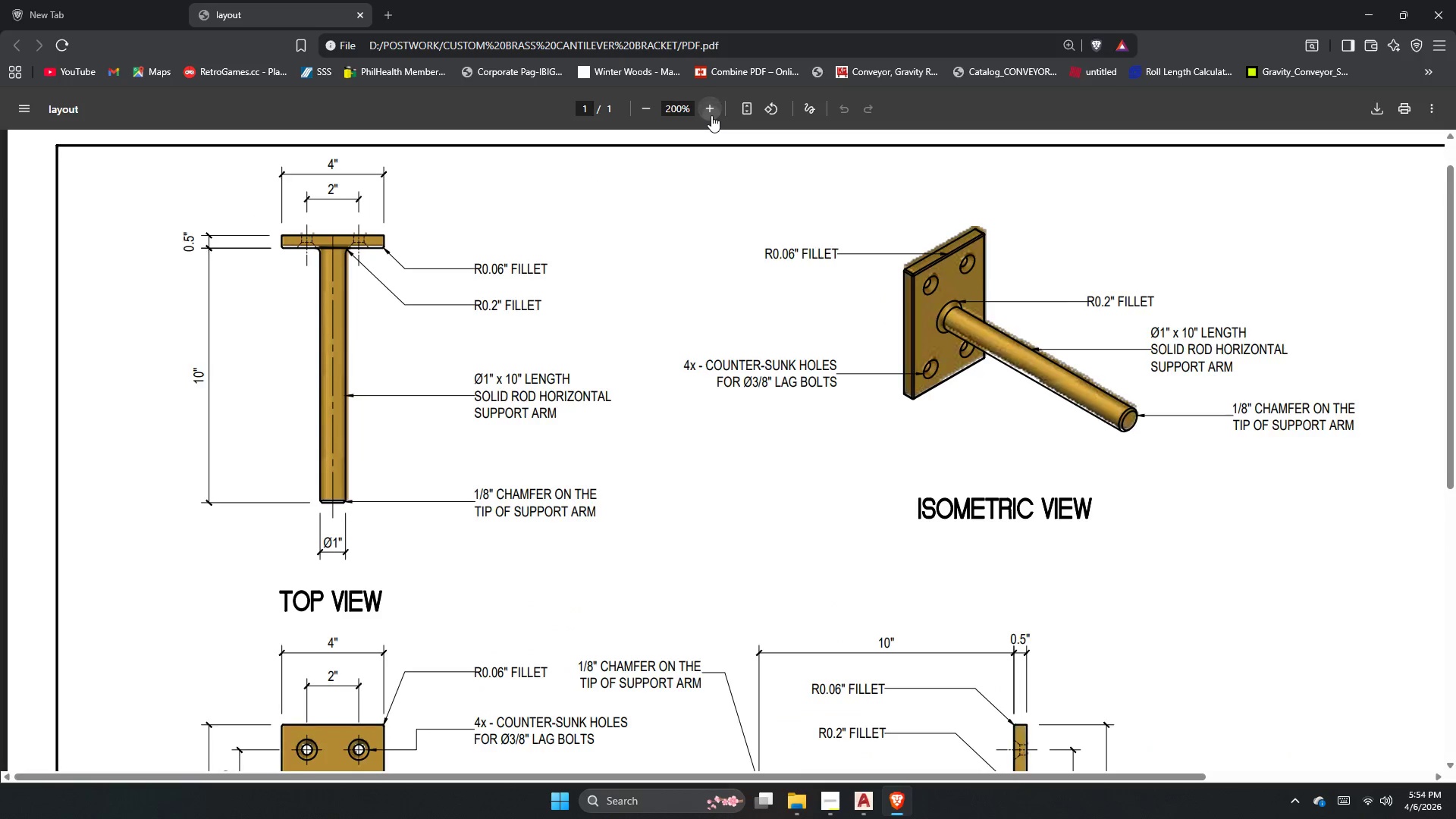 
triple_click([711, 115])
 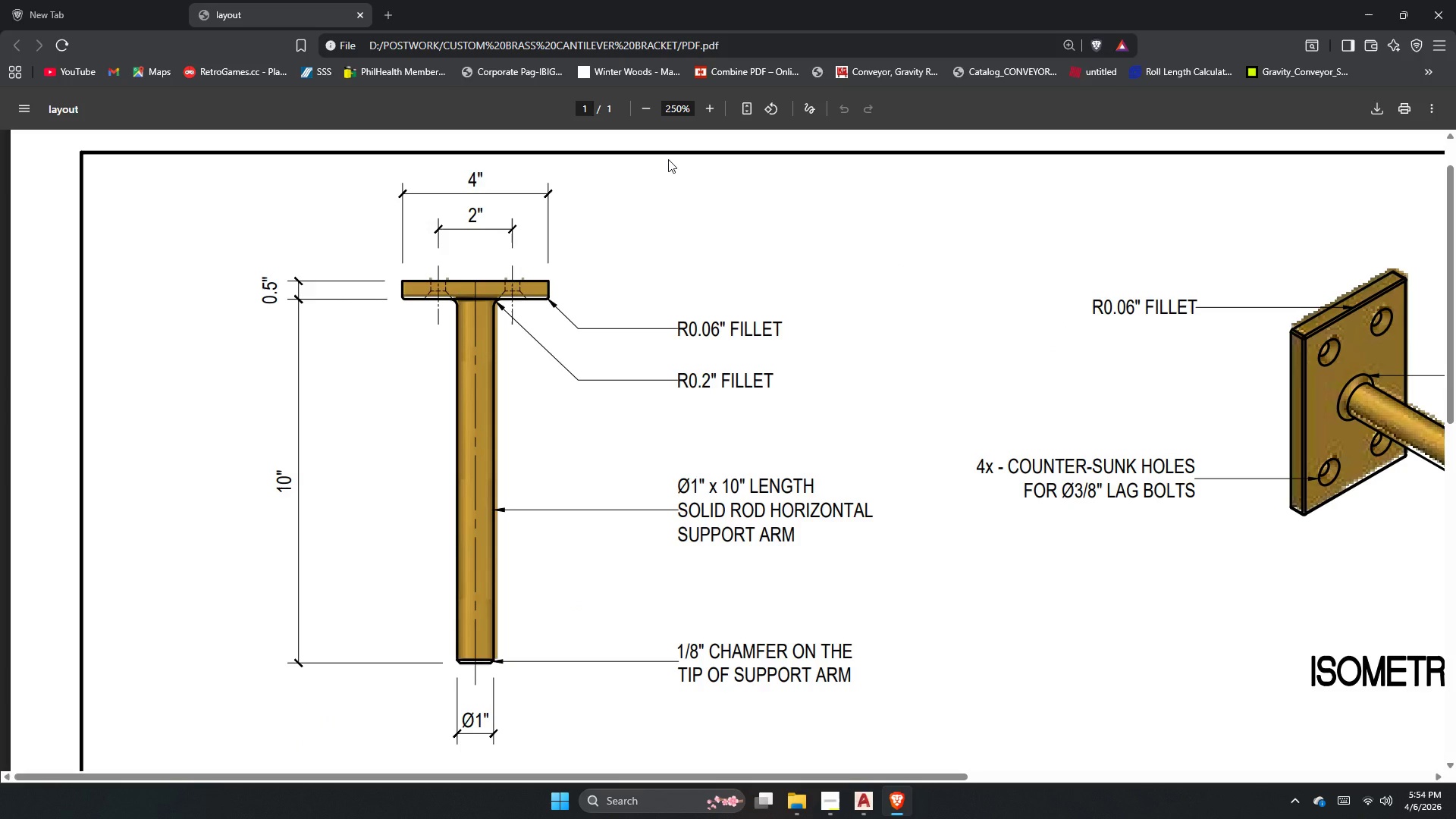 
scroll: coordinate [497, 670], scroll_direction: down, amount: 6.0
 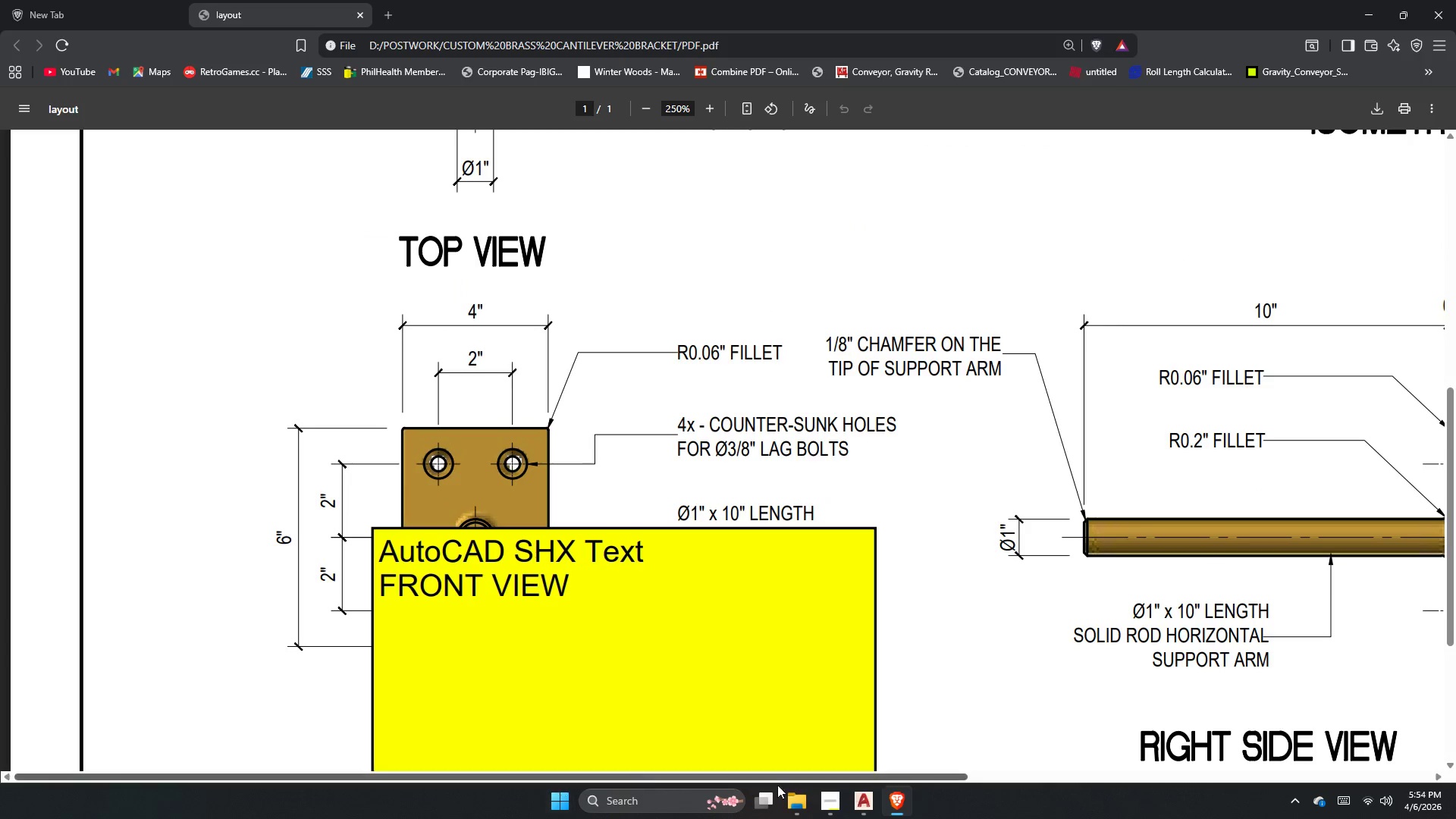 
left_click_drag(start_coordinate=[871, 777], to_coordinate=[1246, 730])
 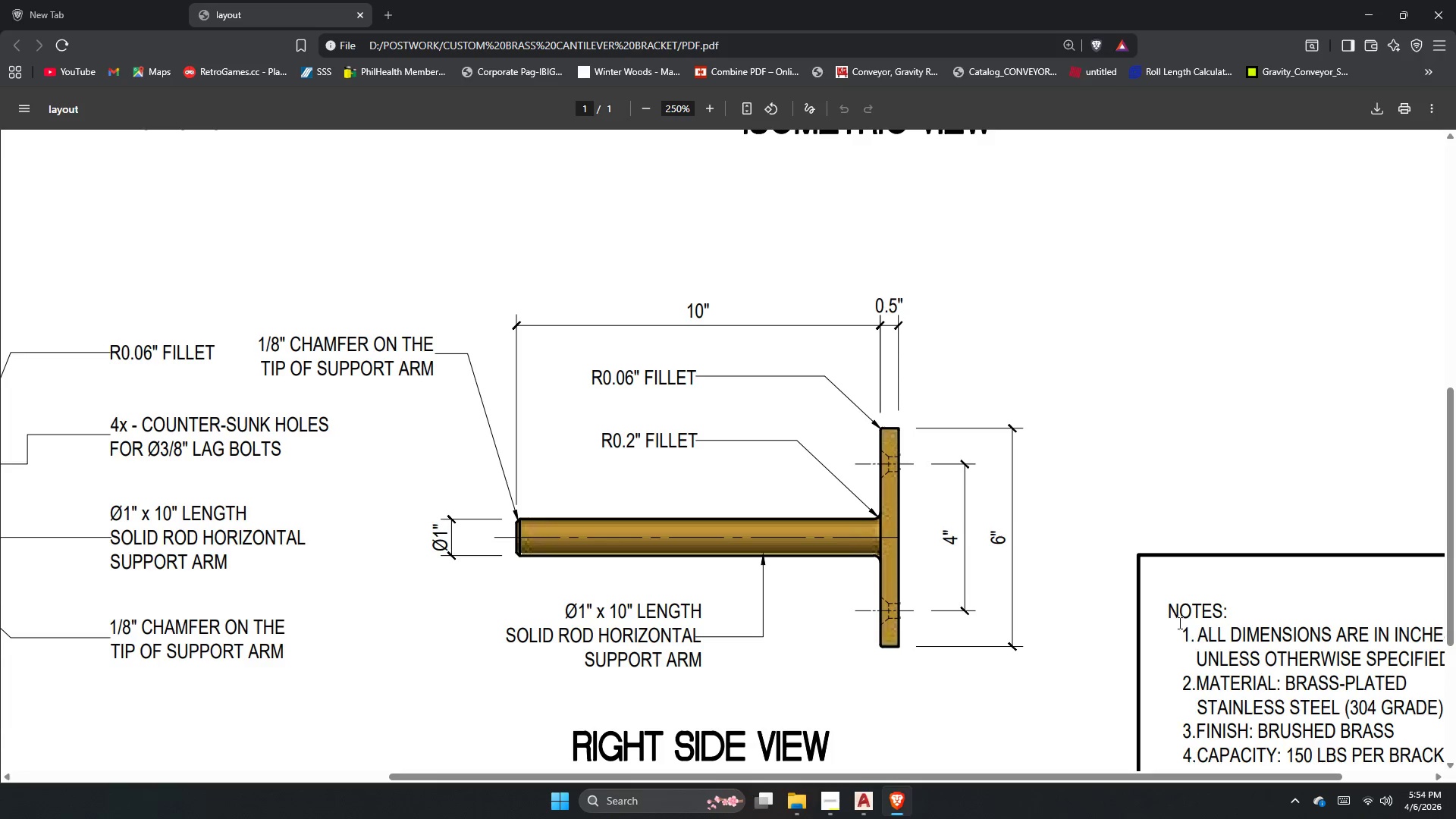 
scroll: coordinate [1141, 588], scroll_direction: up, amount: 7.0
 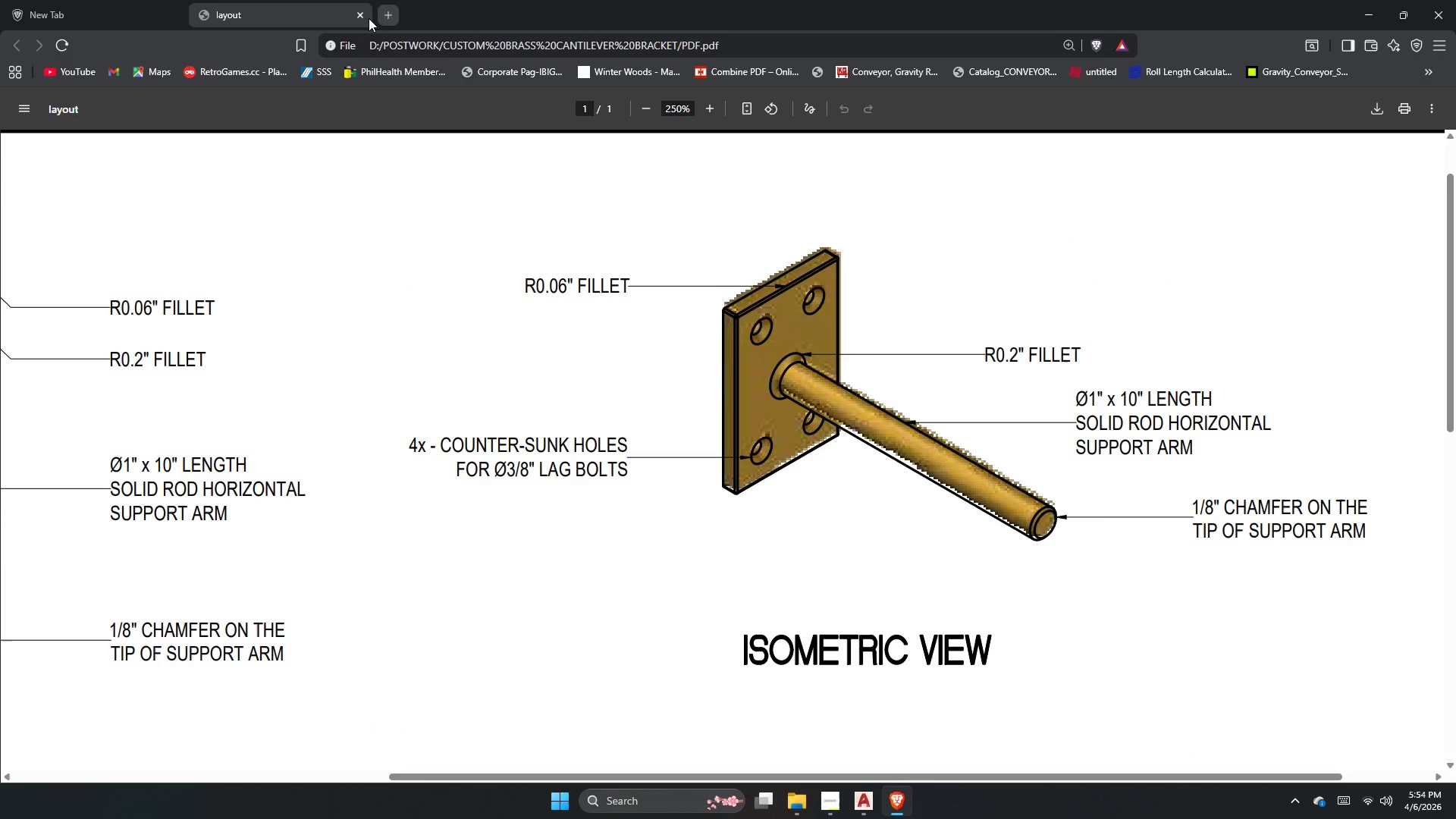 
left_click([361, 15])
 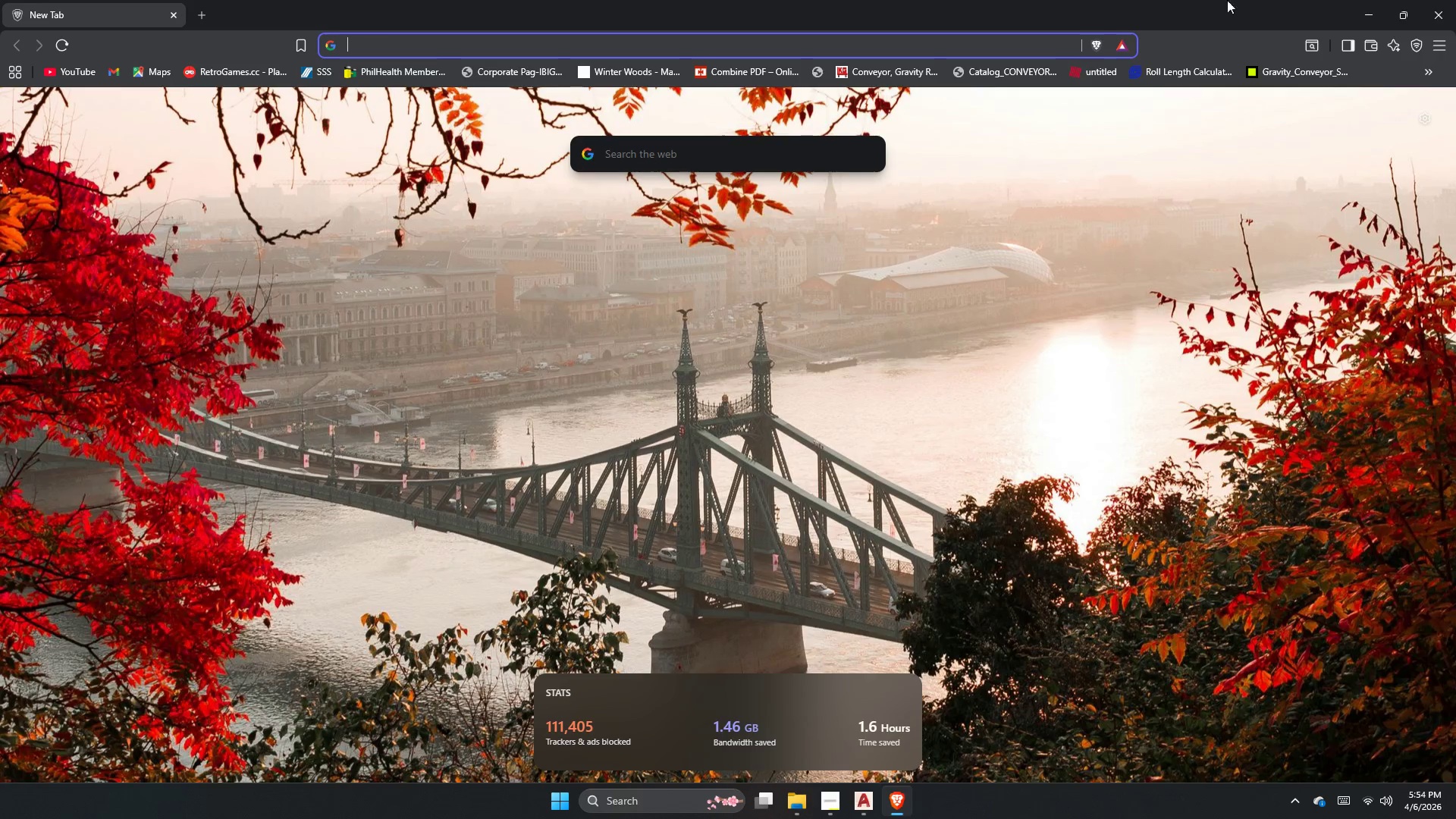 
left_click([1455, 0])
 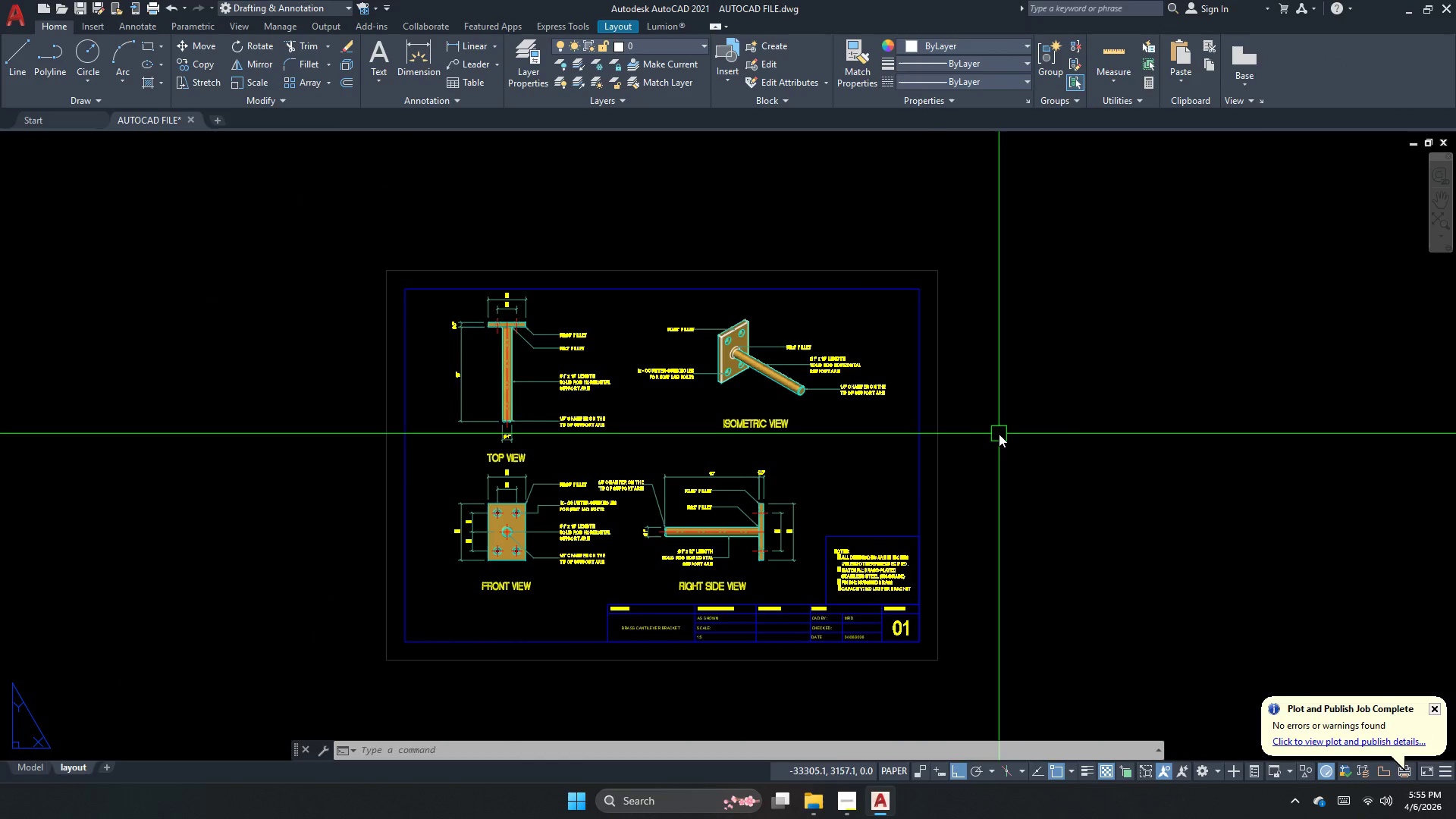 
double_click([999, 434])
 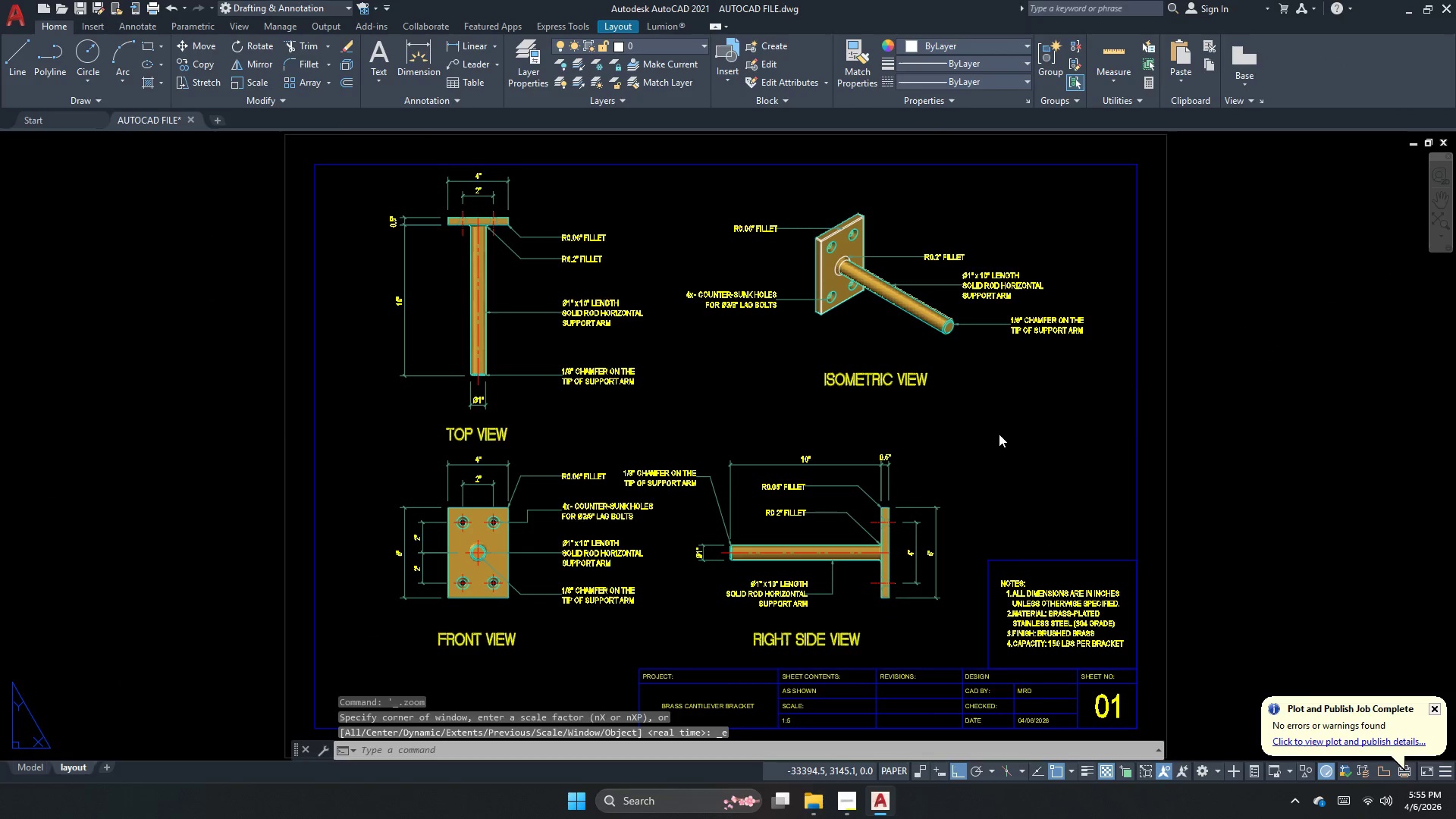 
key(Escape)
 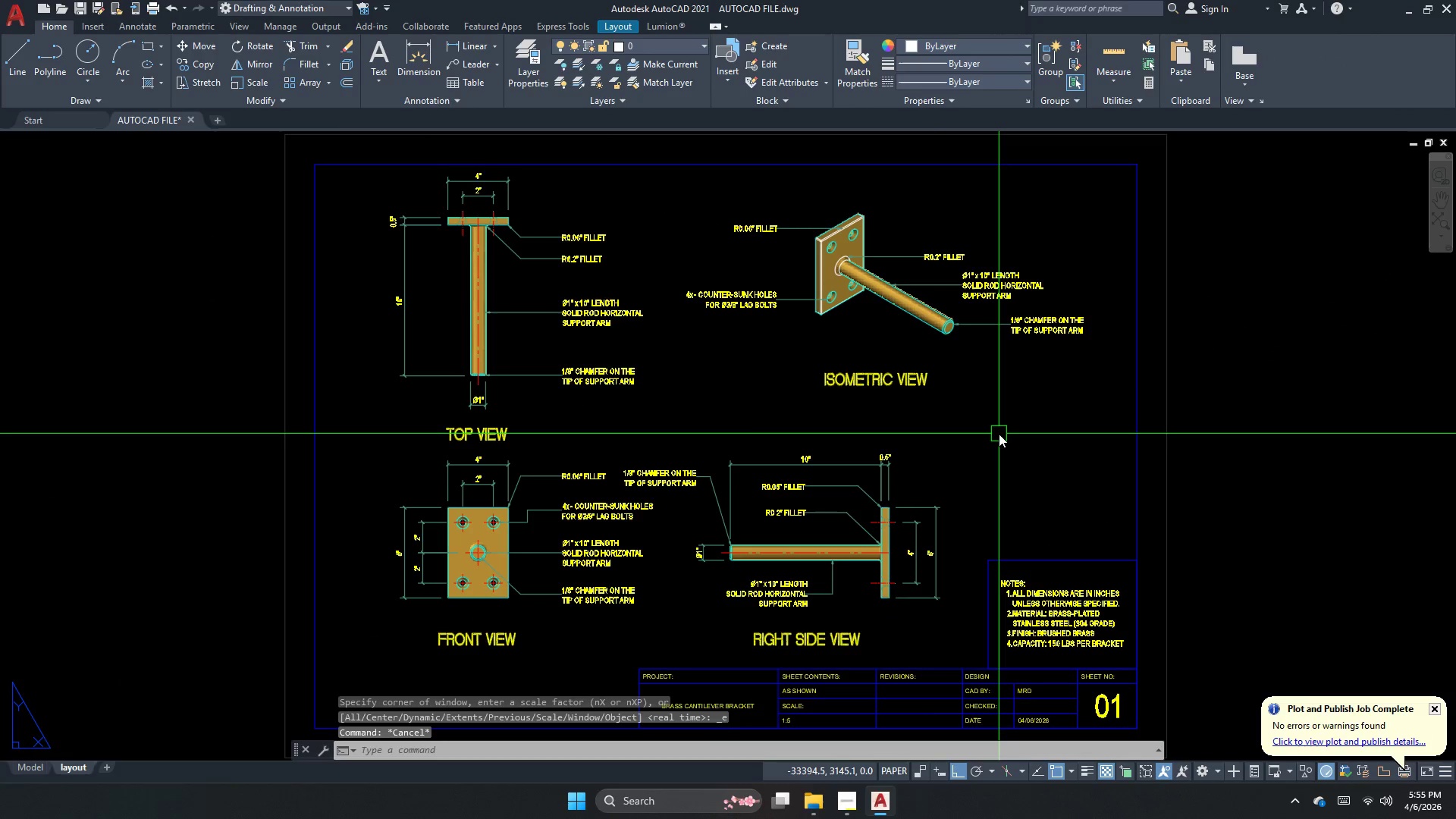 
key(Control+ControlLeft)
 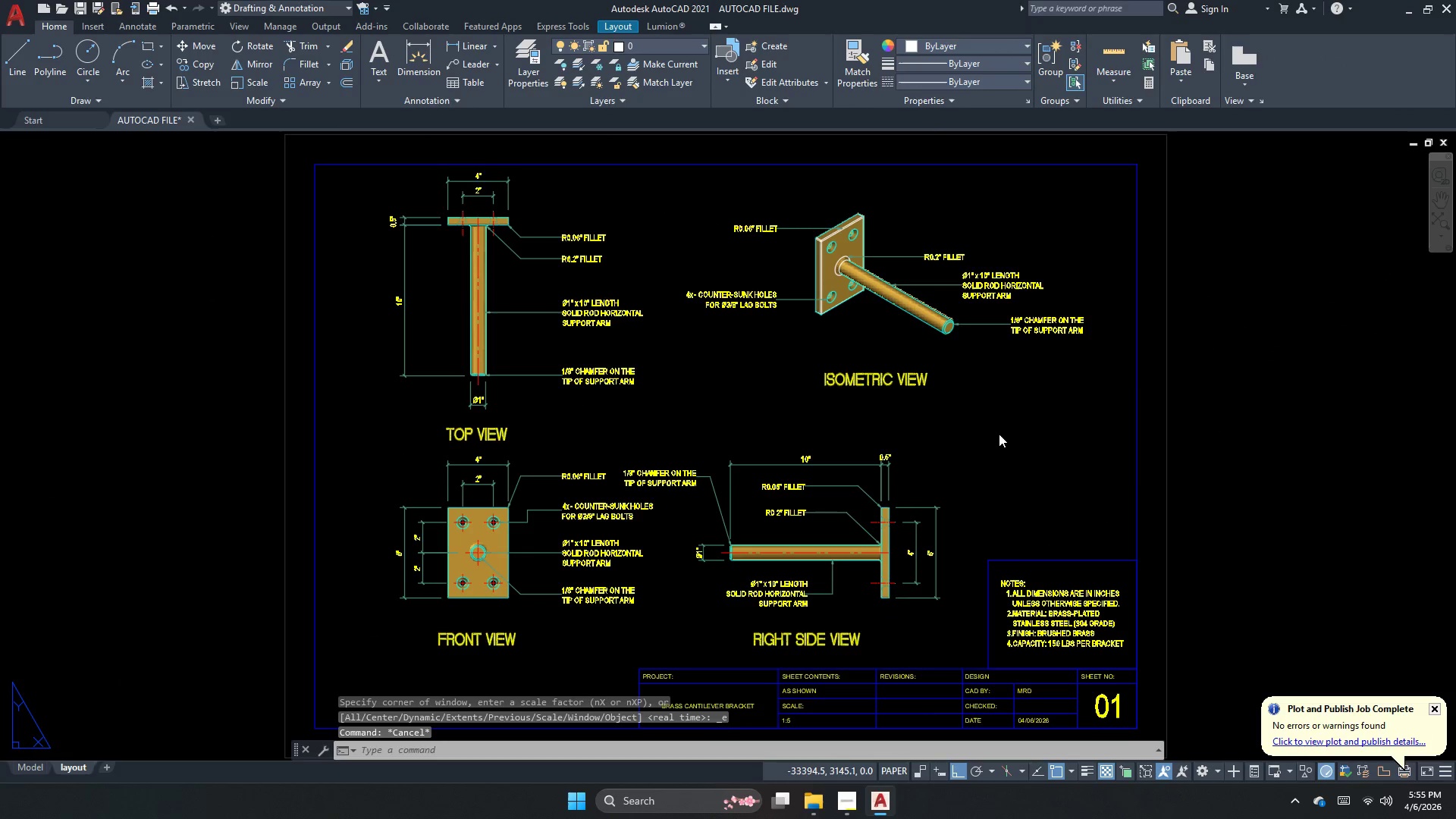 
key(Control+S)
 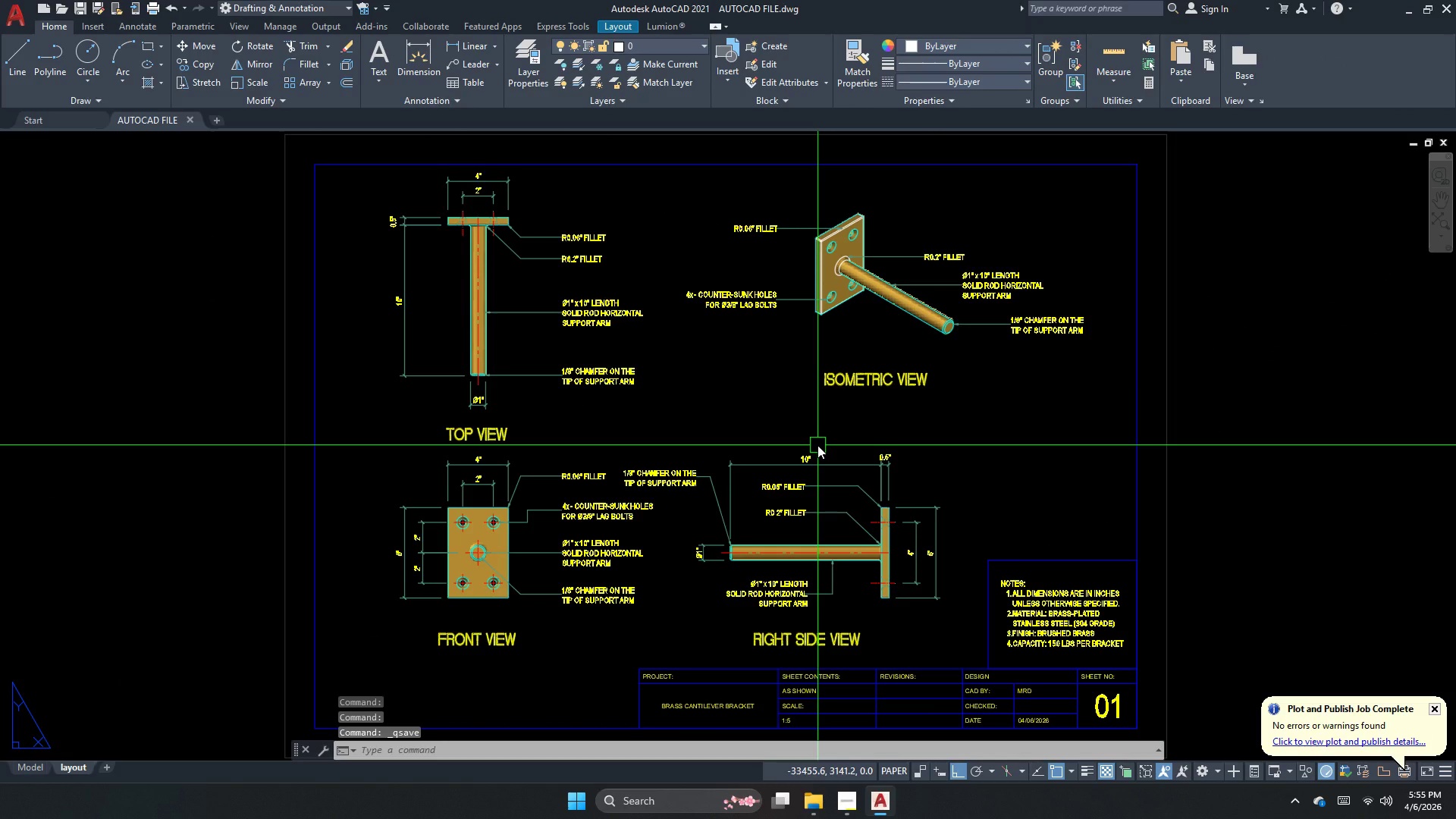 
type(purge)
 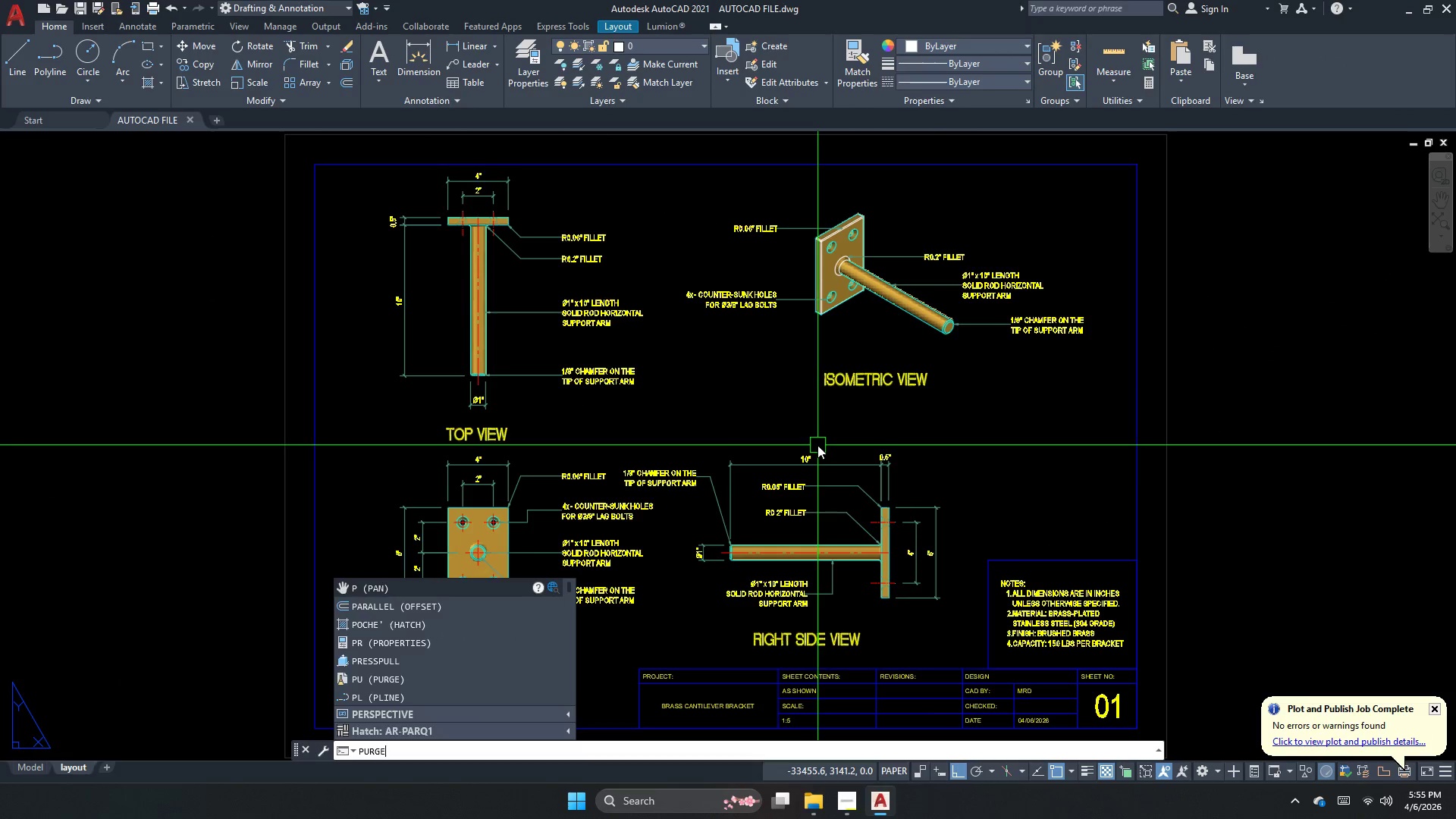 
key(Enter)
 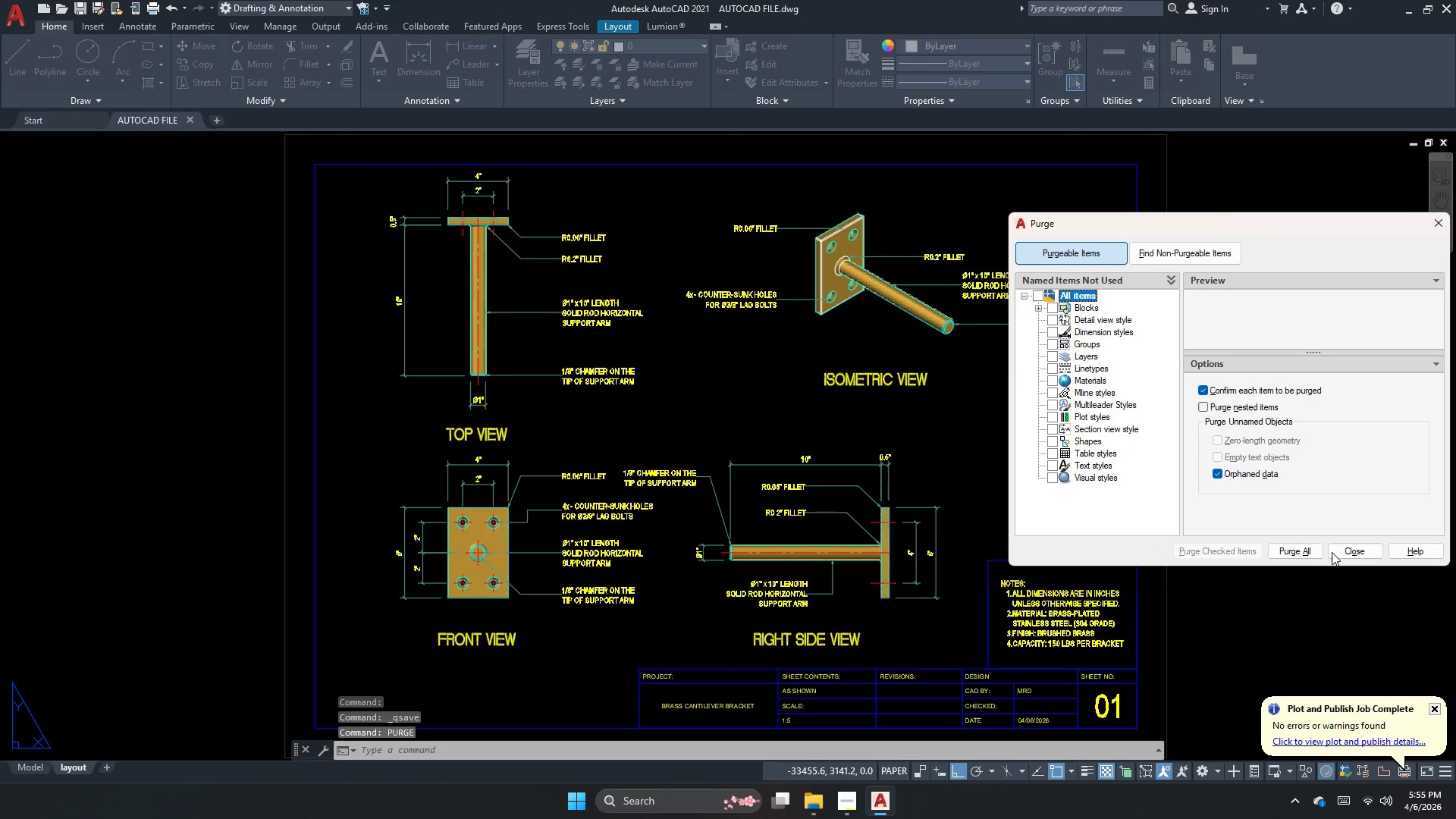 
left_click([1309, 554])
 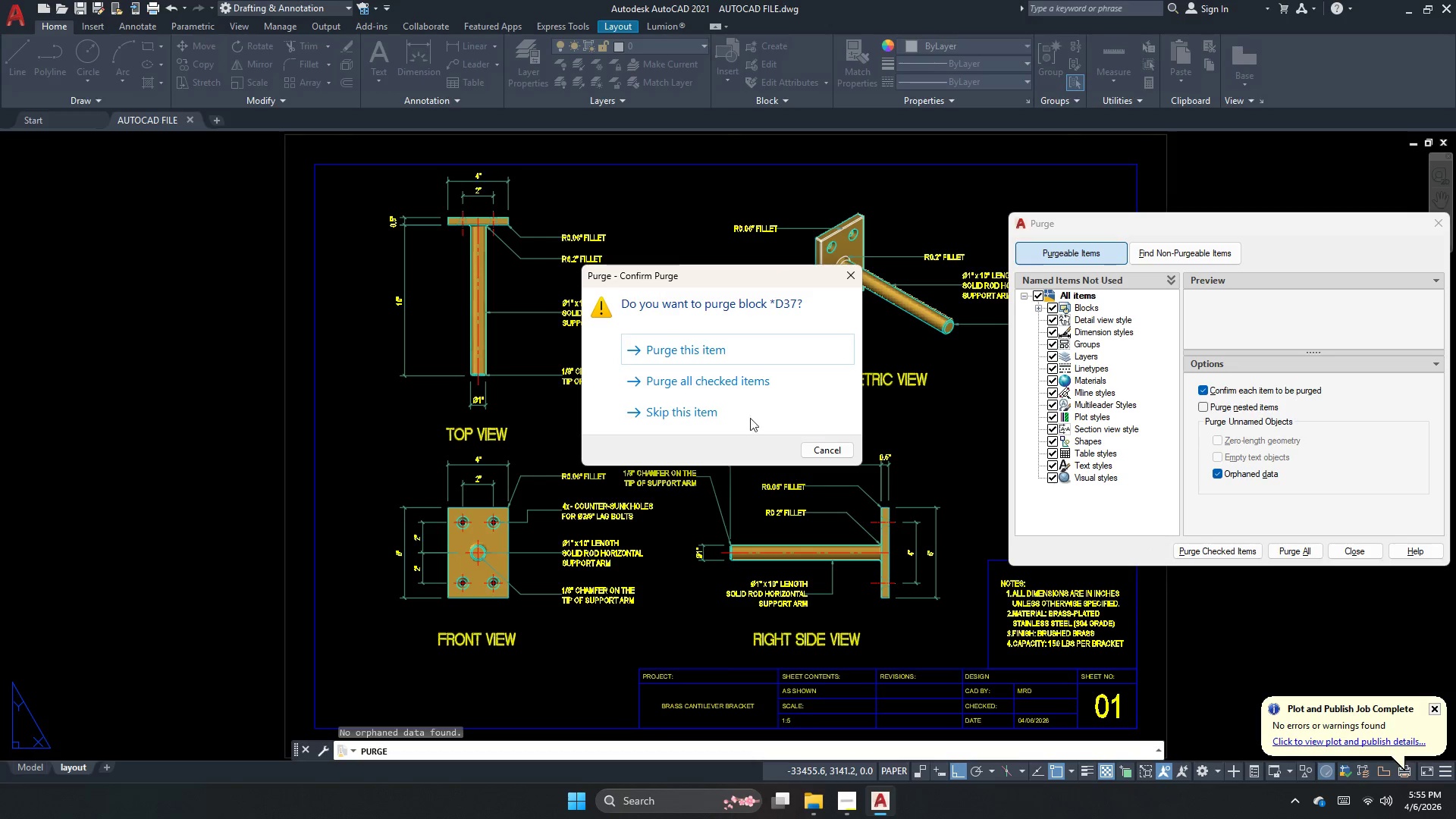 
left_click([752, 374])
 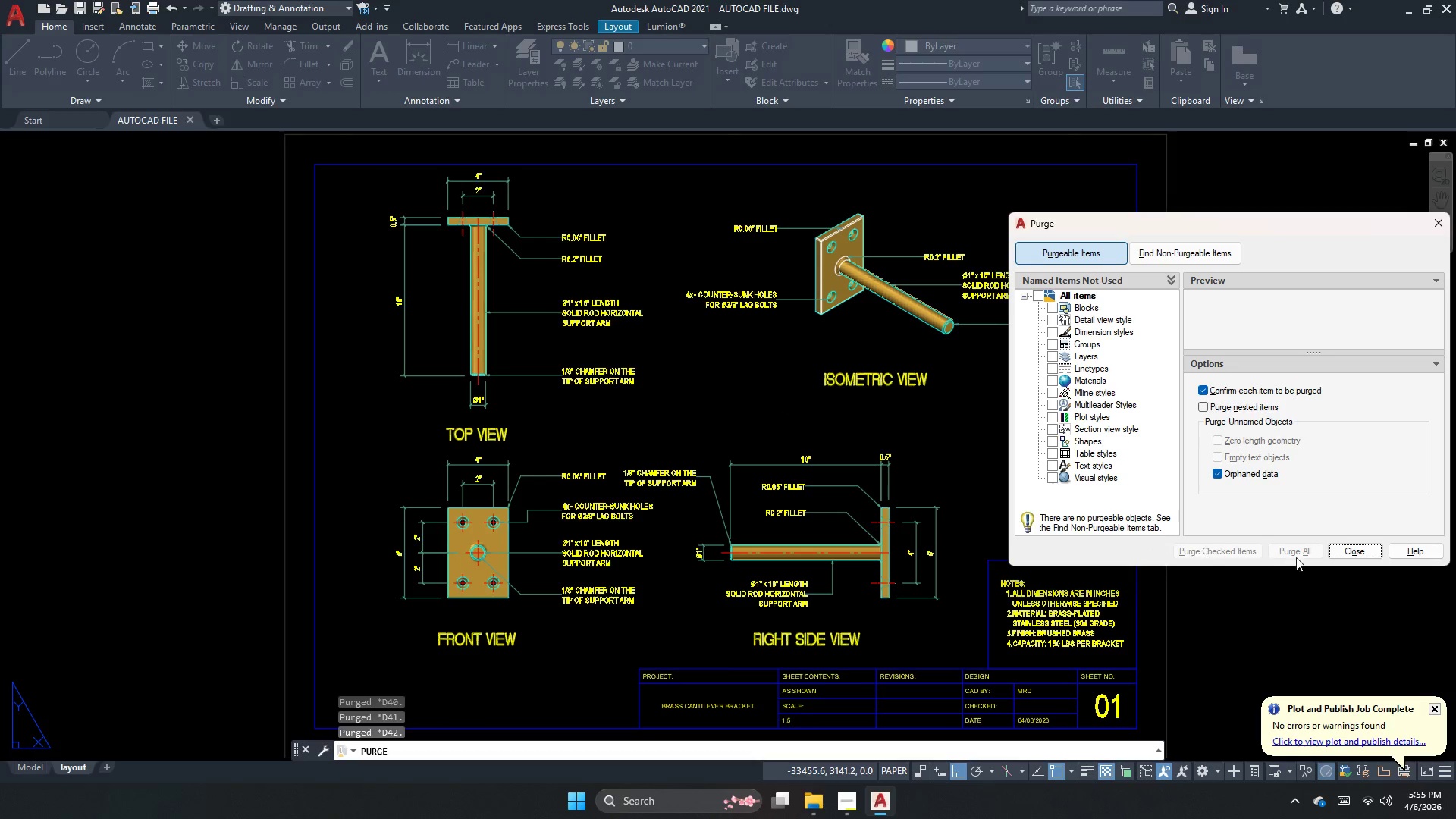 
left_click([1357, 544])
 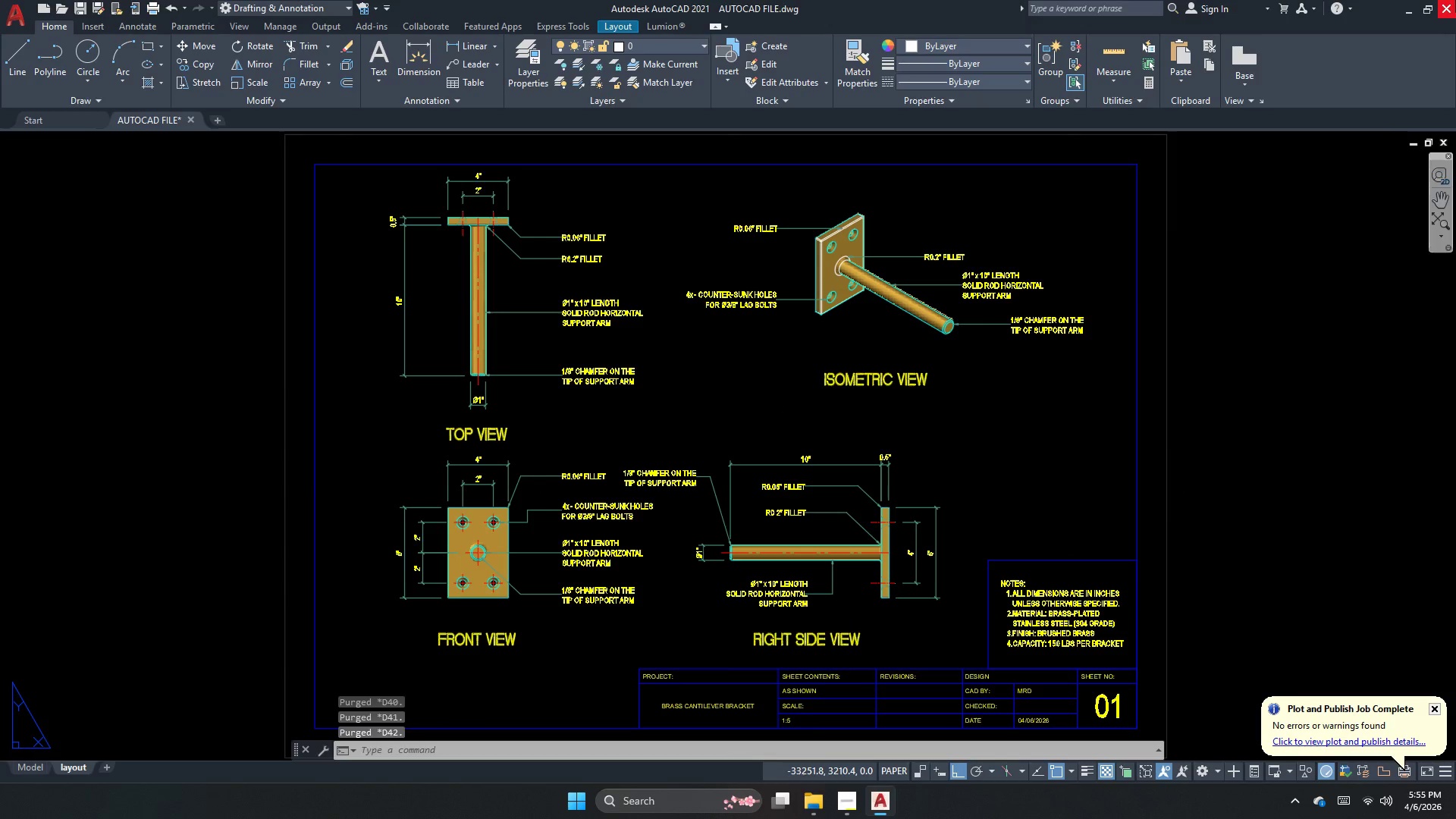 
wait(8.16)
 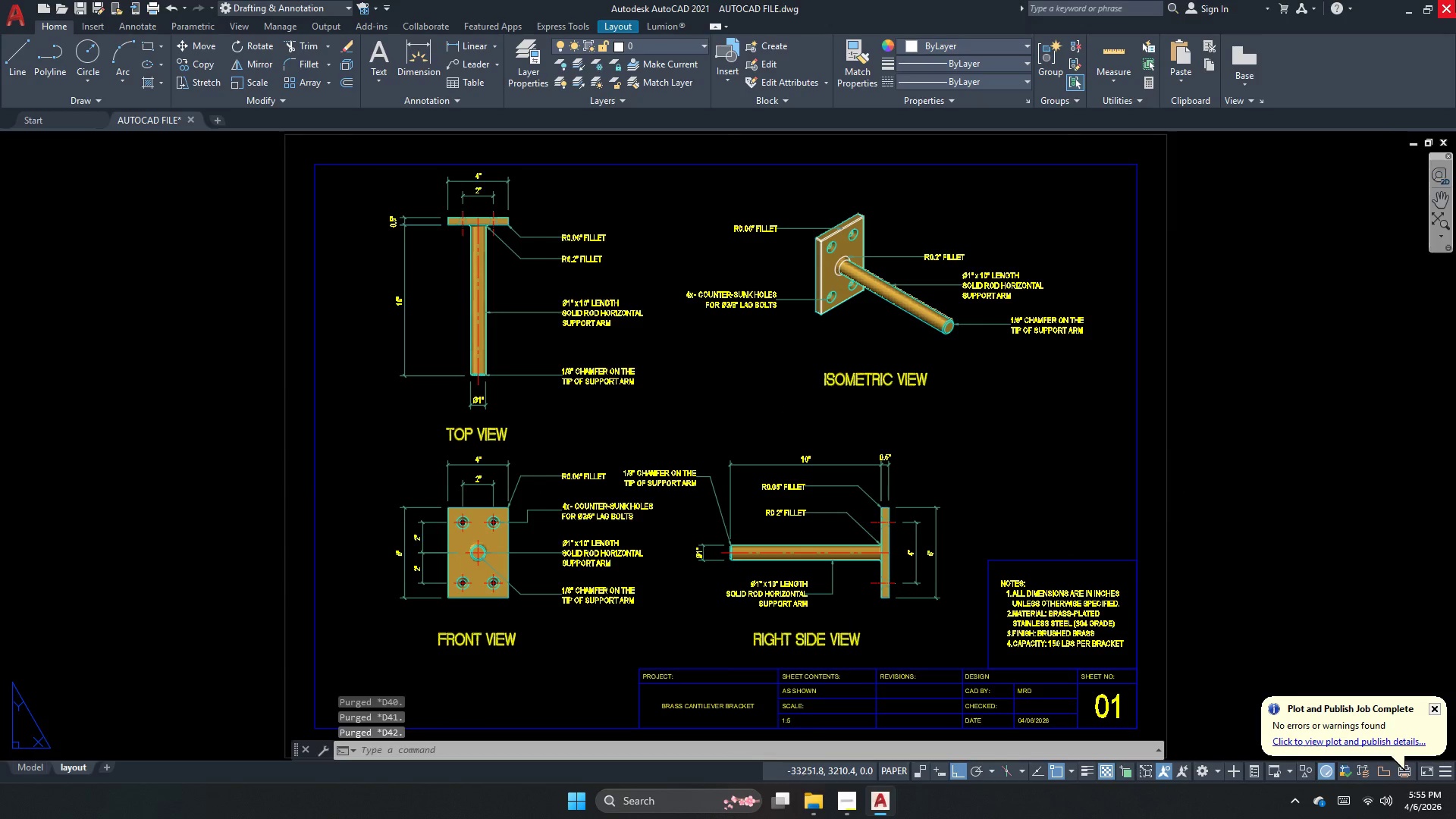 
scroll: coordinate [1285, 426], scroll_direction: down, amount: 2.0
 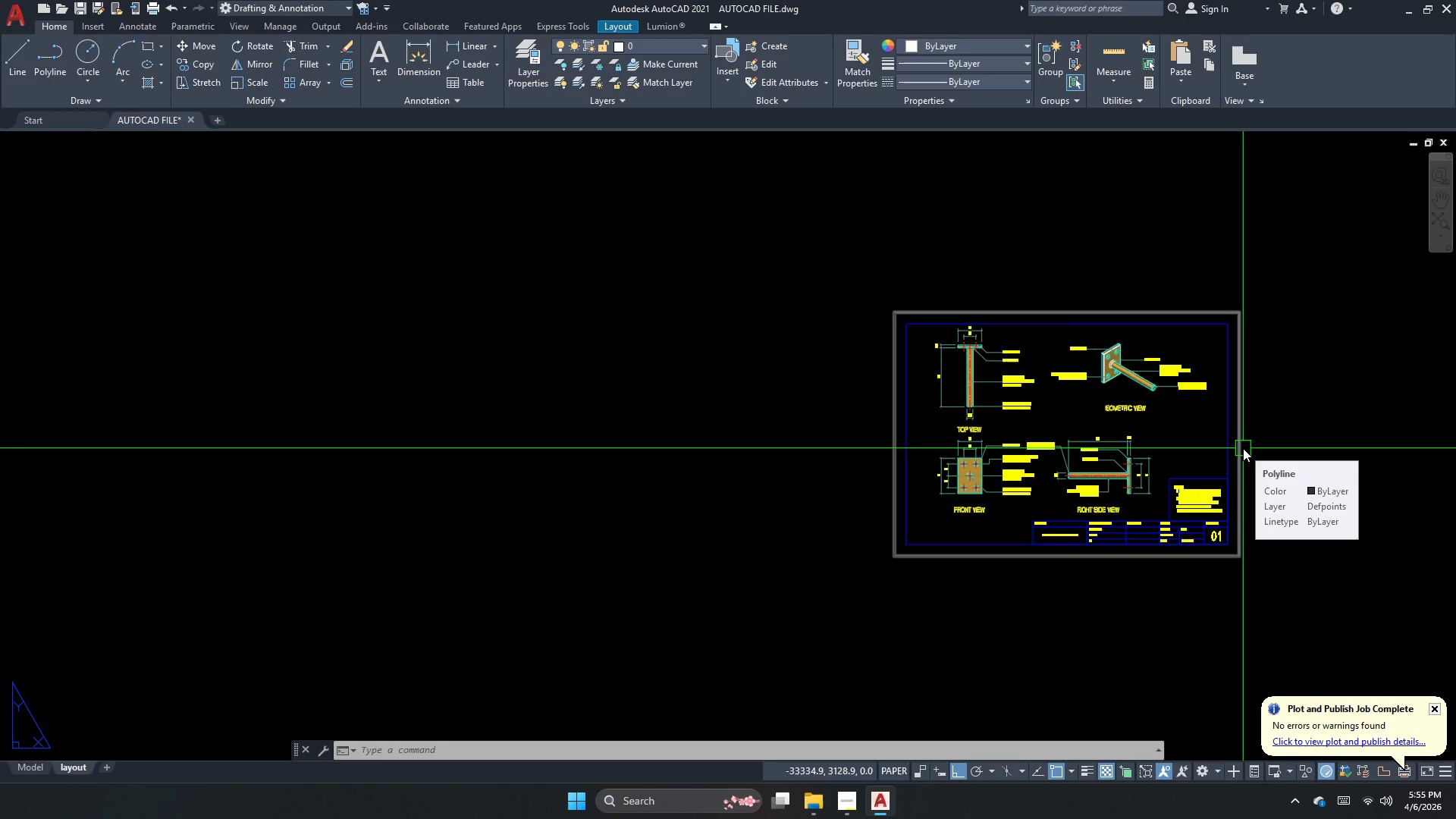 
wait(10.05)
 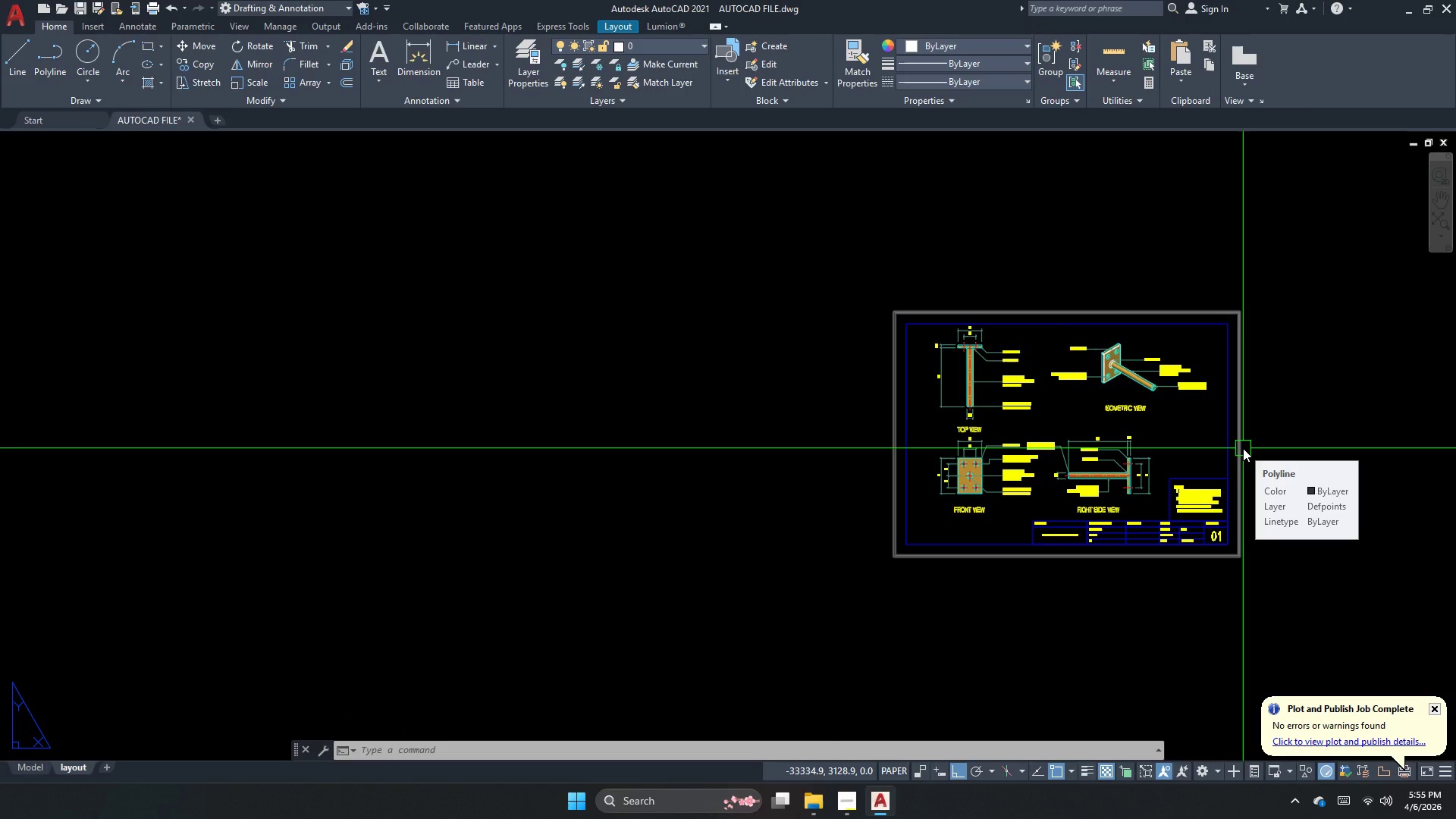 
key(Escape)
 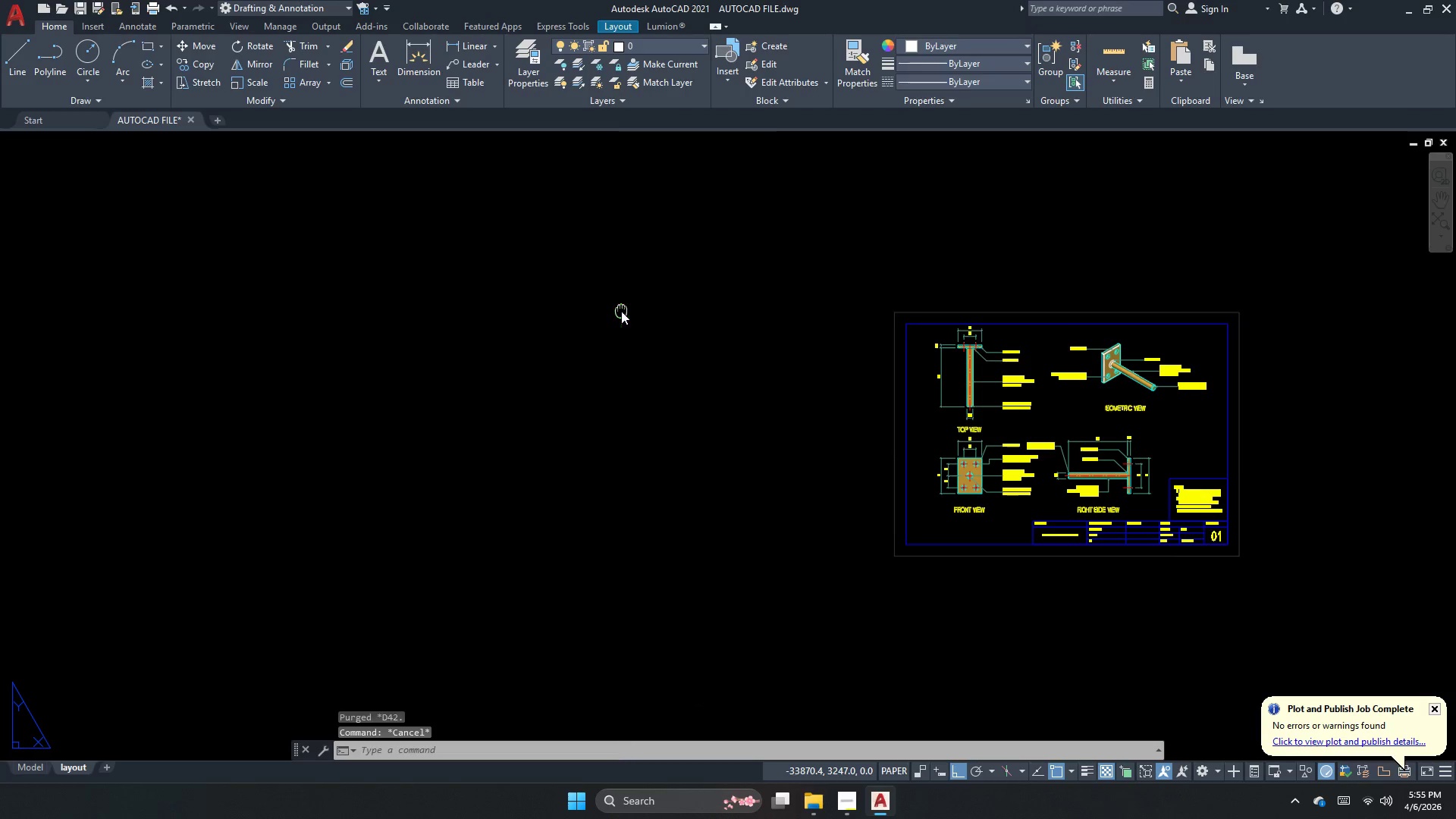 
double_click([621, 311])
 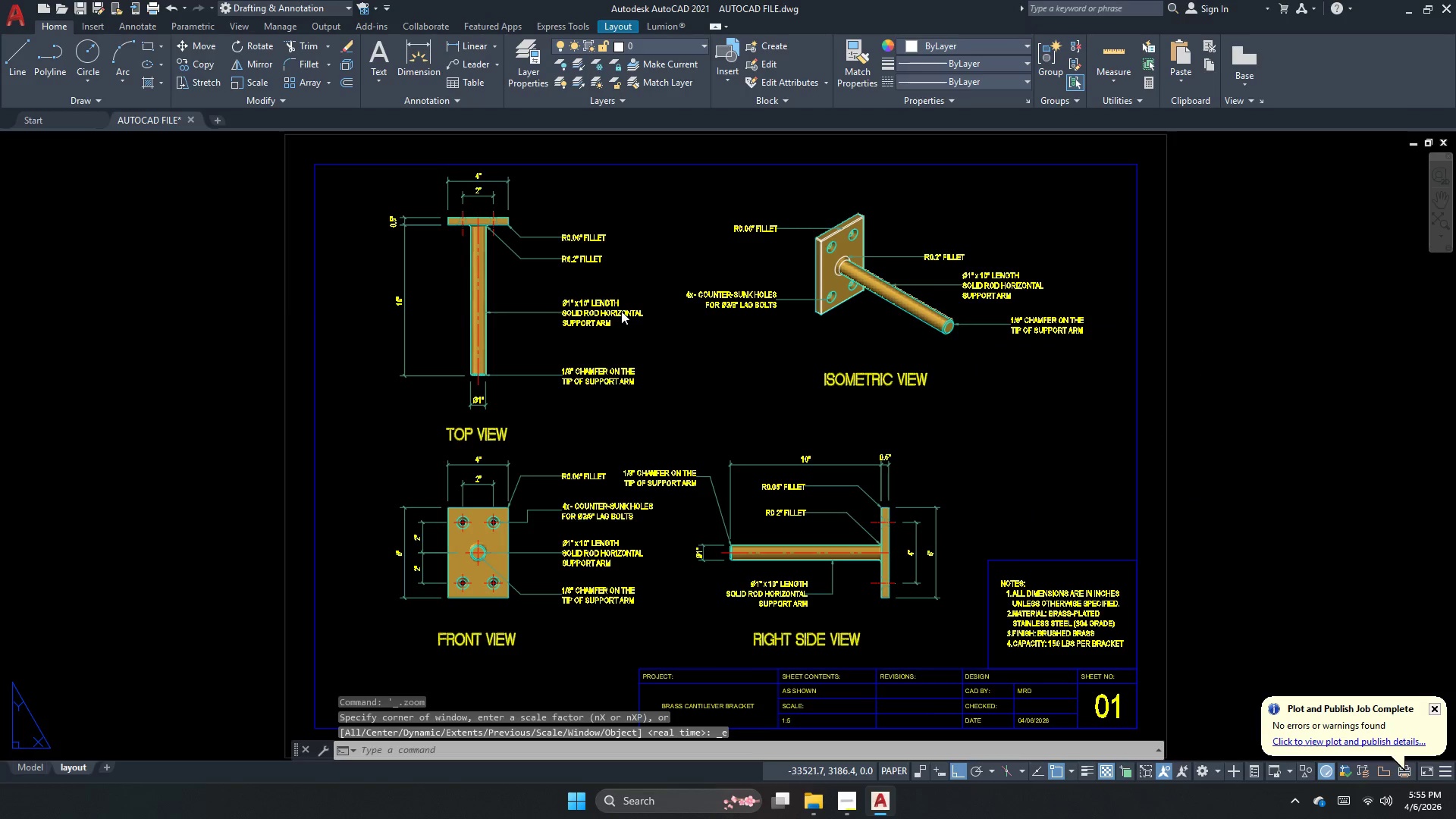 
key(Escape)
 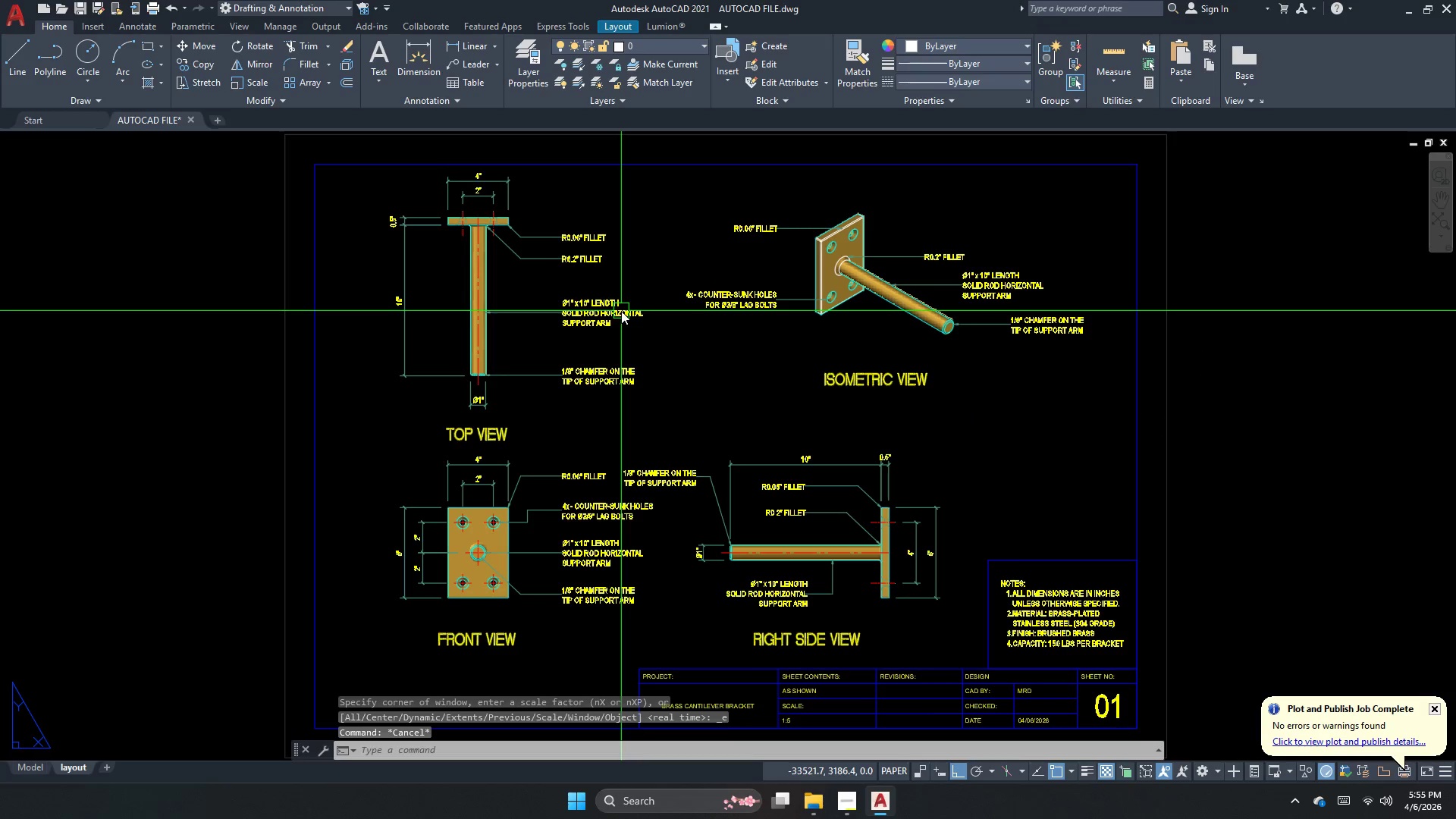 
key(Control+ControlLeft)
 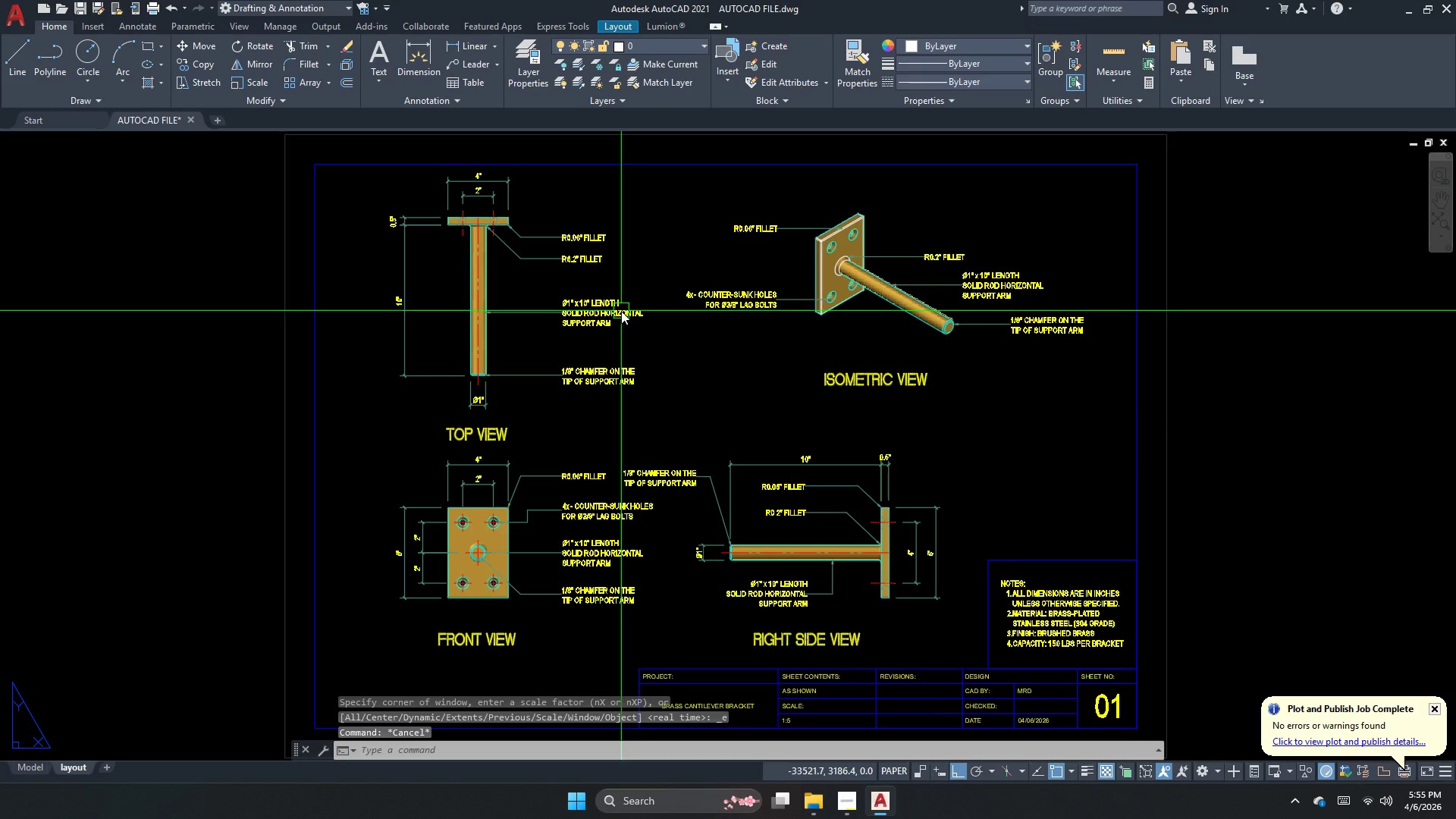 
key(Control+S)
 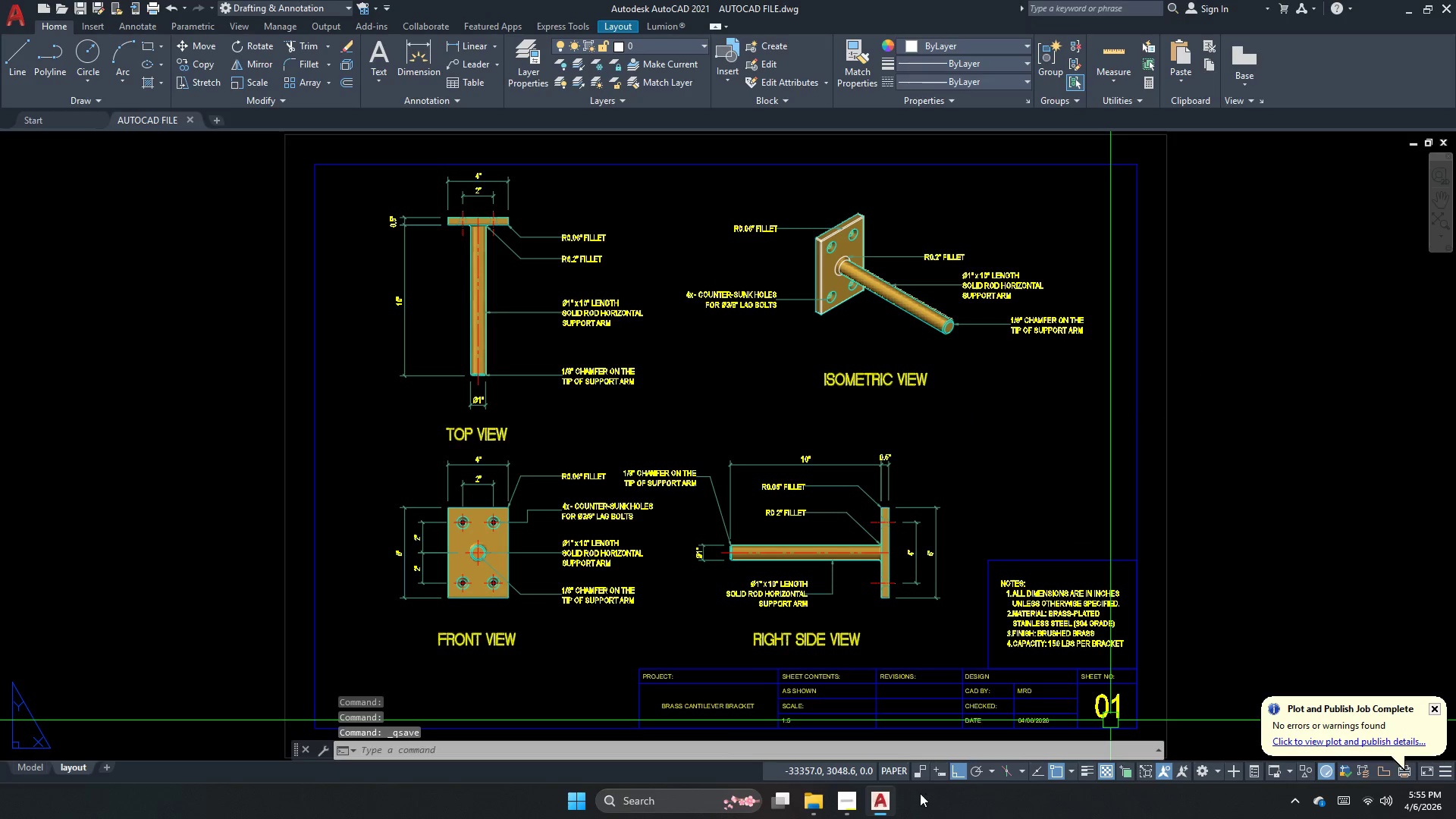 
left_click([825, 814])
 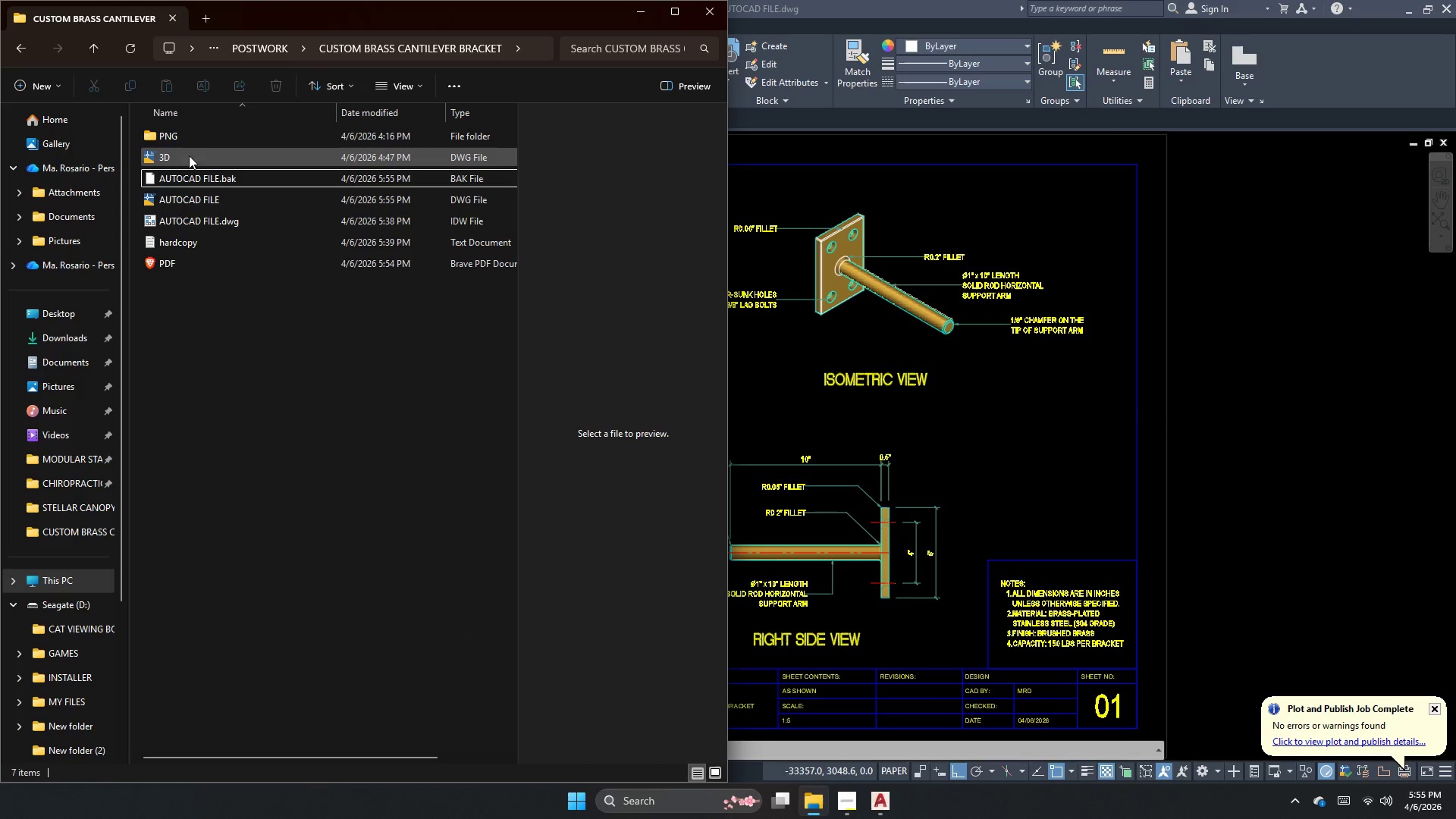 
double_click([191, 150])
 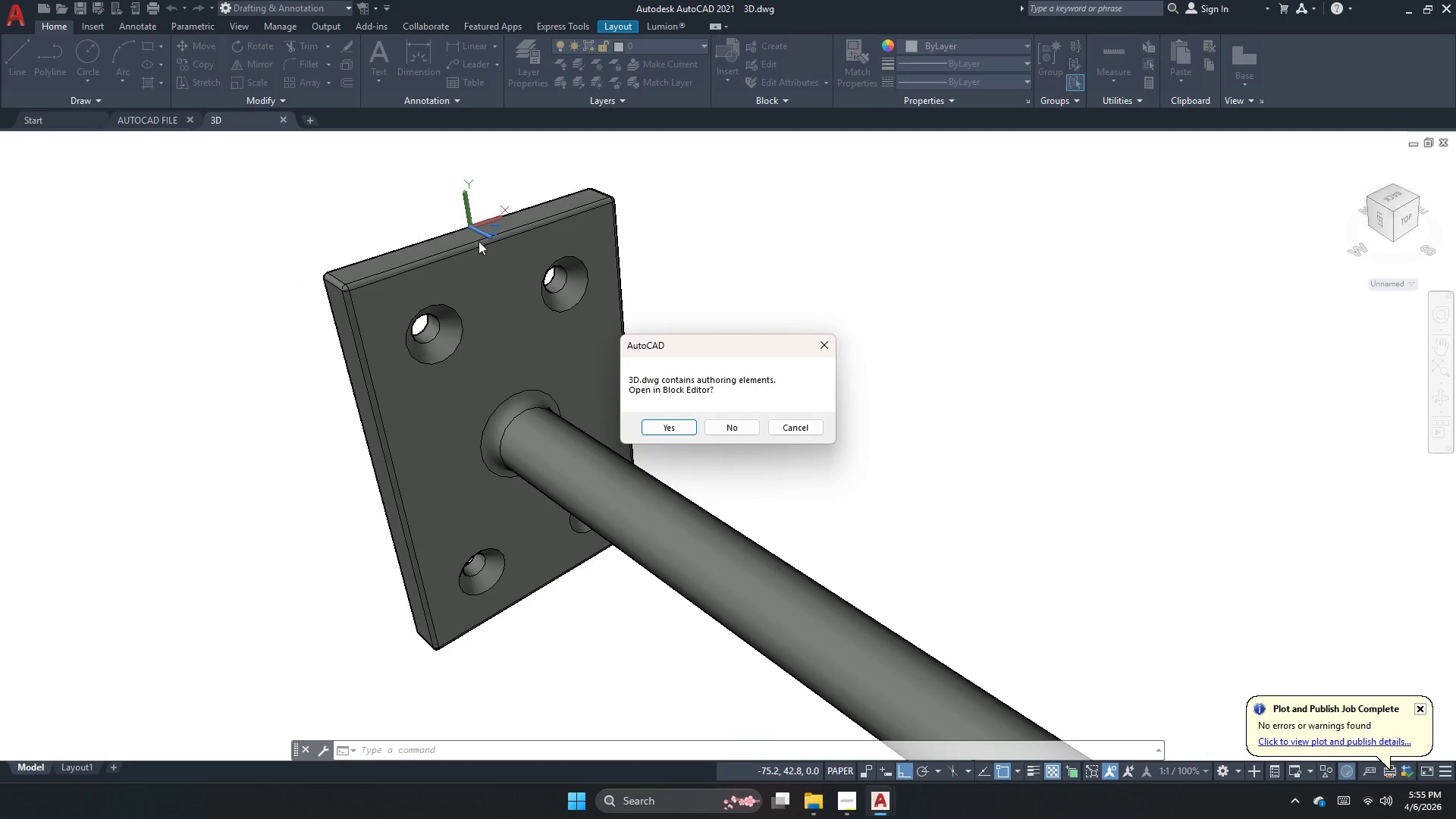 
left_click([745, 425])
 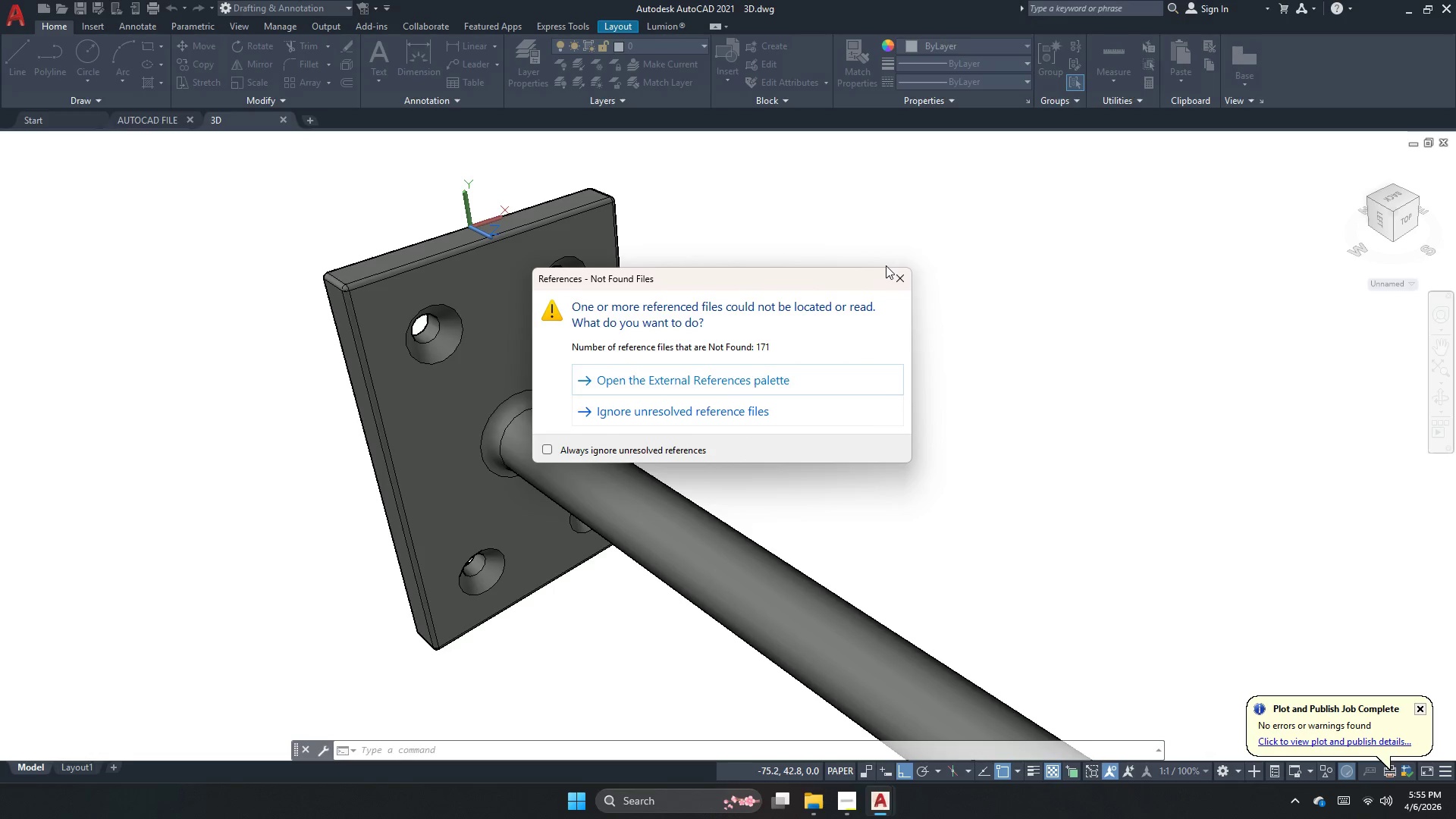 
left_click([894, 279])
 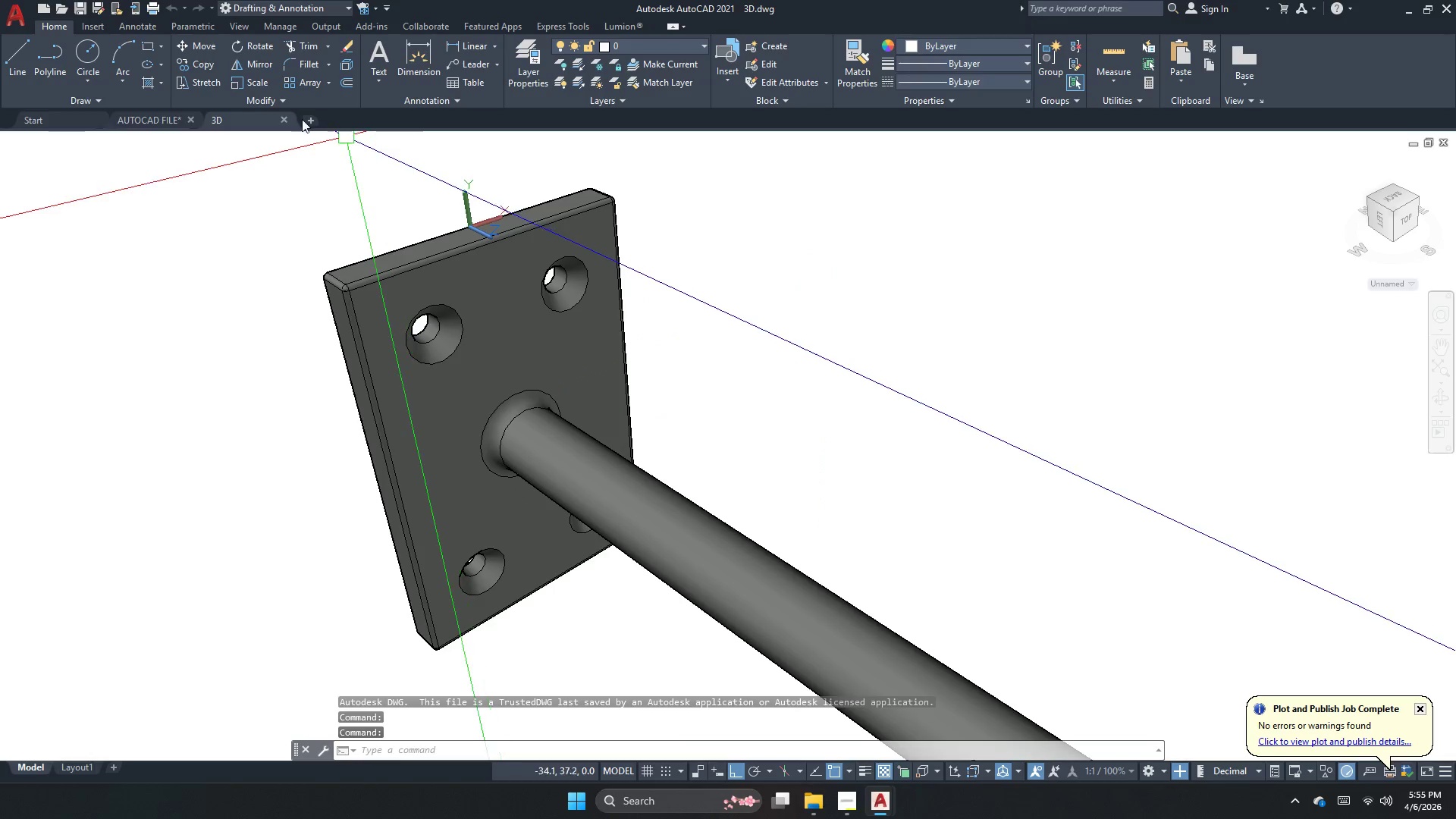 
key(Escape)
 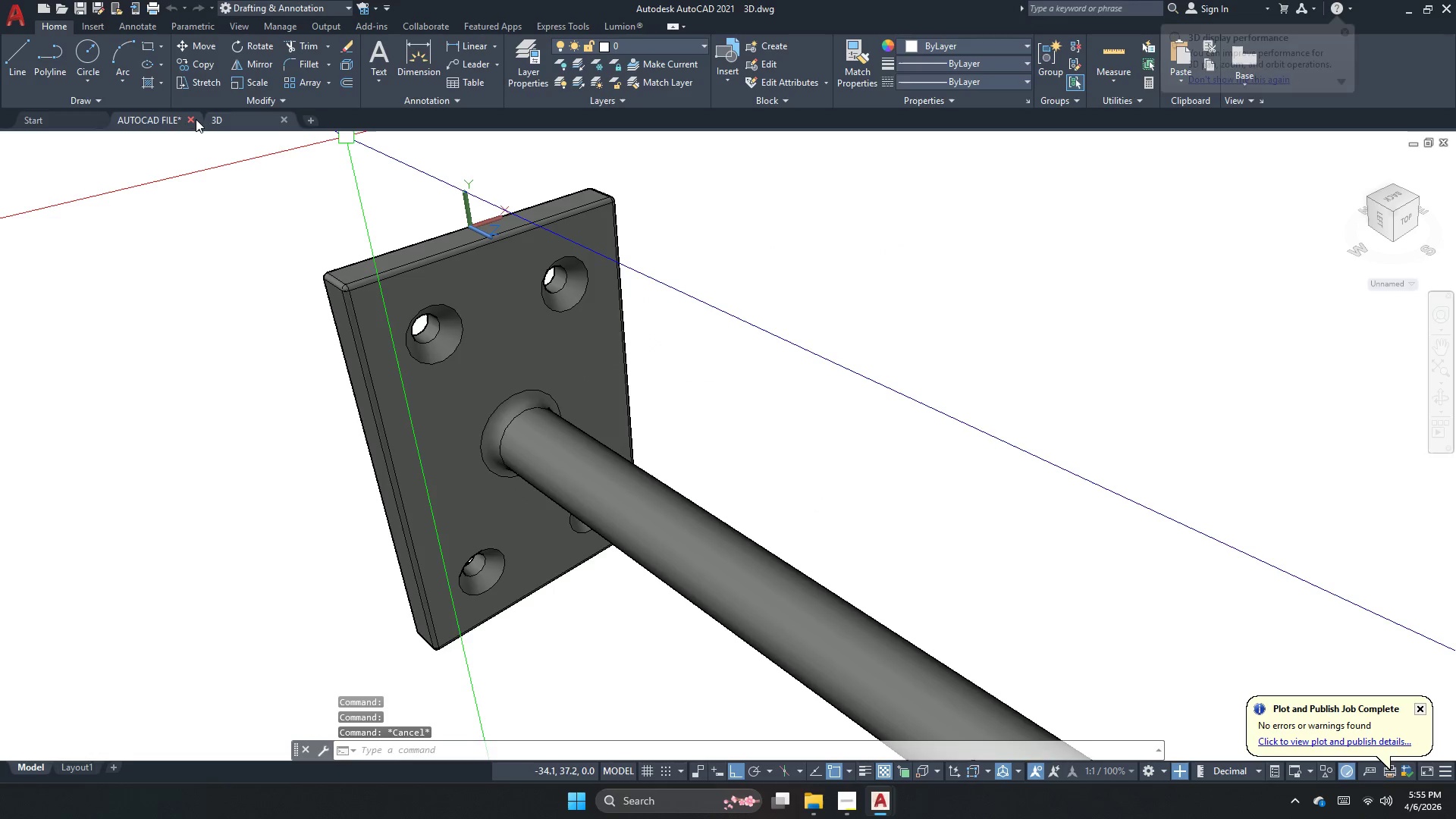 
left_click([193, 119])
 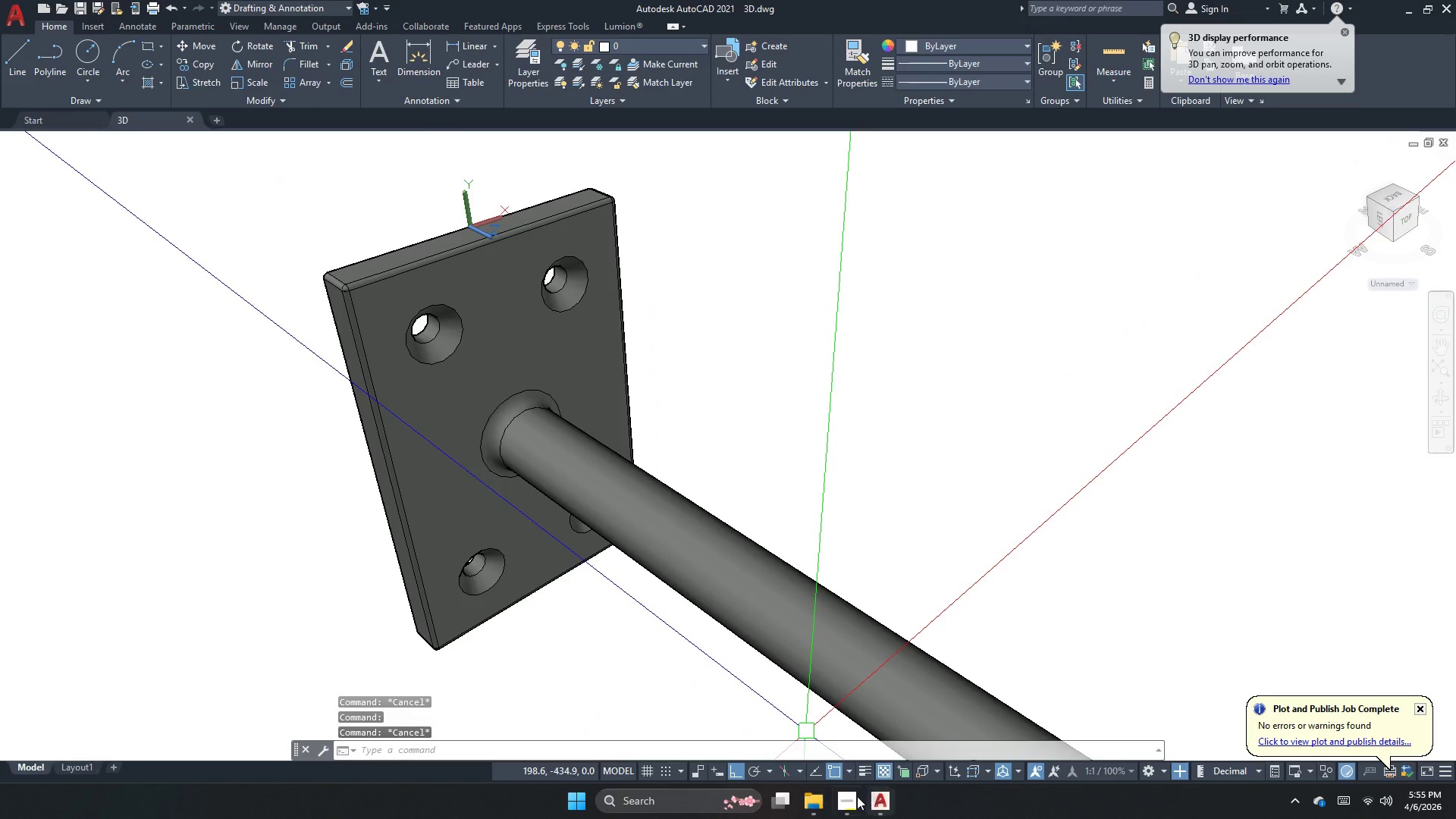 
left_click([795, 816])
 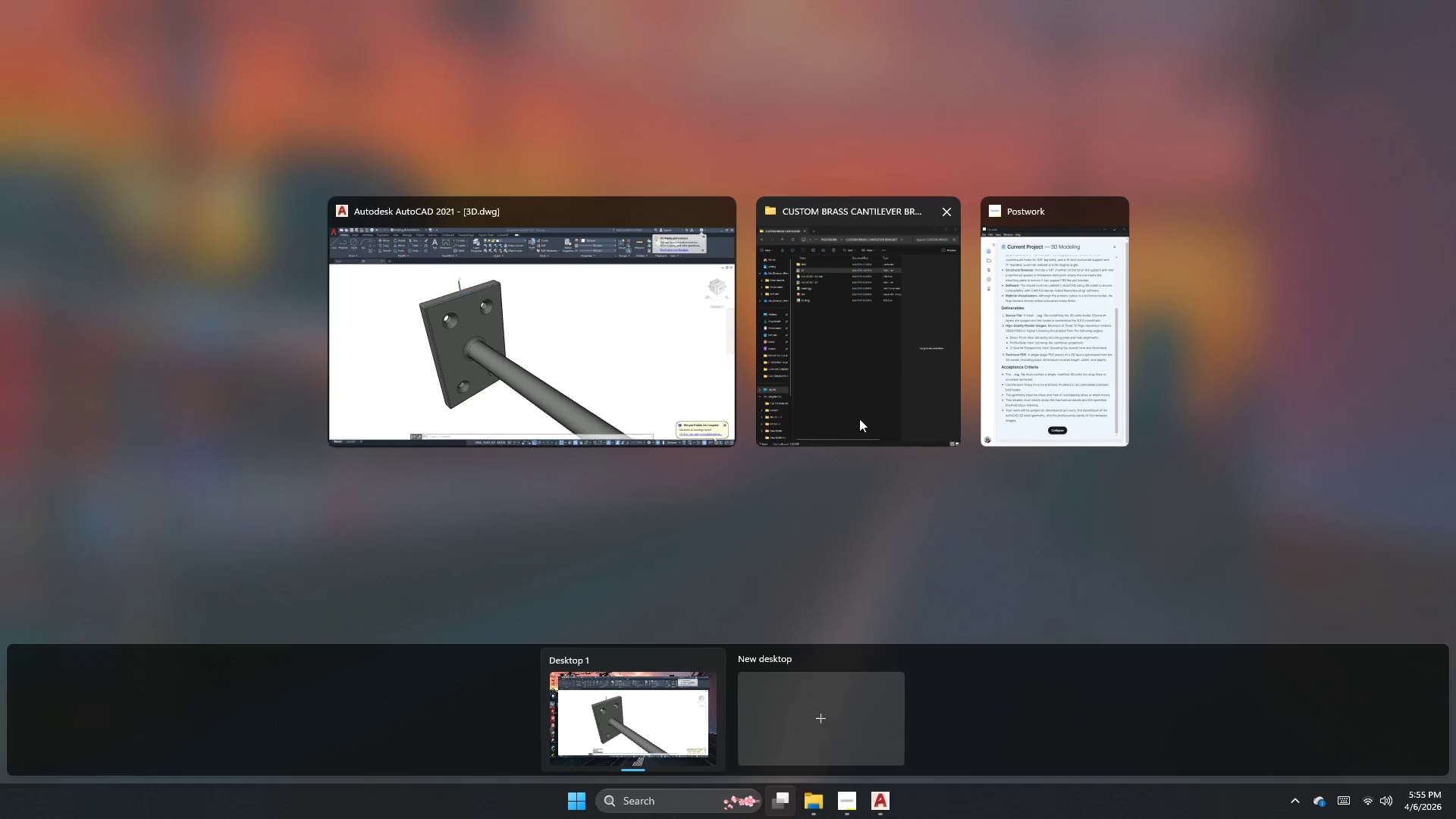 
left_click([859, 419])
 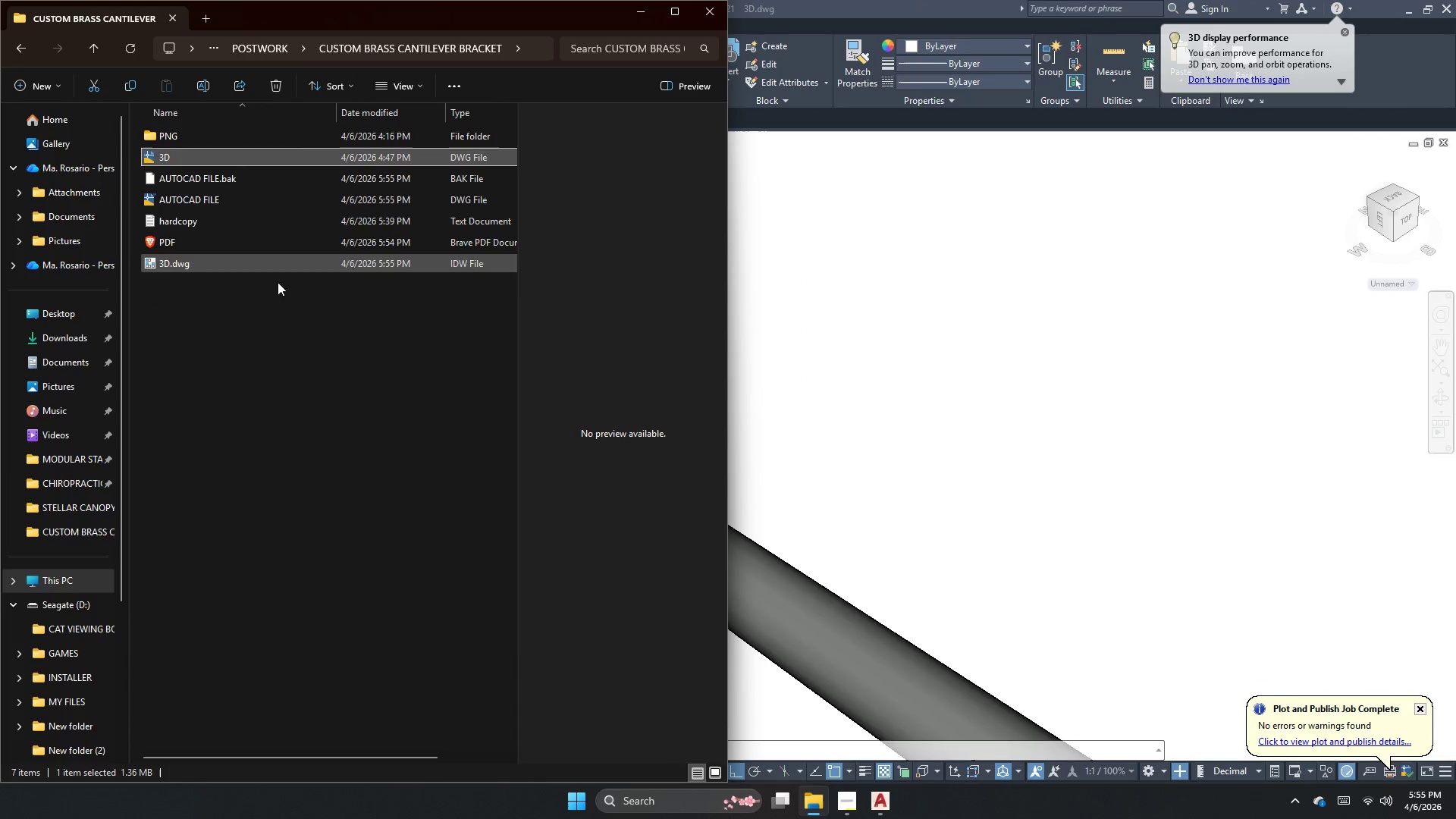 
left_click([278, 359])
 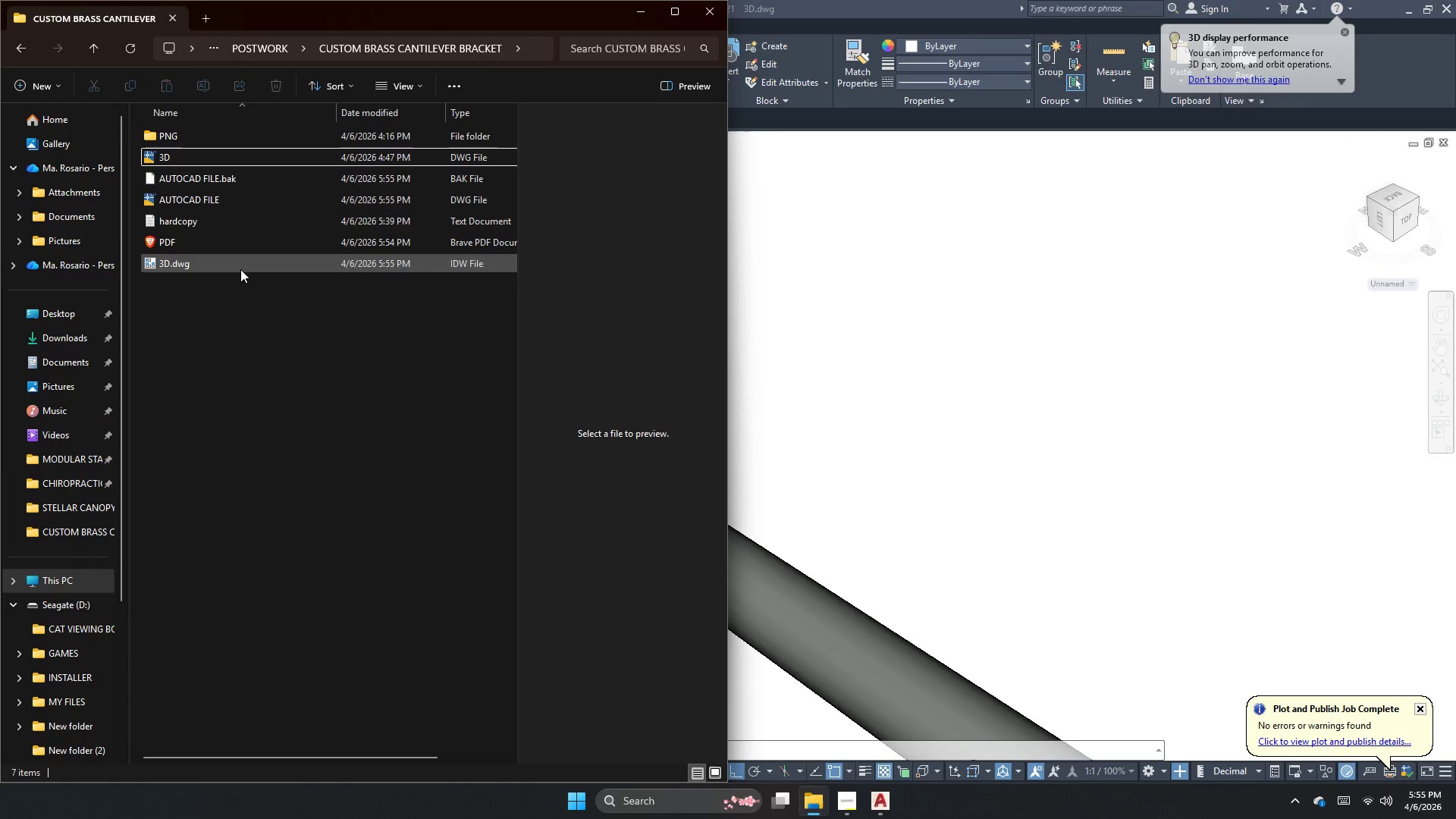 
left_click([240, 269])
 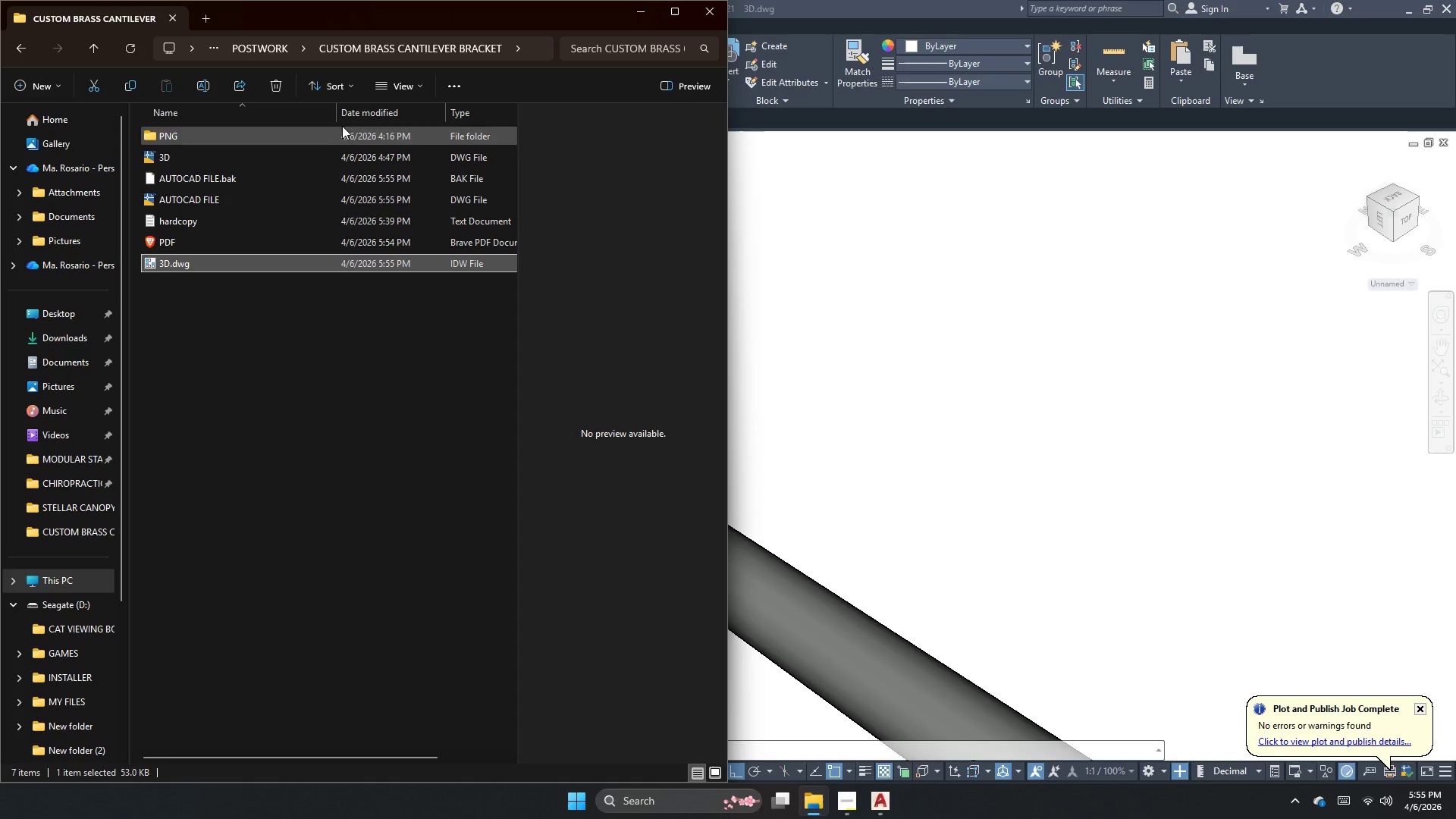 
left_click([385, 119])
 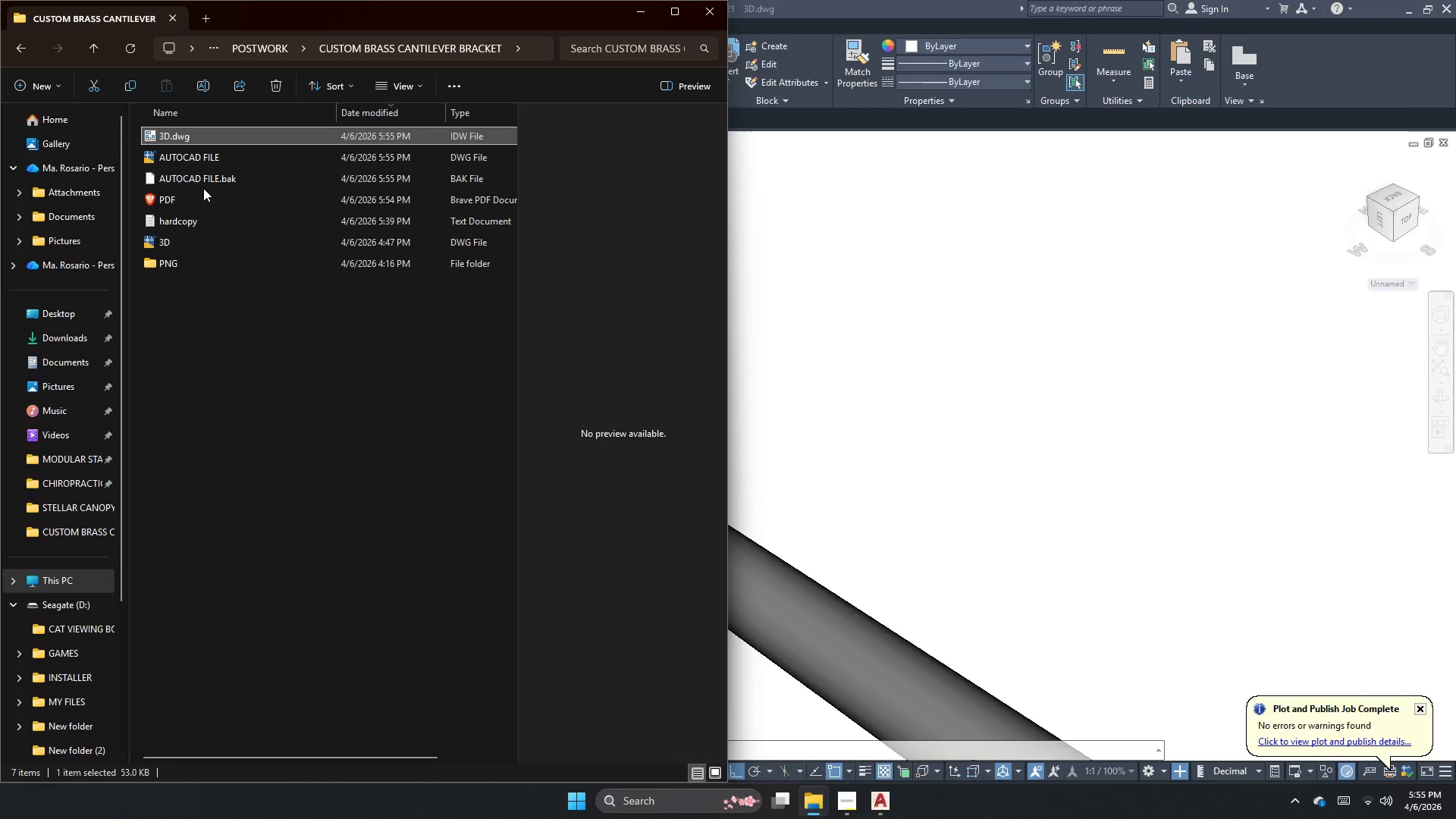 
left_click([206, 185])
 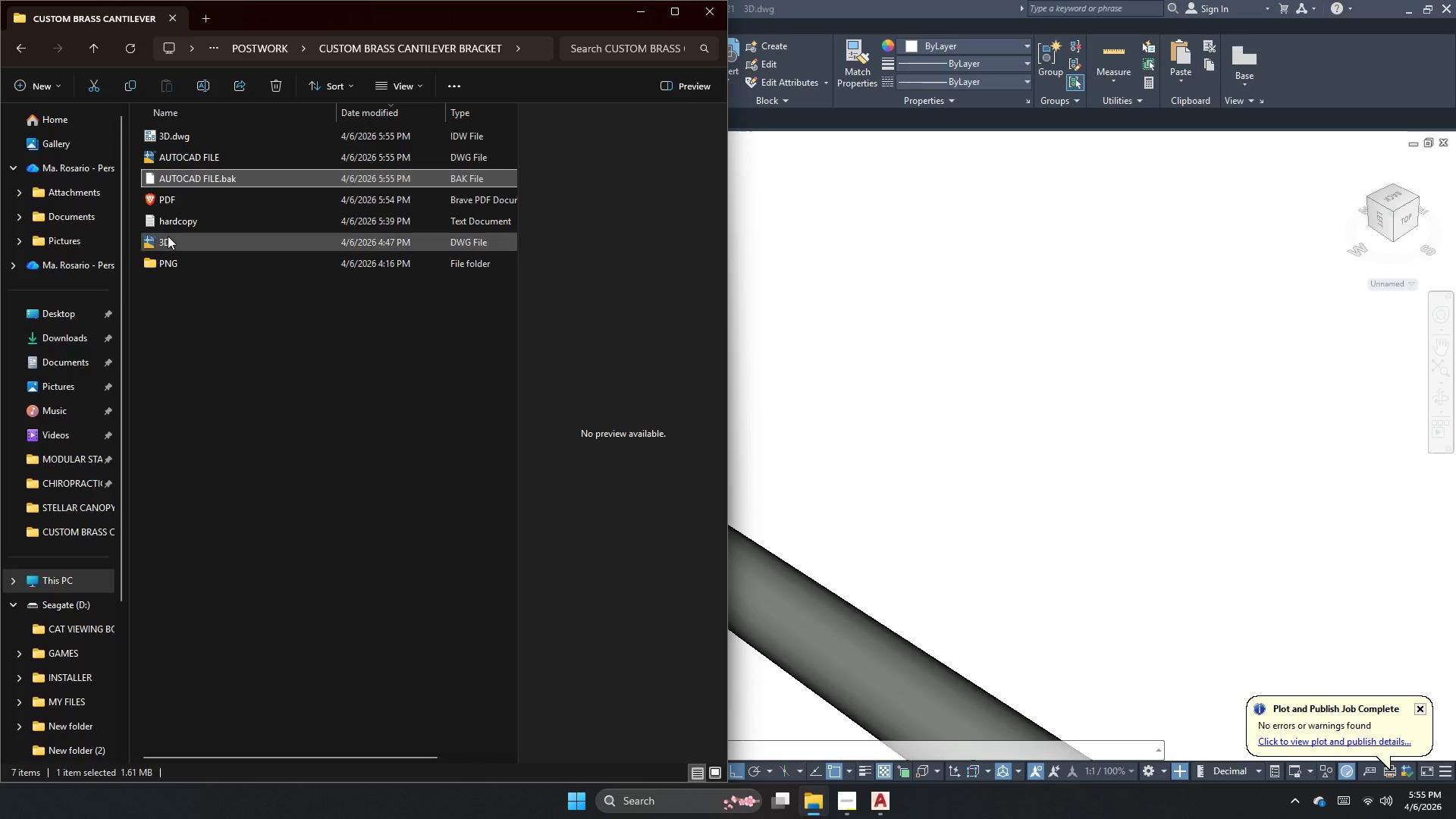 
hold_key(key=ControlLeft, duration=0.67)
left_click([186, 222])
 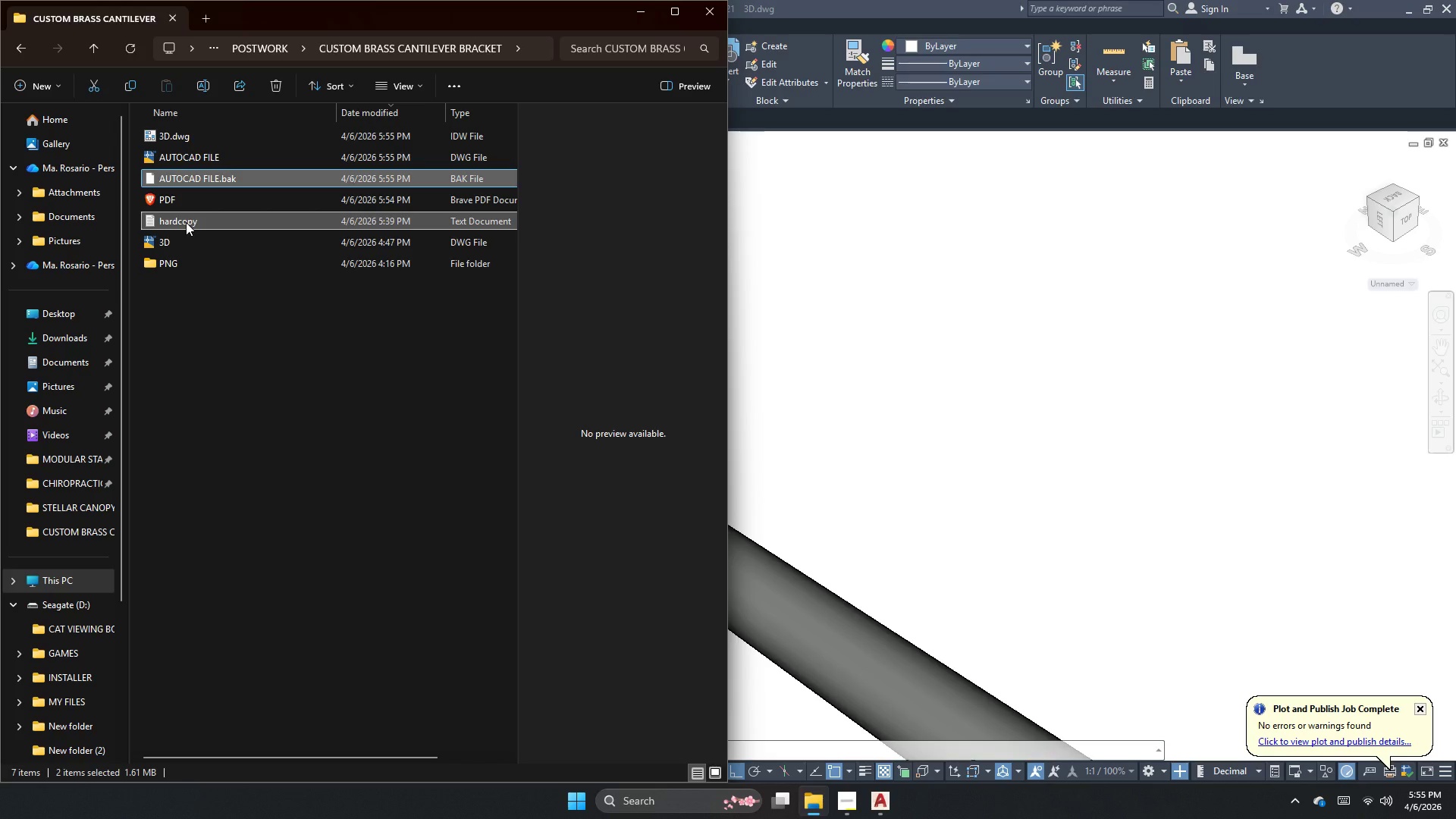 
key(Delete)
 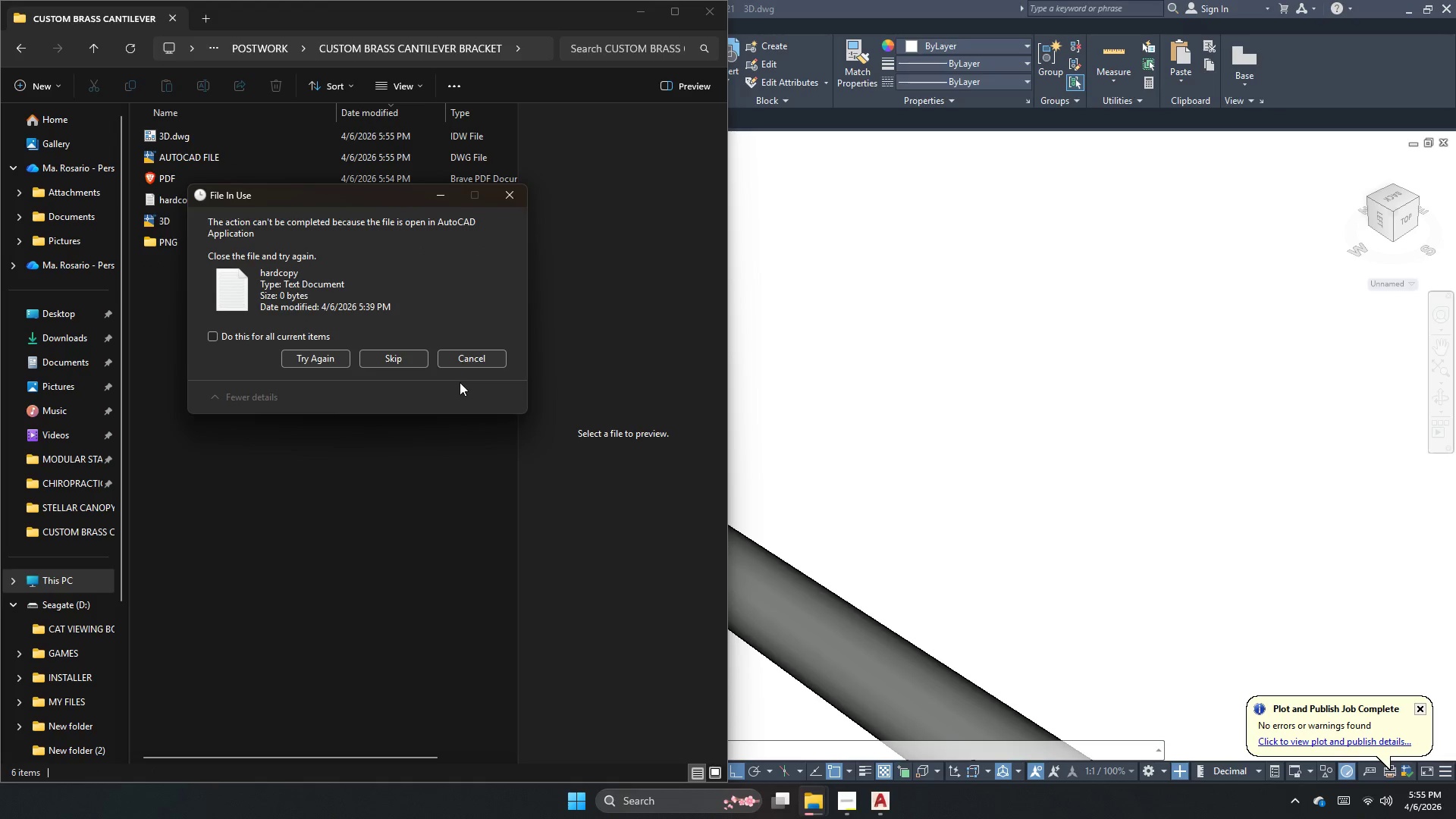 
left_click([413, 353])
 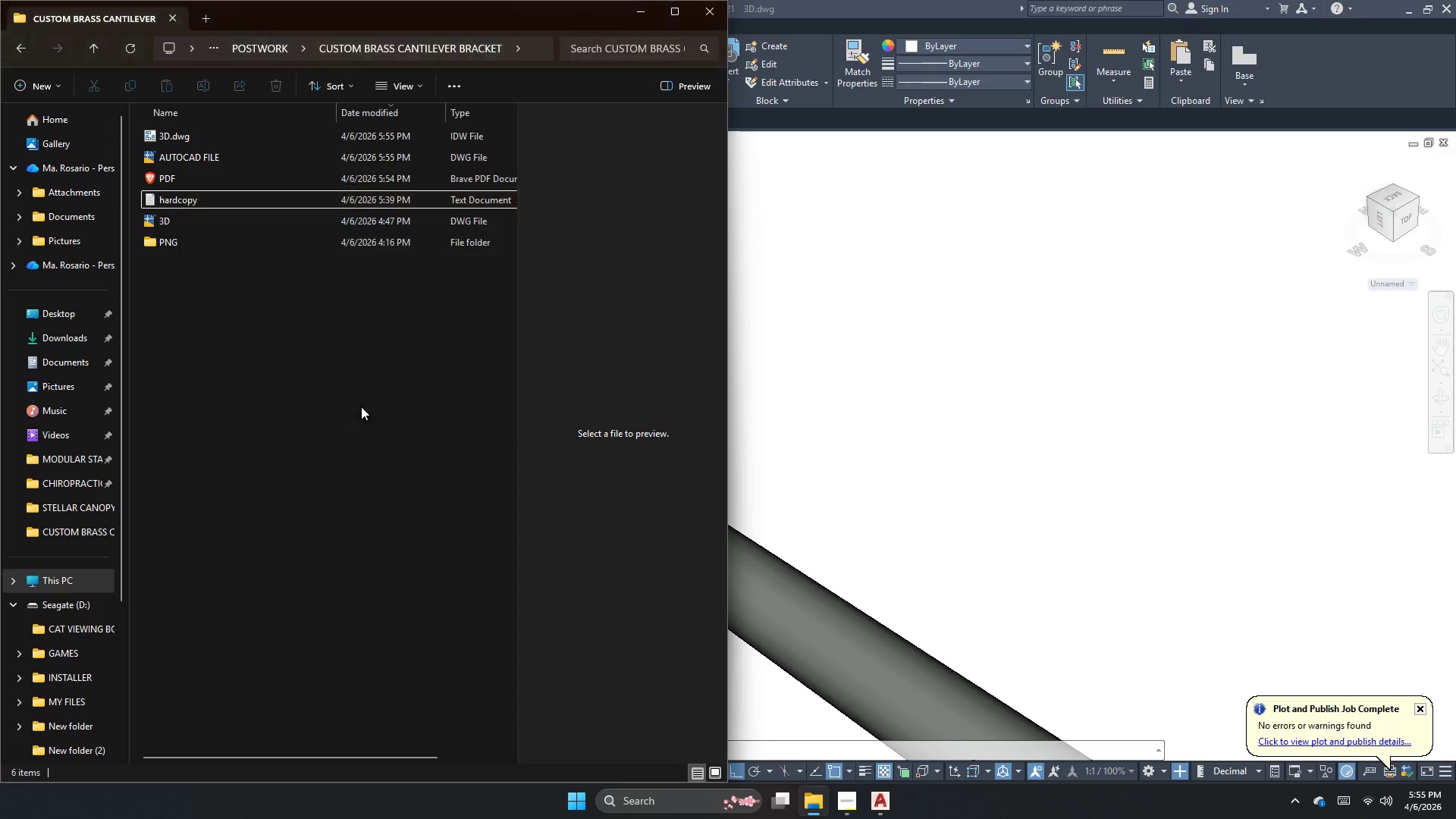 
left_click([356, 416])
 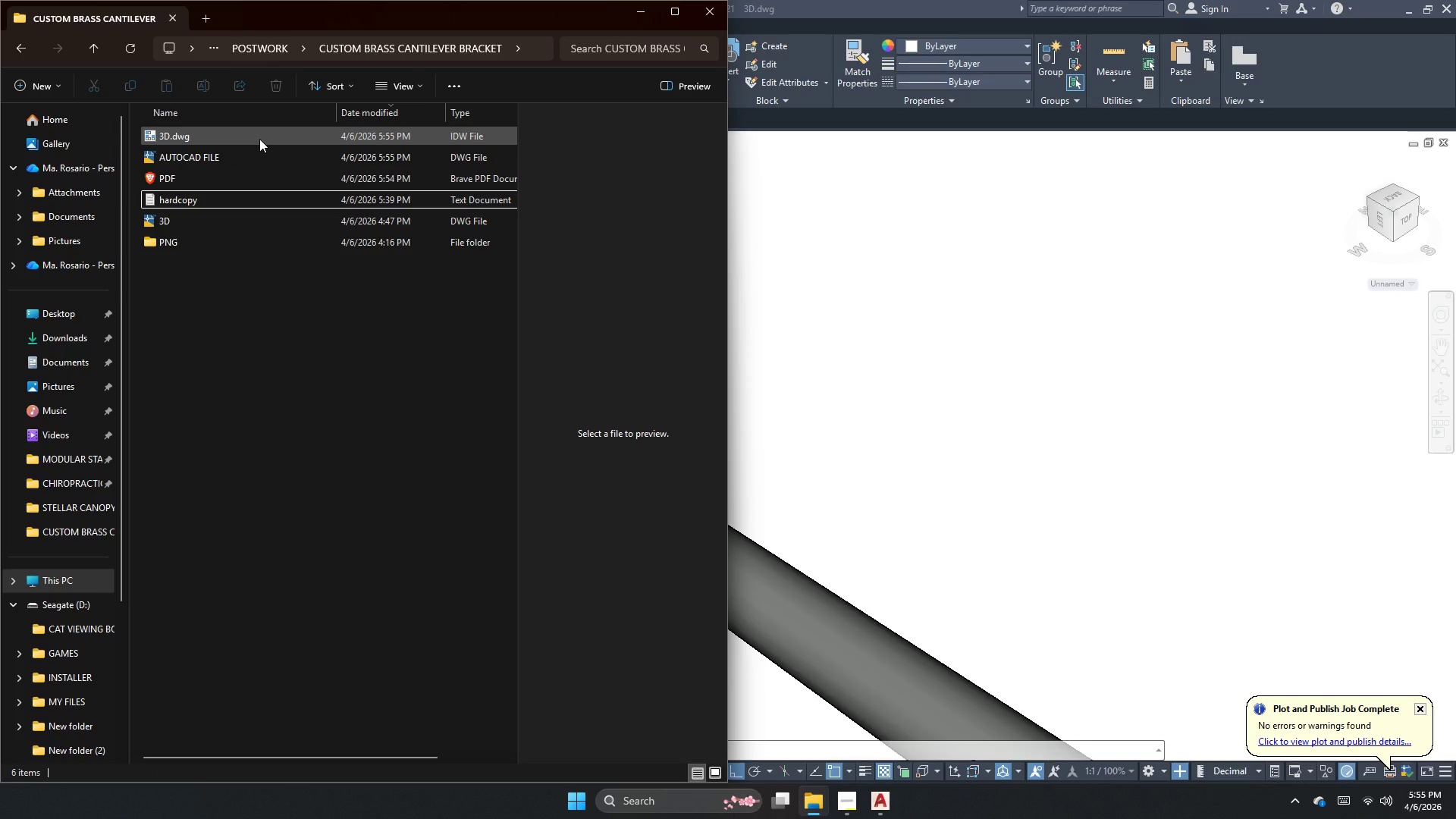 
left_click([259, 139])
 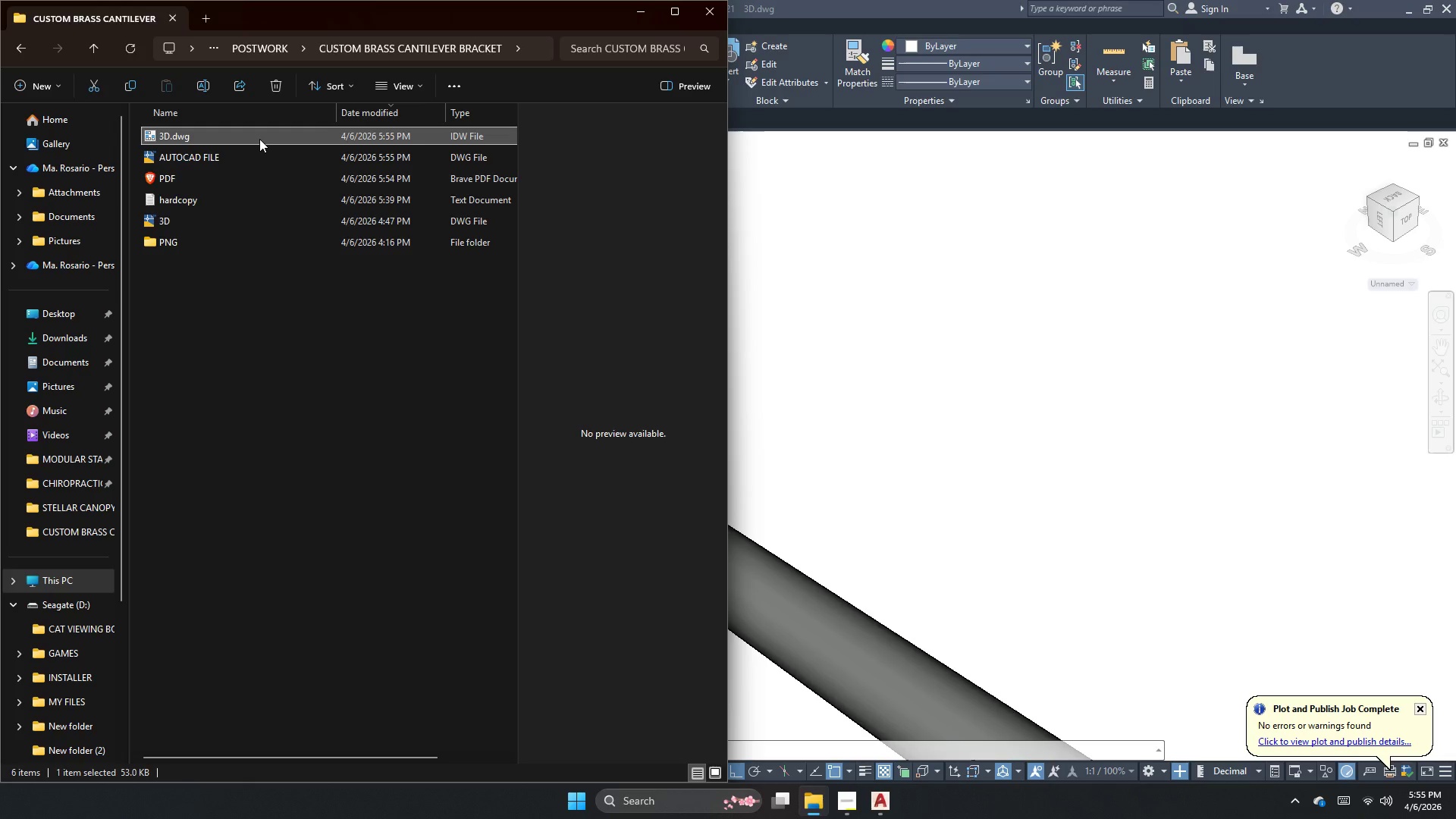 
key(Delete)
 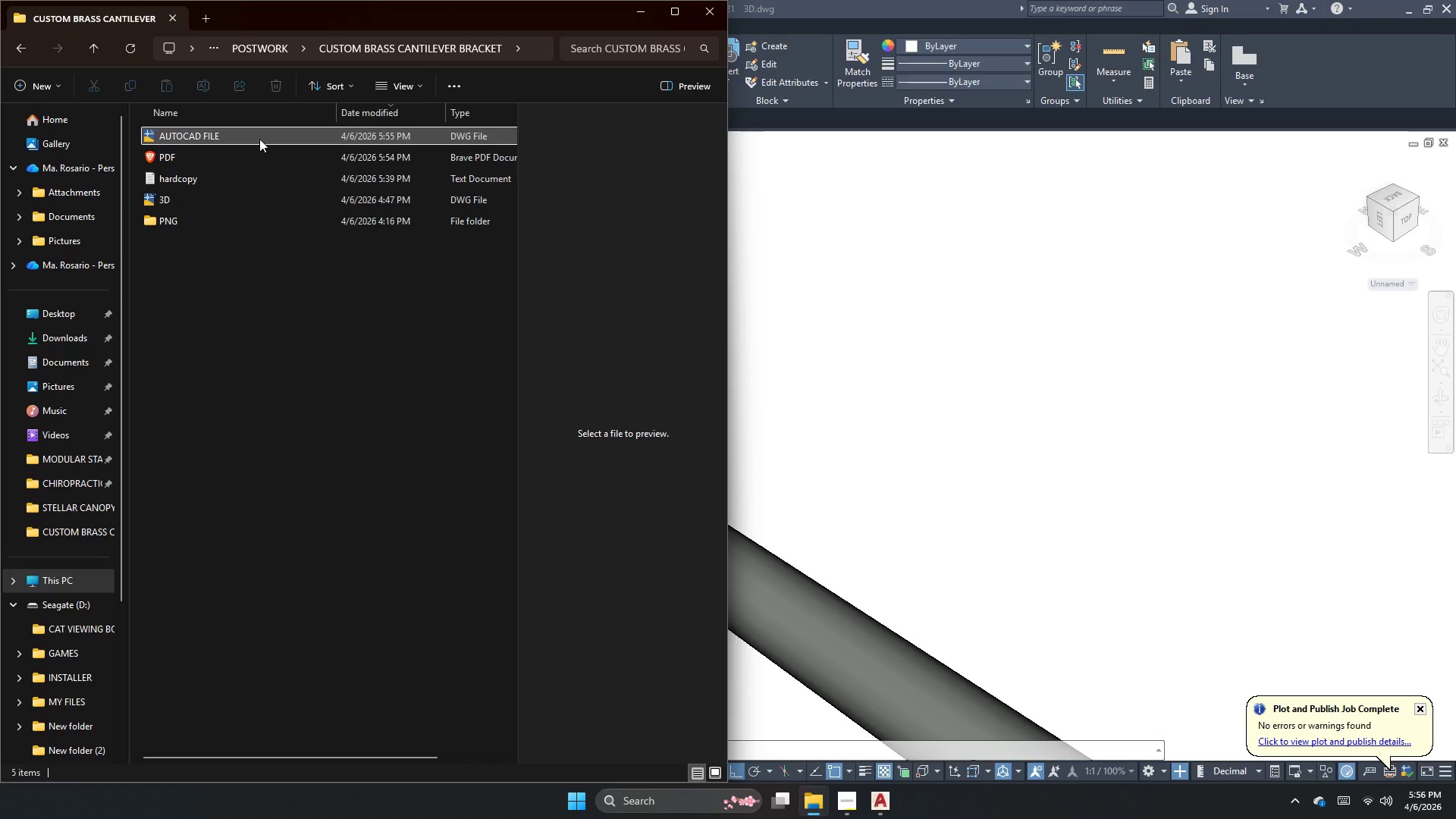 
left_click([192, 455])
 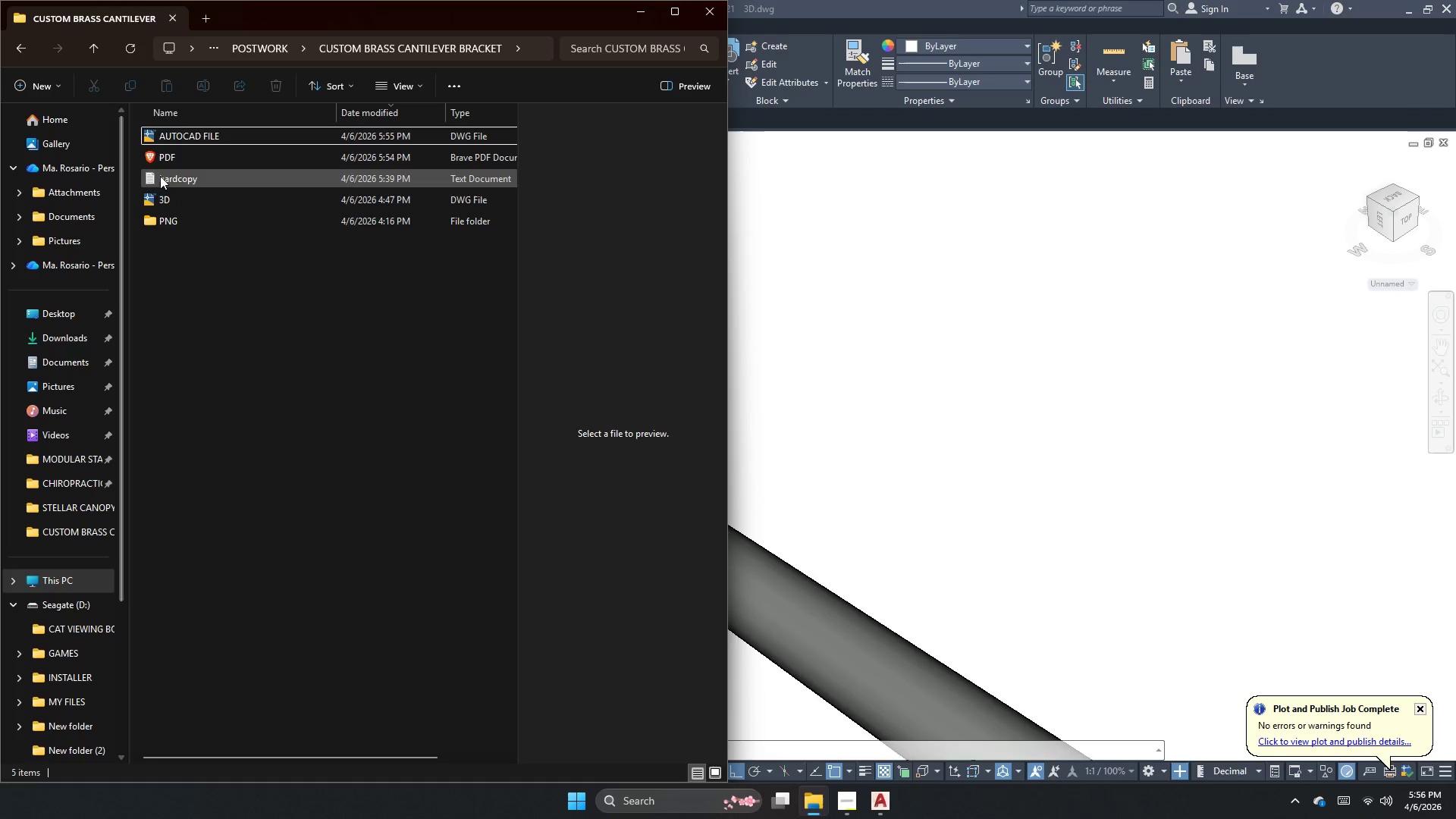 
left_click([188, 142])
 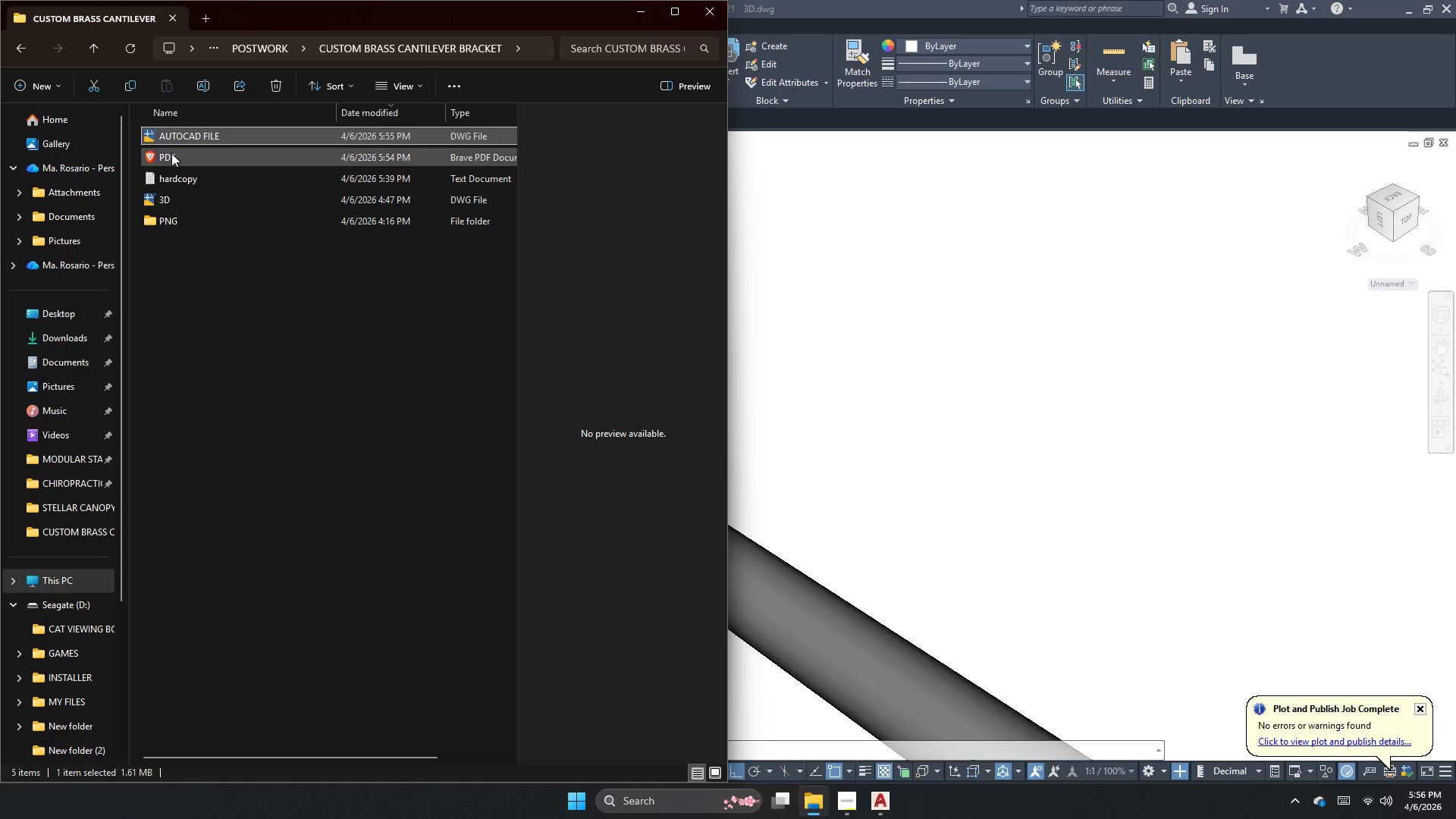 
left_click([171, 153])
 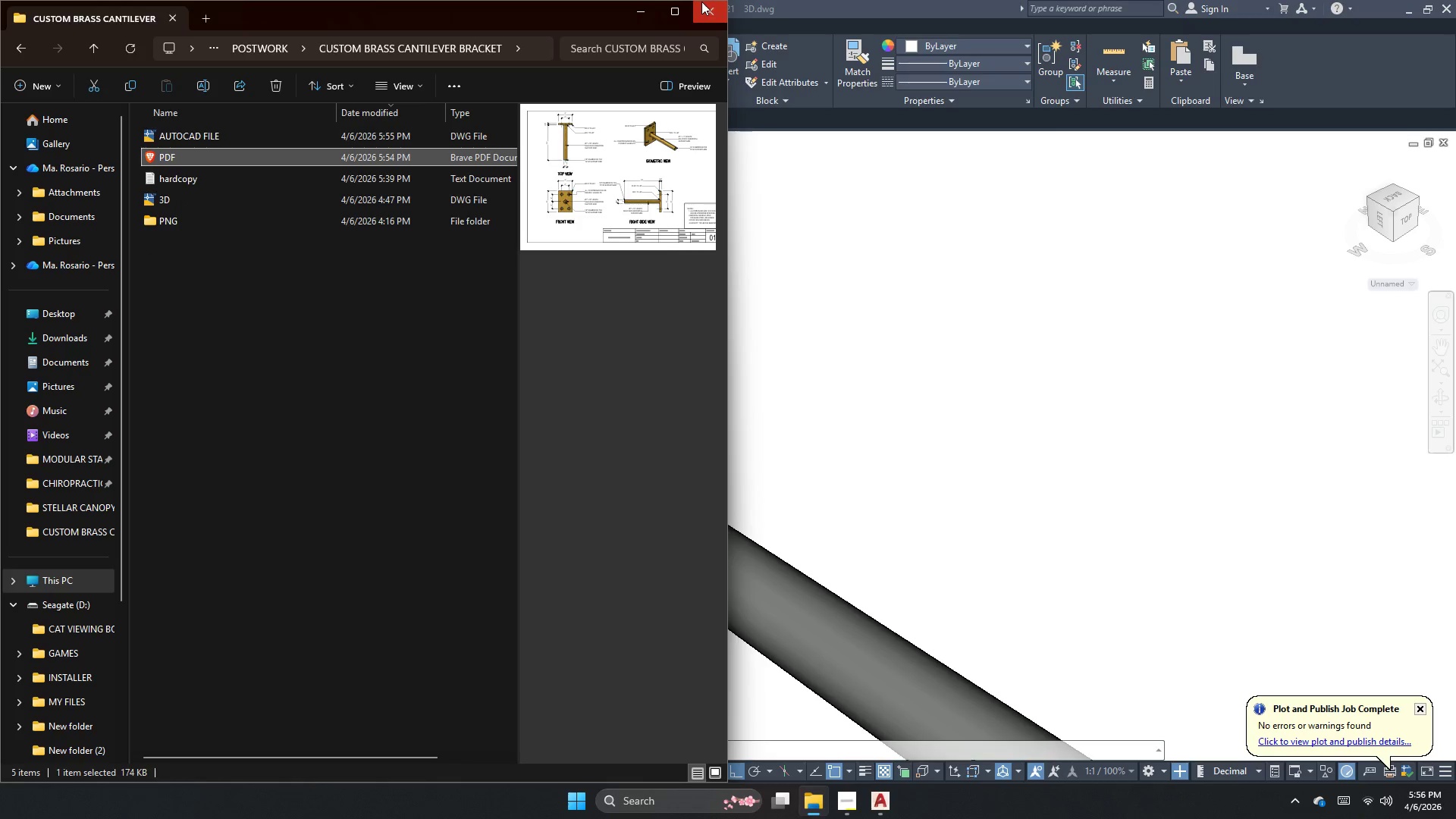 
left_click([673, 11])
 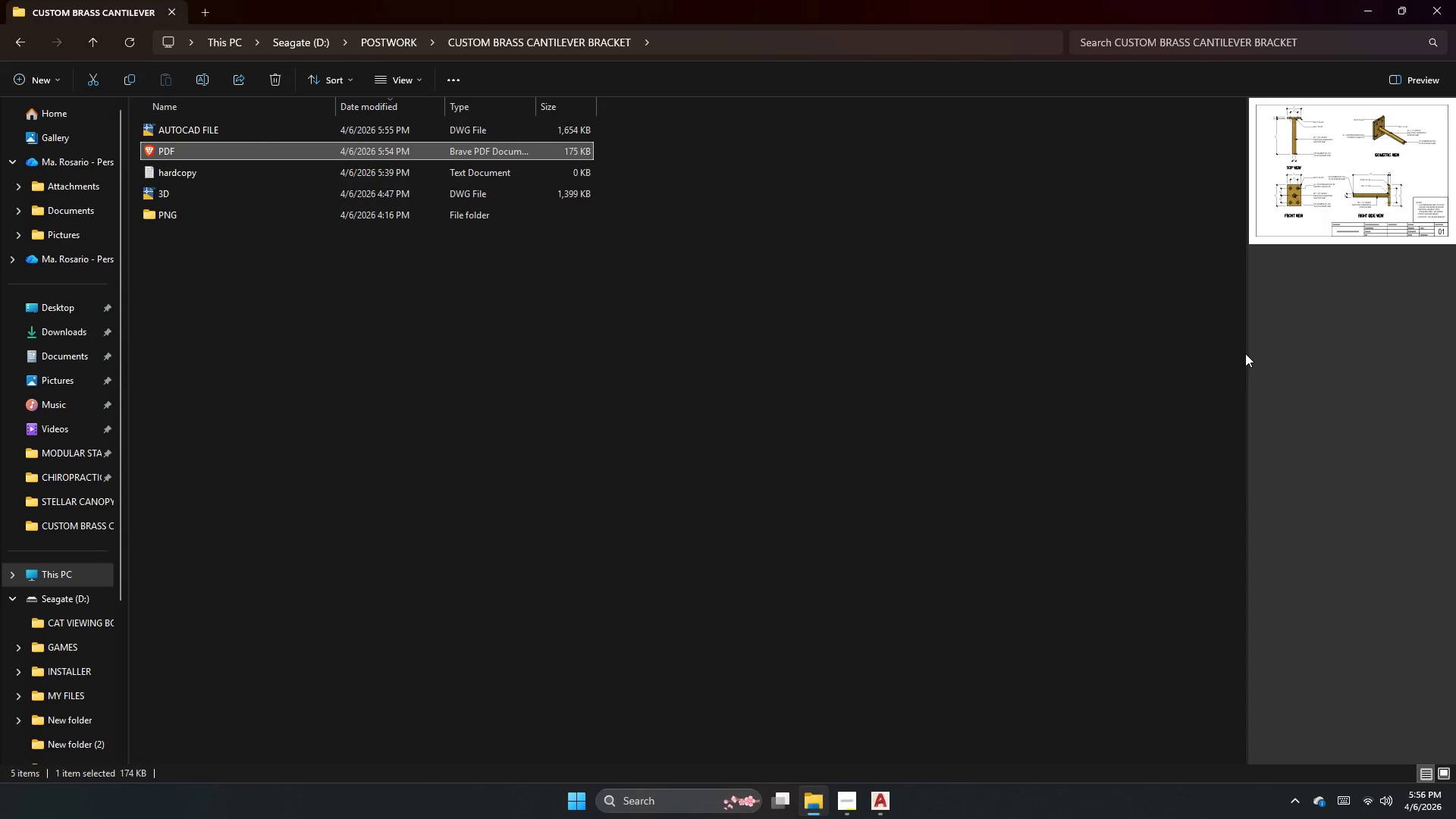 
left_click_drag(start_coordinate=[1246, 353], to_coordinate=[341, 375])
 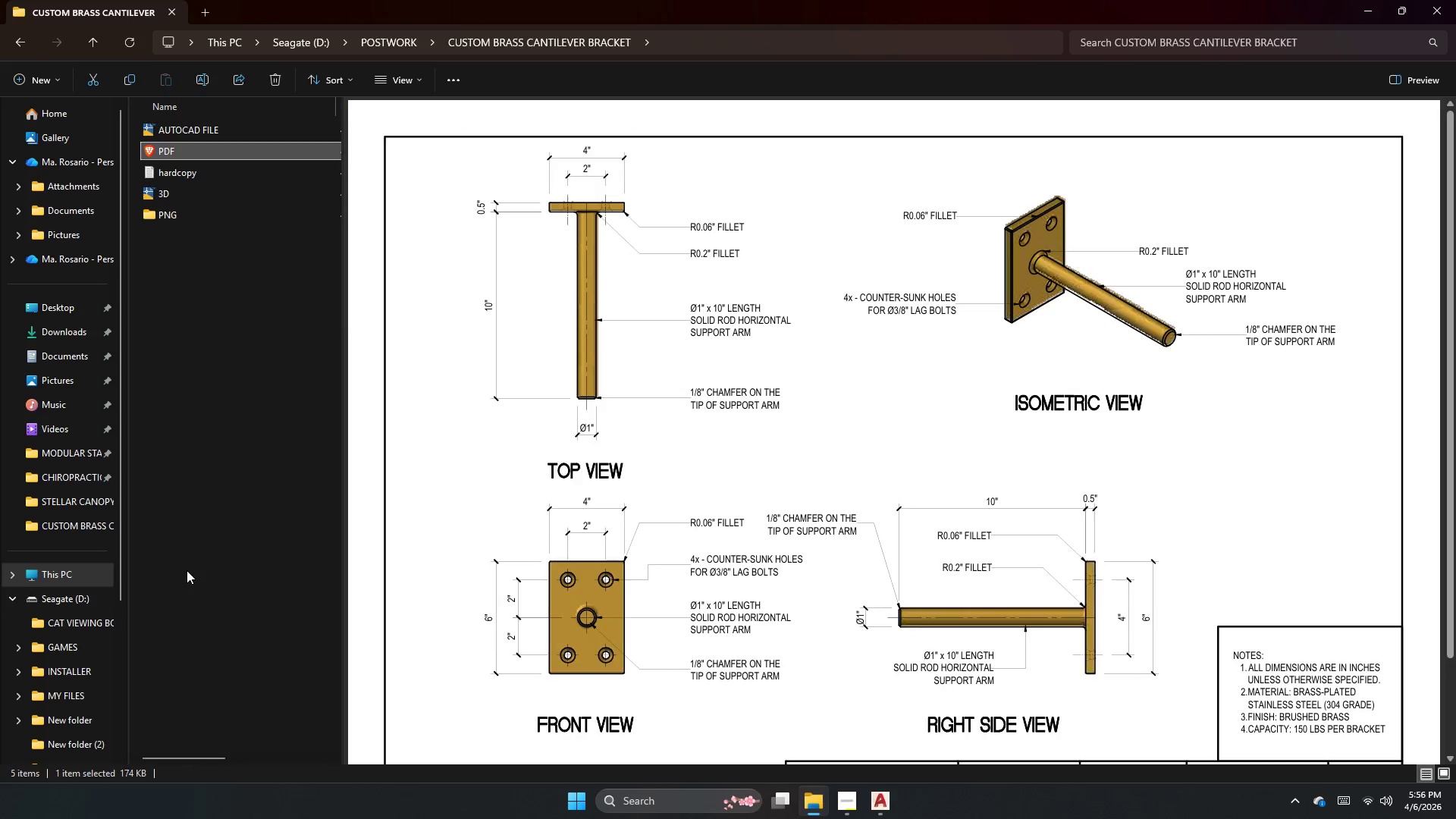 
left_click([187, 570])
 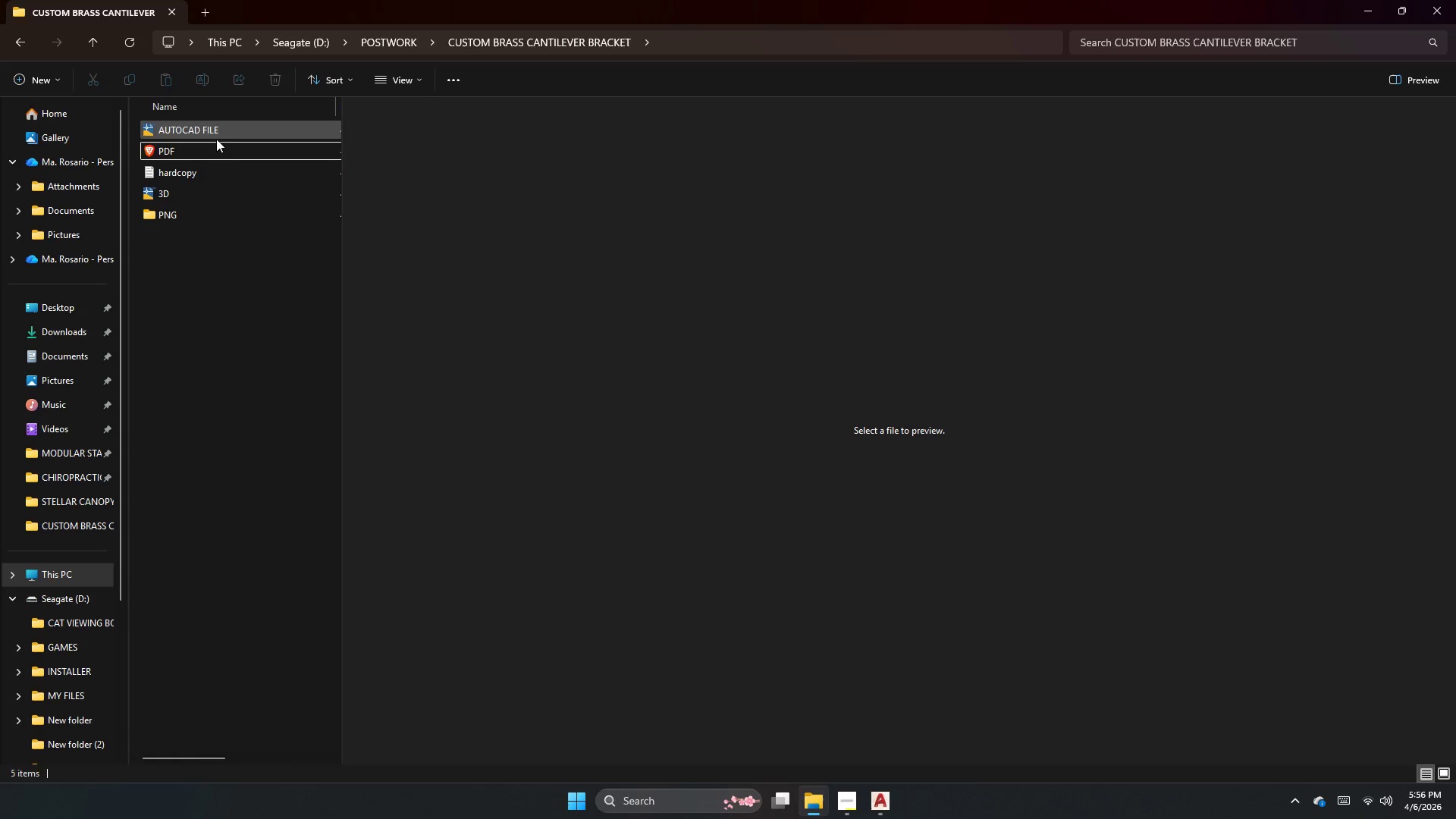 
left_click([214, 142])
 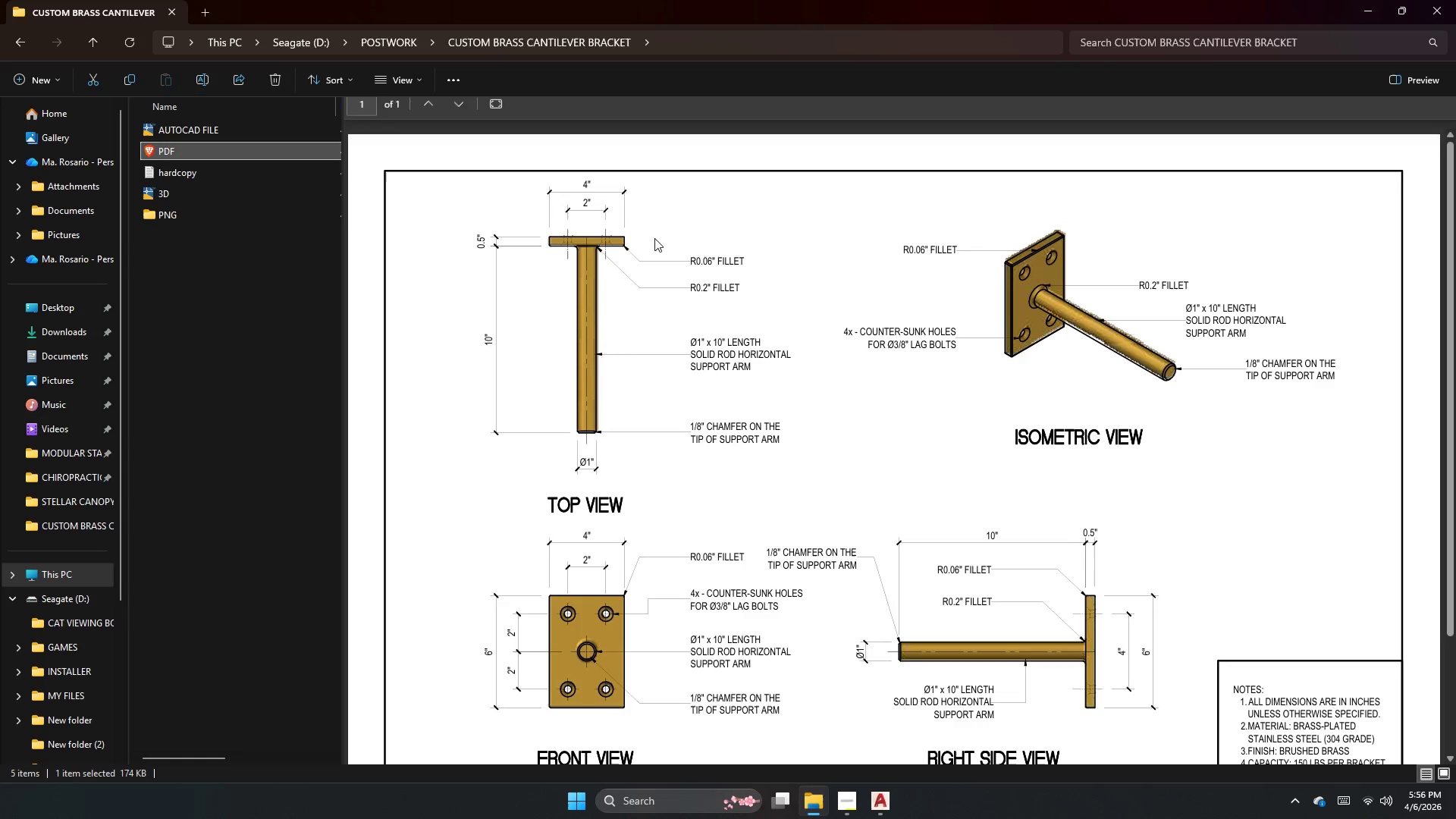 
scroll: coordinate [686, 284], scroll_direction: down, amount: 4.0
 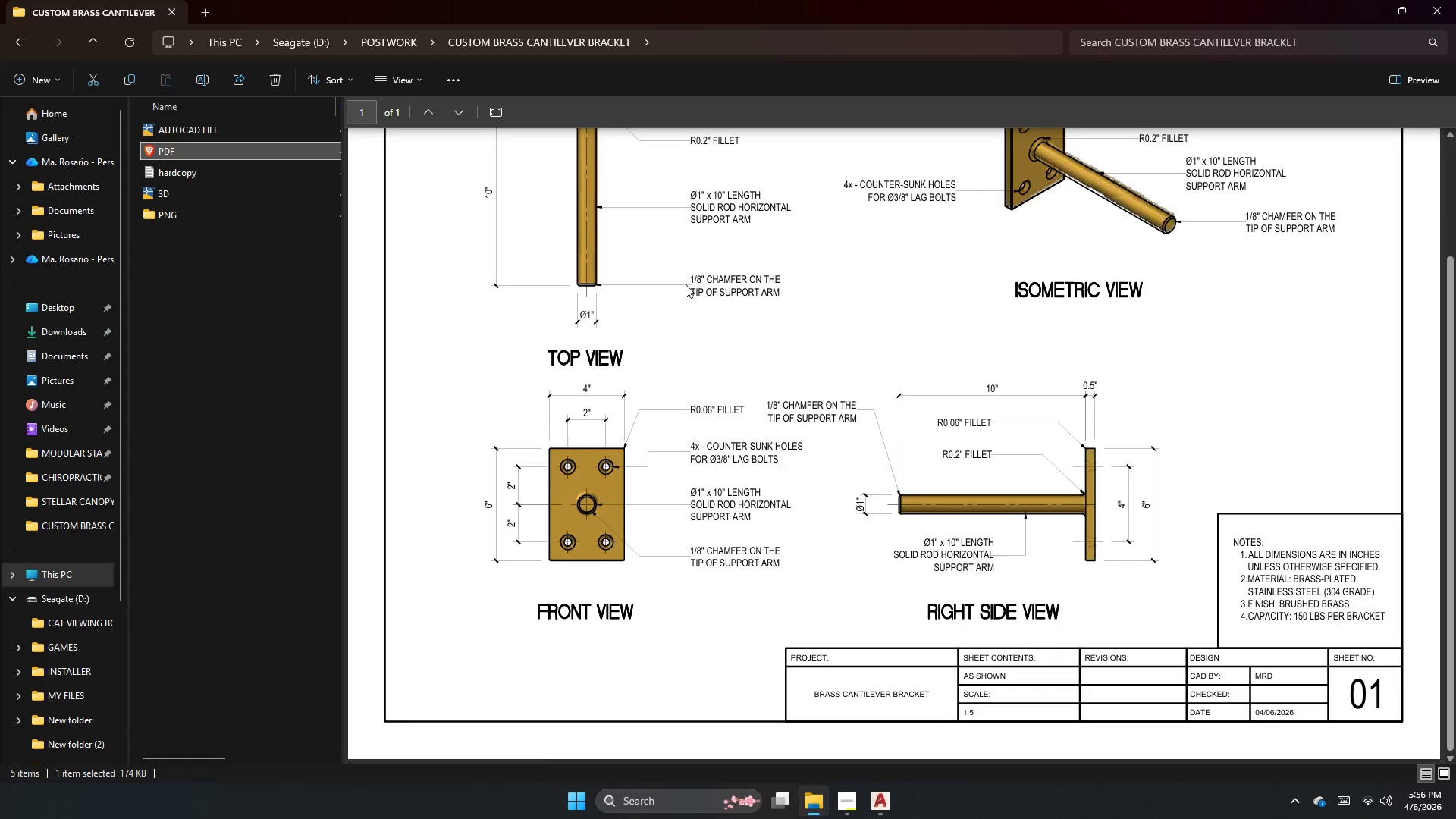 
scroll: coordinate [1067, 437], scroll_direction: up, amount: 9.0
 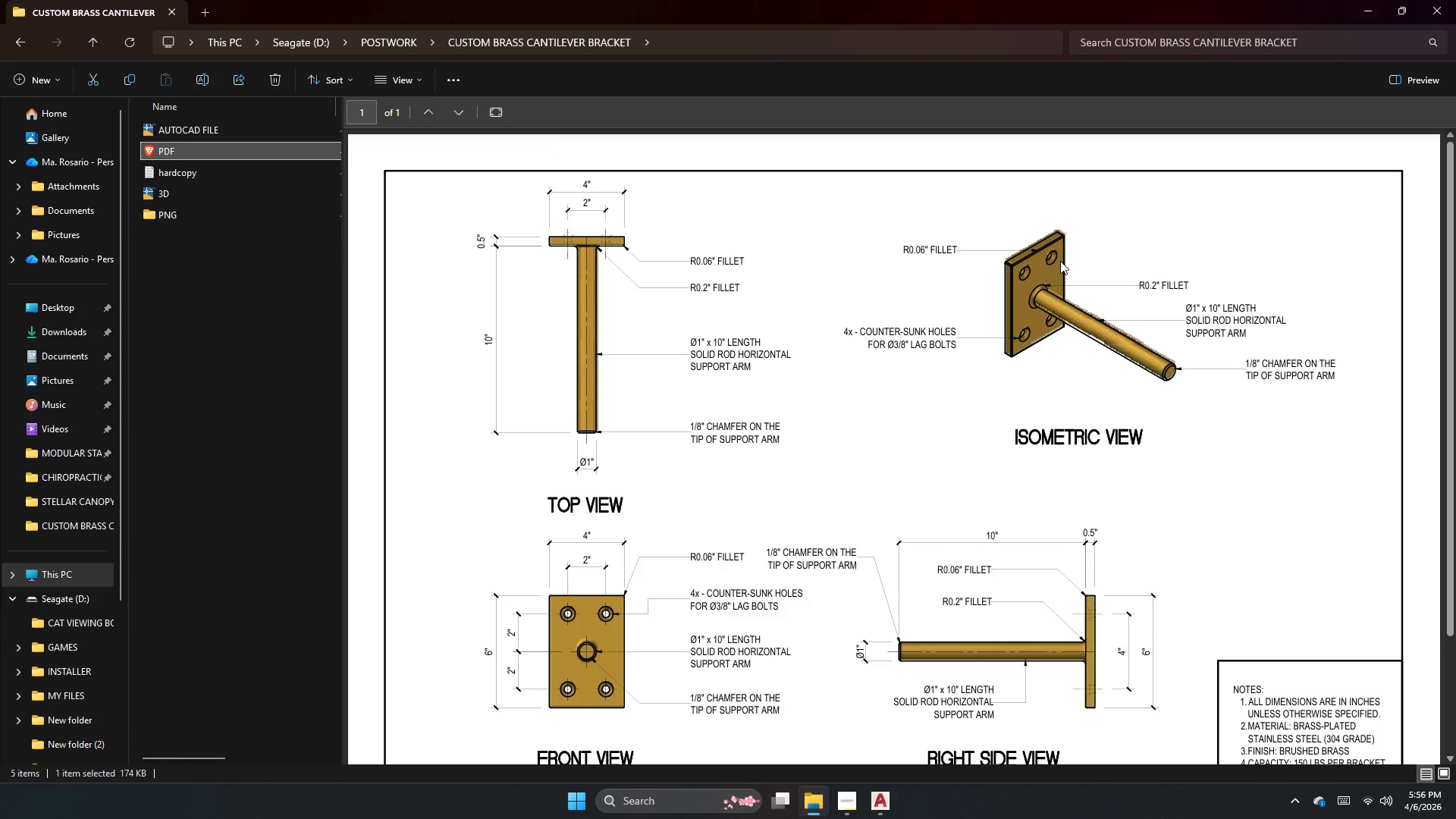 
scroll: coordinate [921, 349], scroll_direction: down, amount: 3.0
 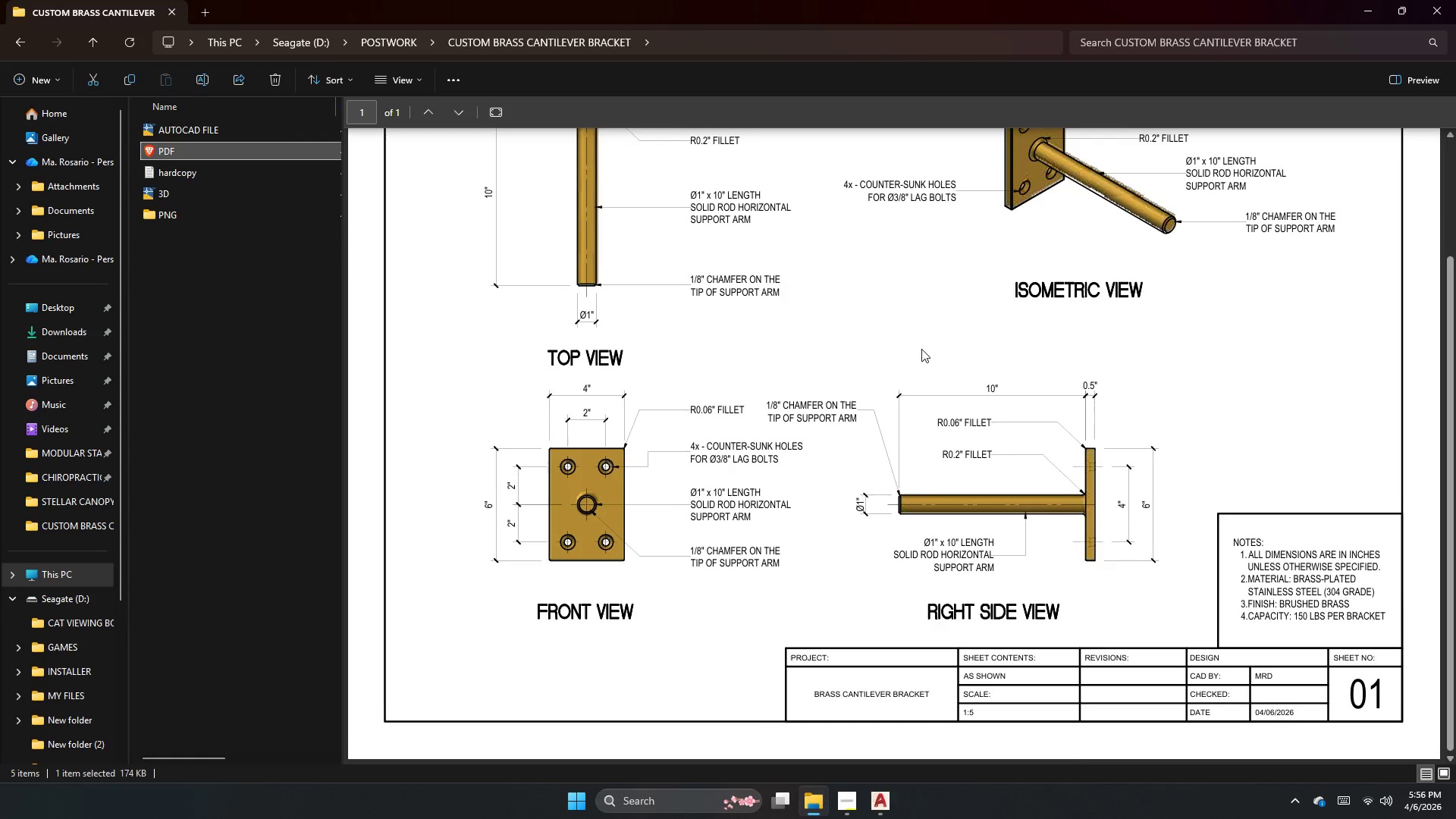 
scroll: coordinate [921, 350], scroll_direction: up, amount: 9.0
 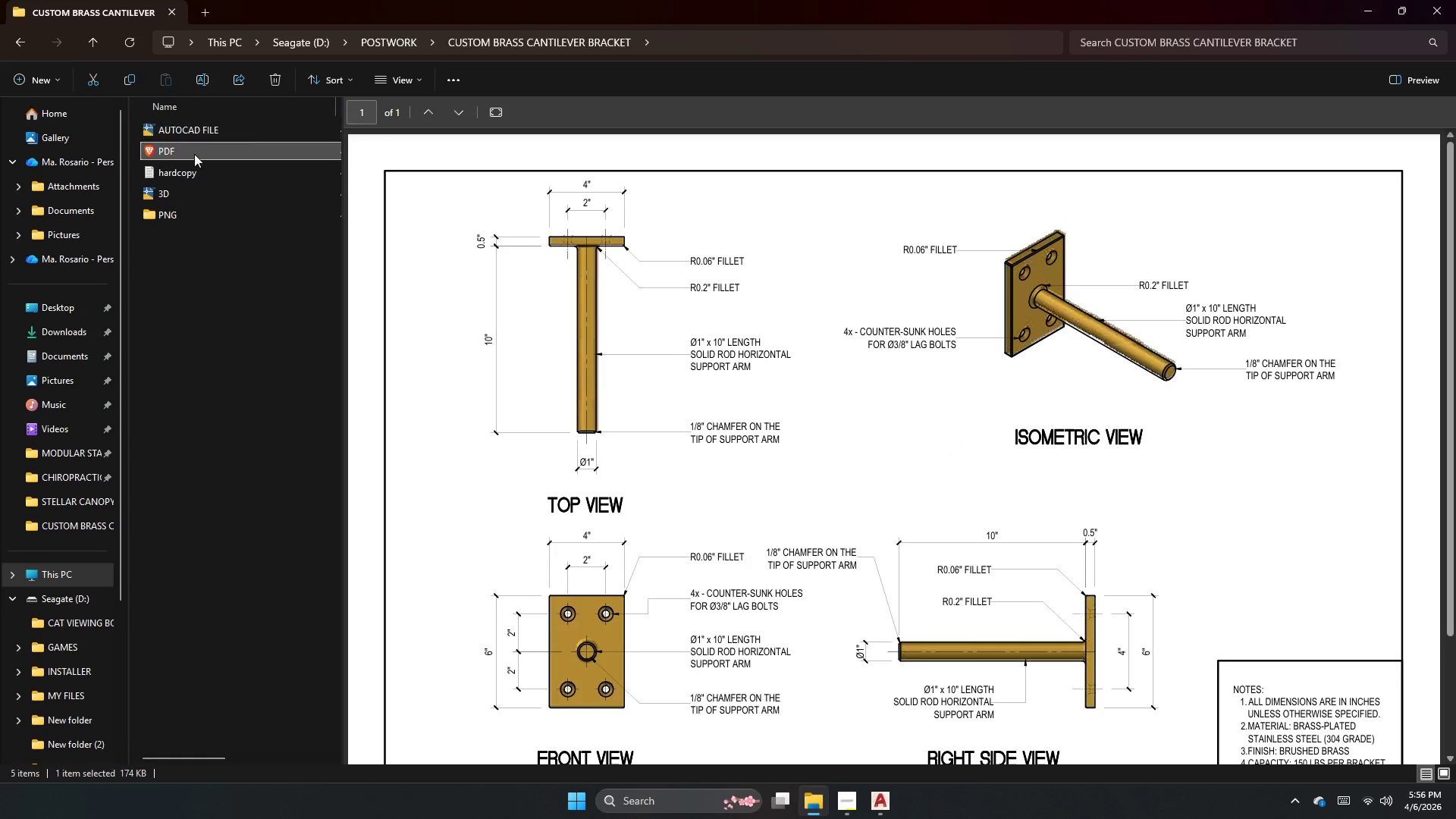 
left_click([204, 243])
 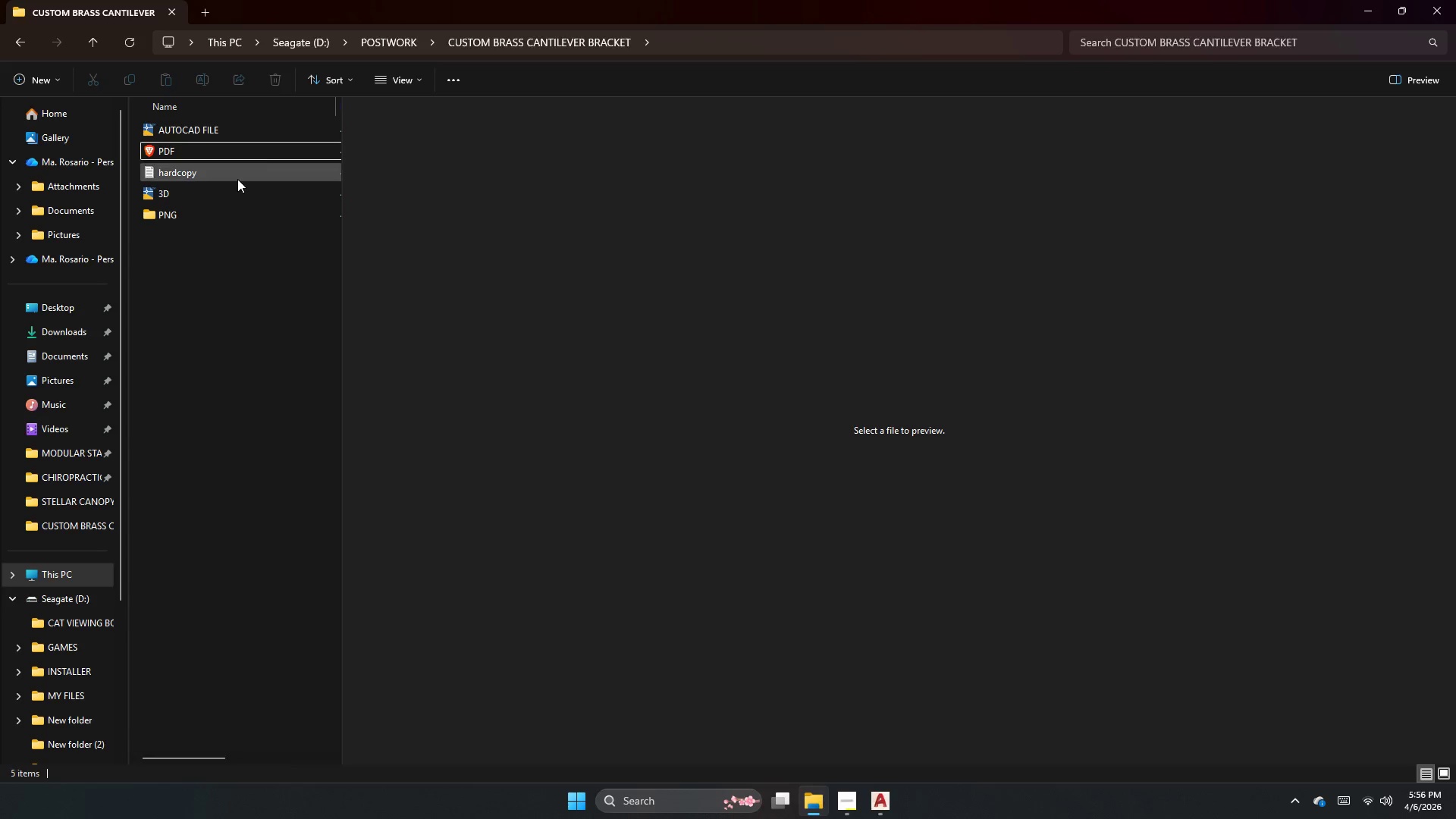 
left_click([257, 158])
 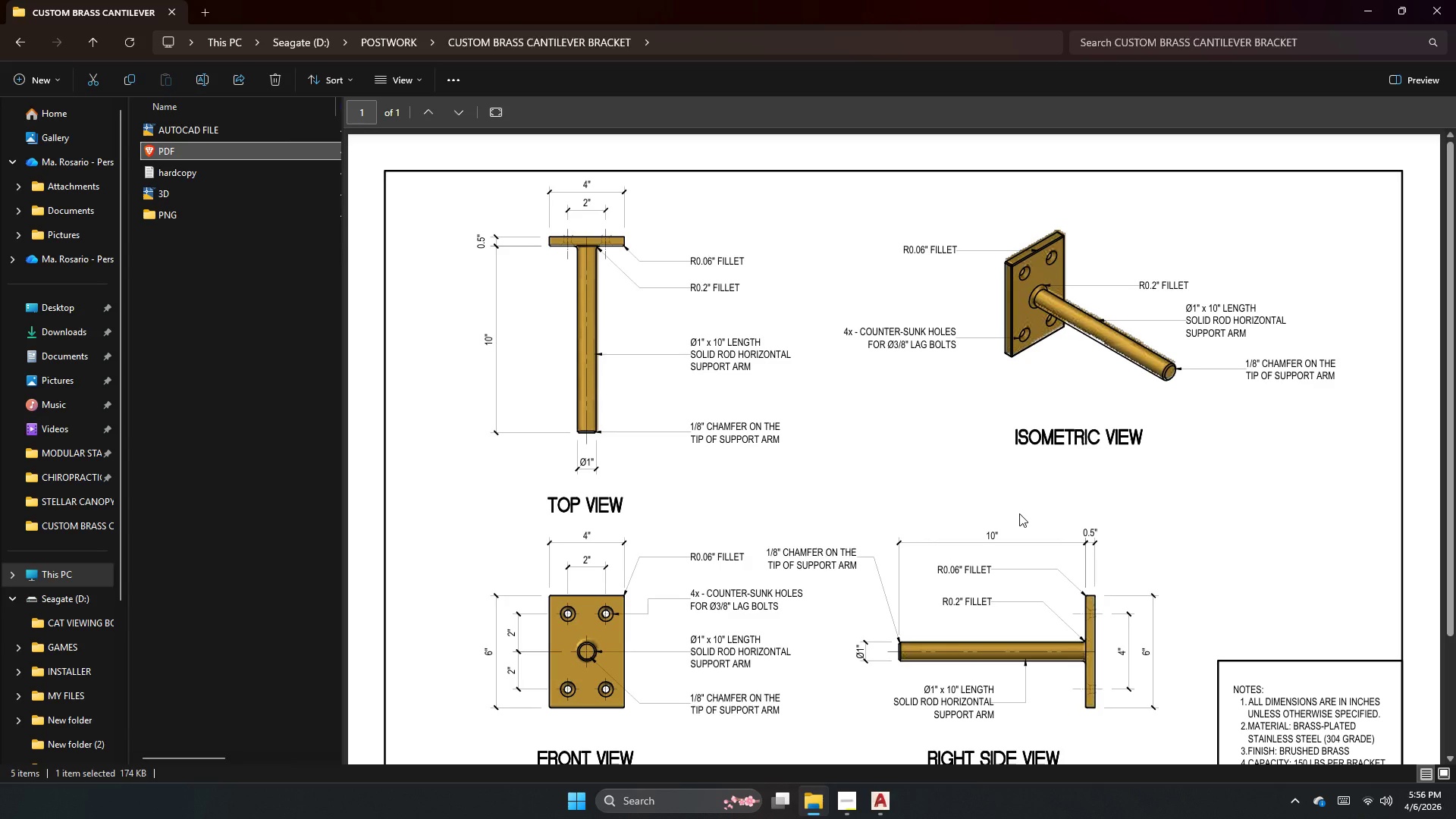 
wait(28.67)
 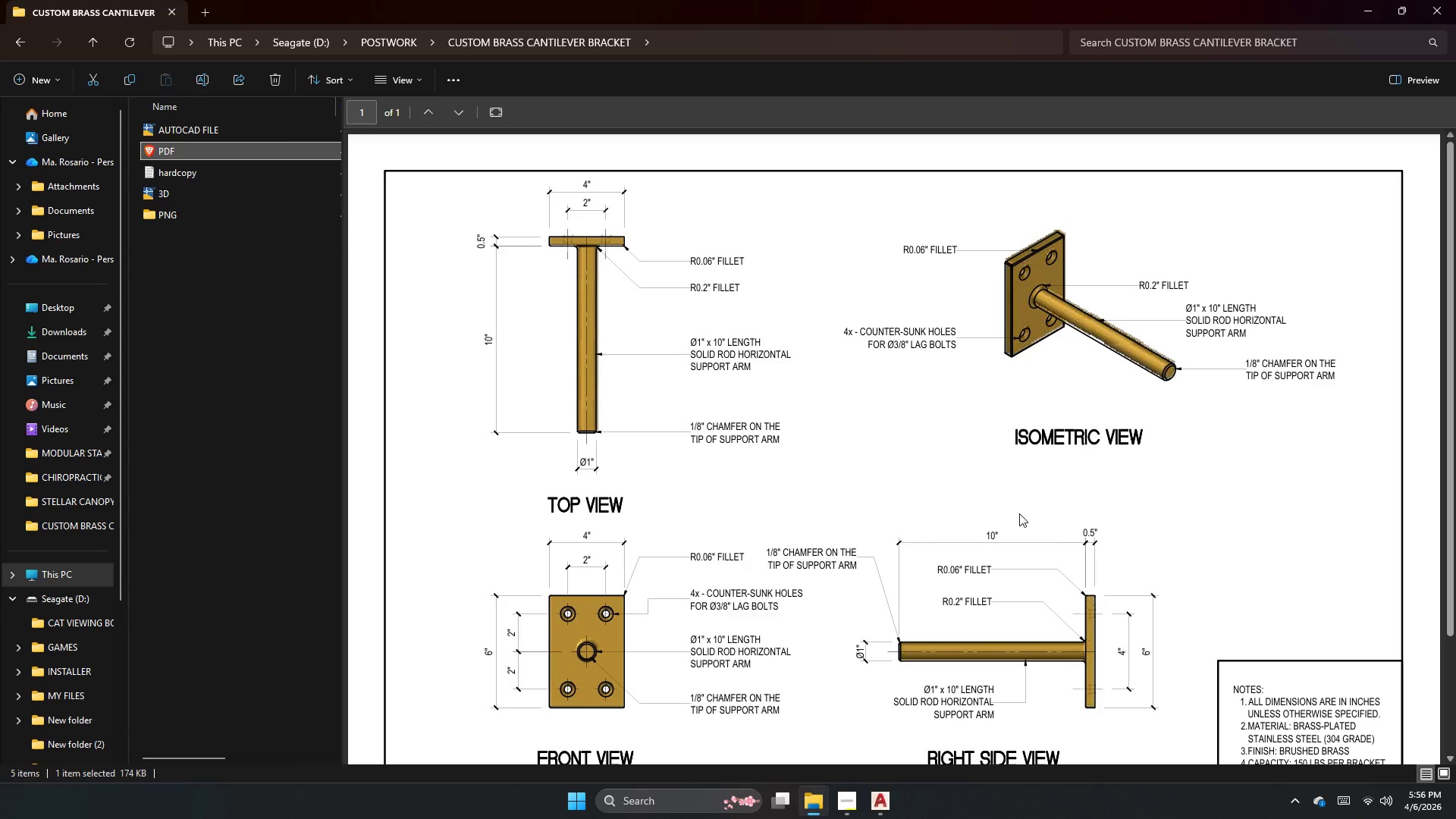 
double_click([214, 137])
 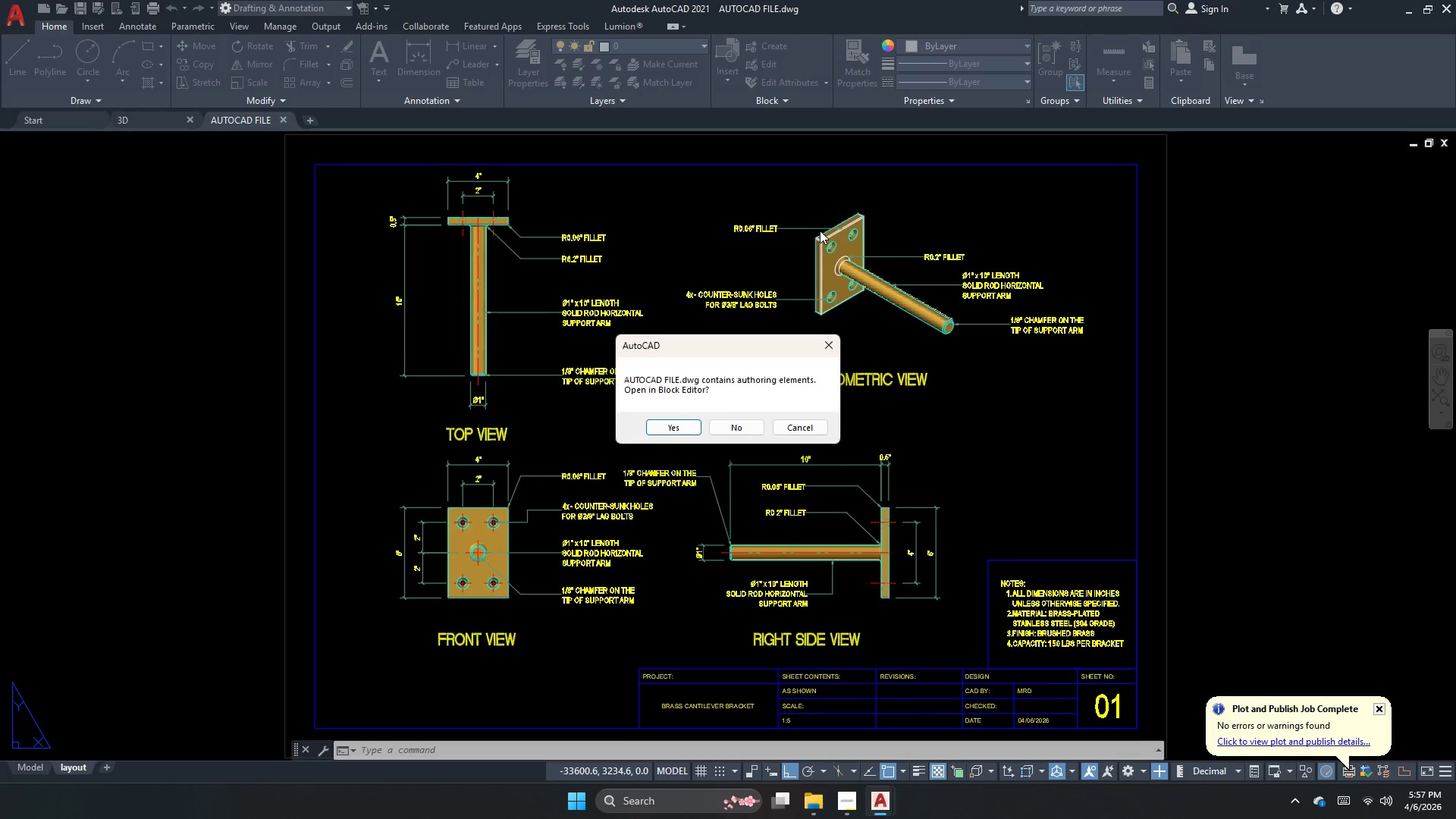 
left_click([742, 425])
 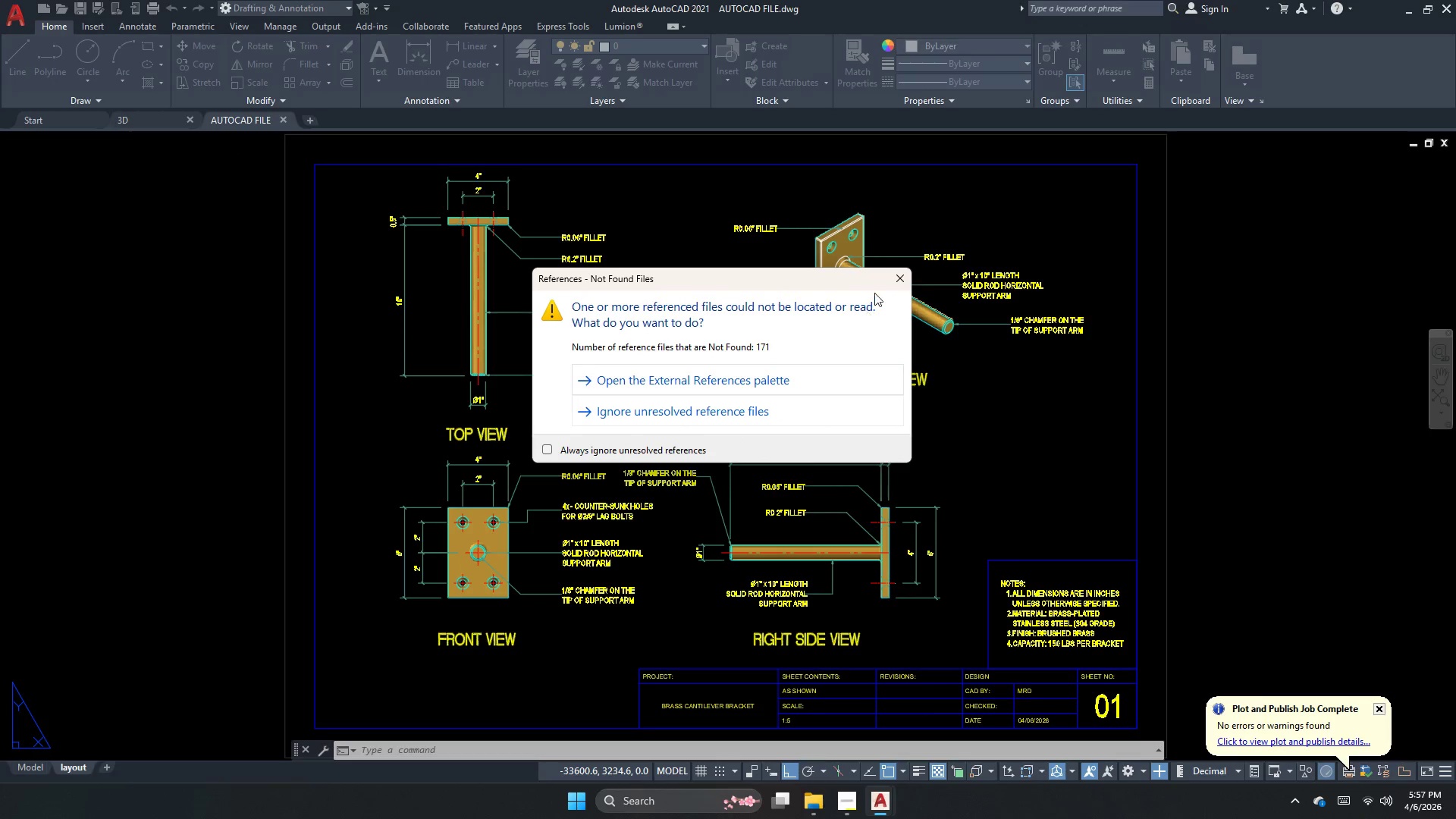 
left_click([893, 278])
 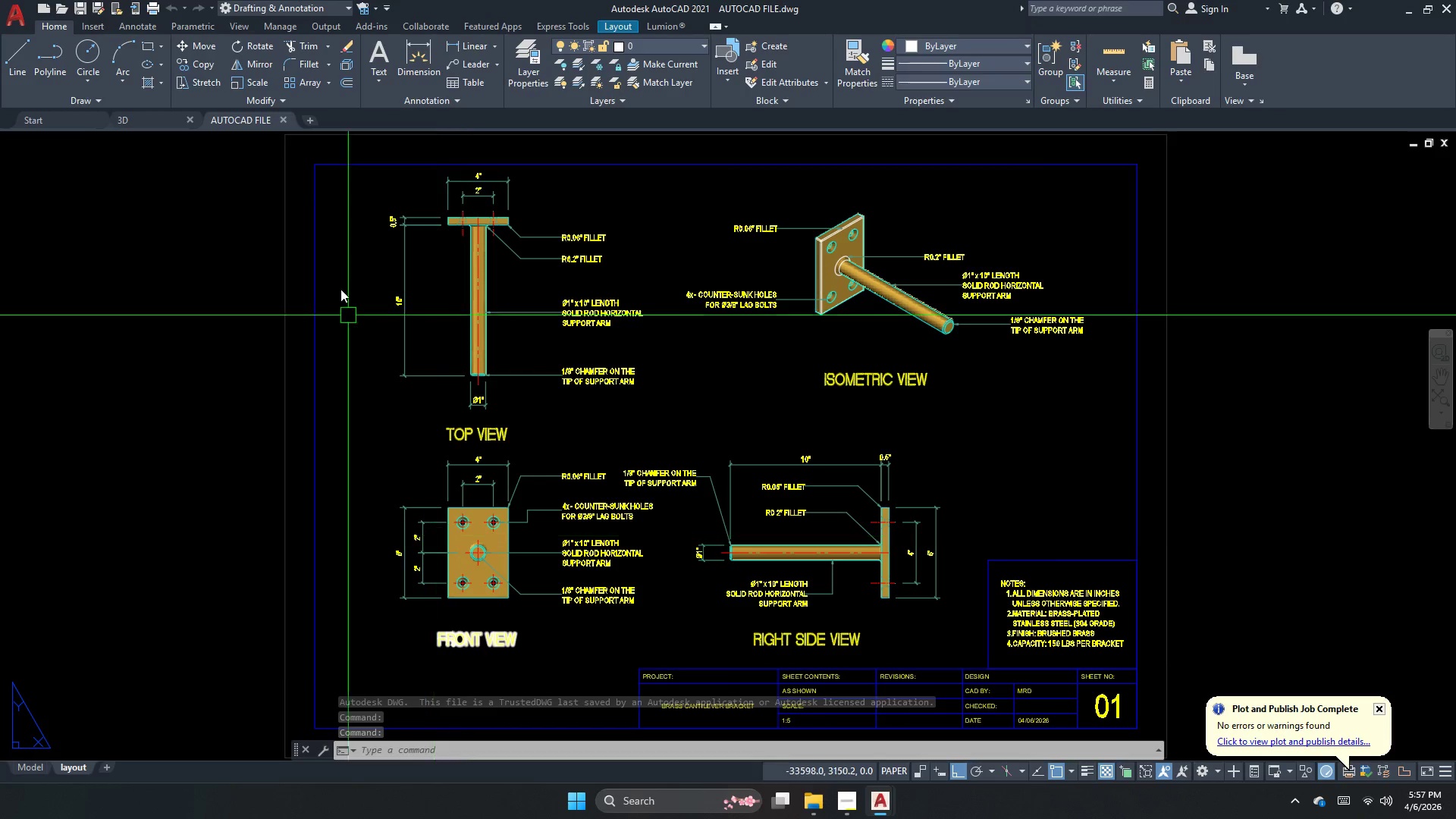 
wait(6.0)
 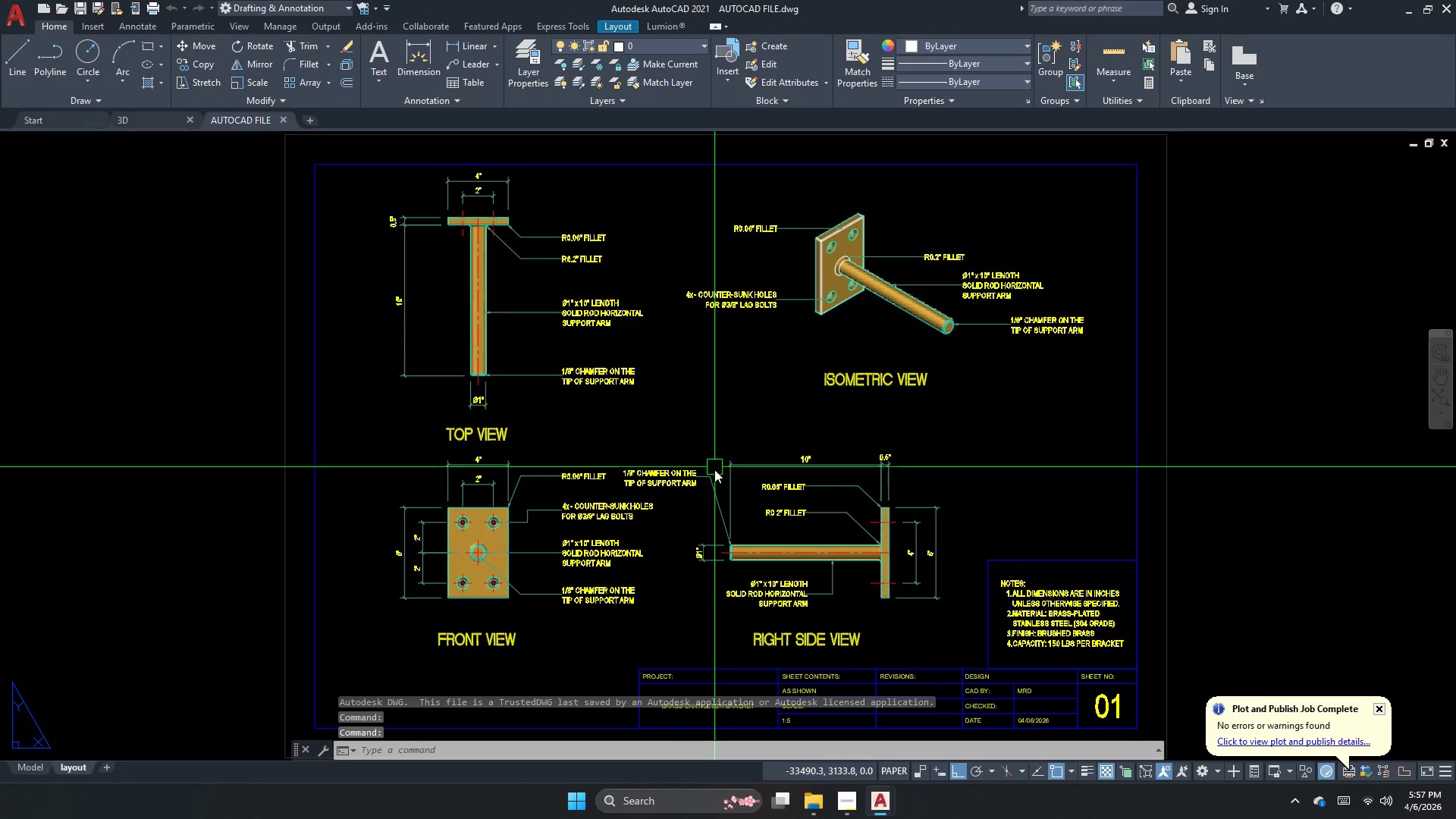 
left_click([285, 118])
 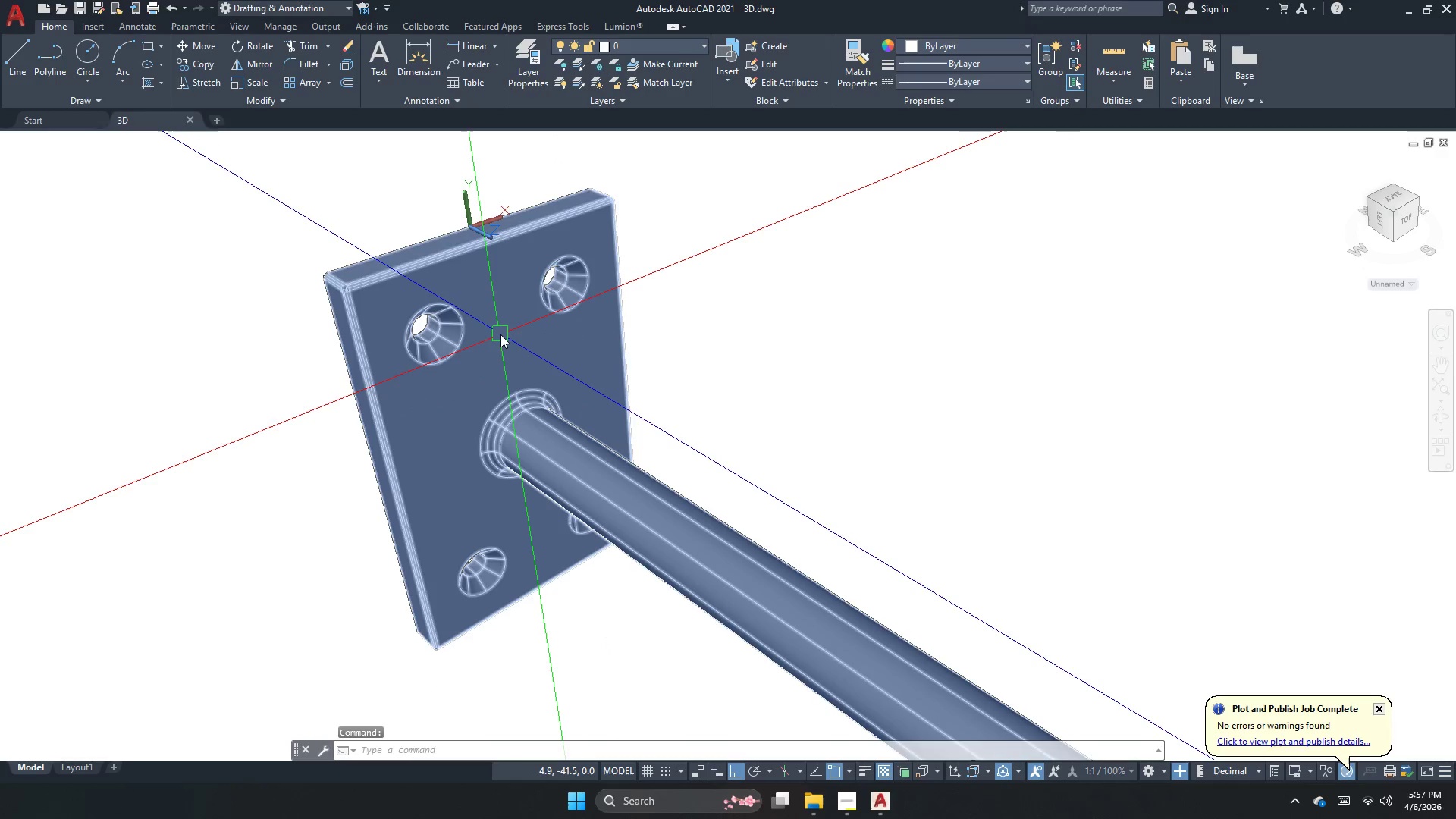 
scroll: coordinate [507, 323], scroll_direction: down, amount: 2.0
 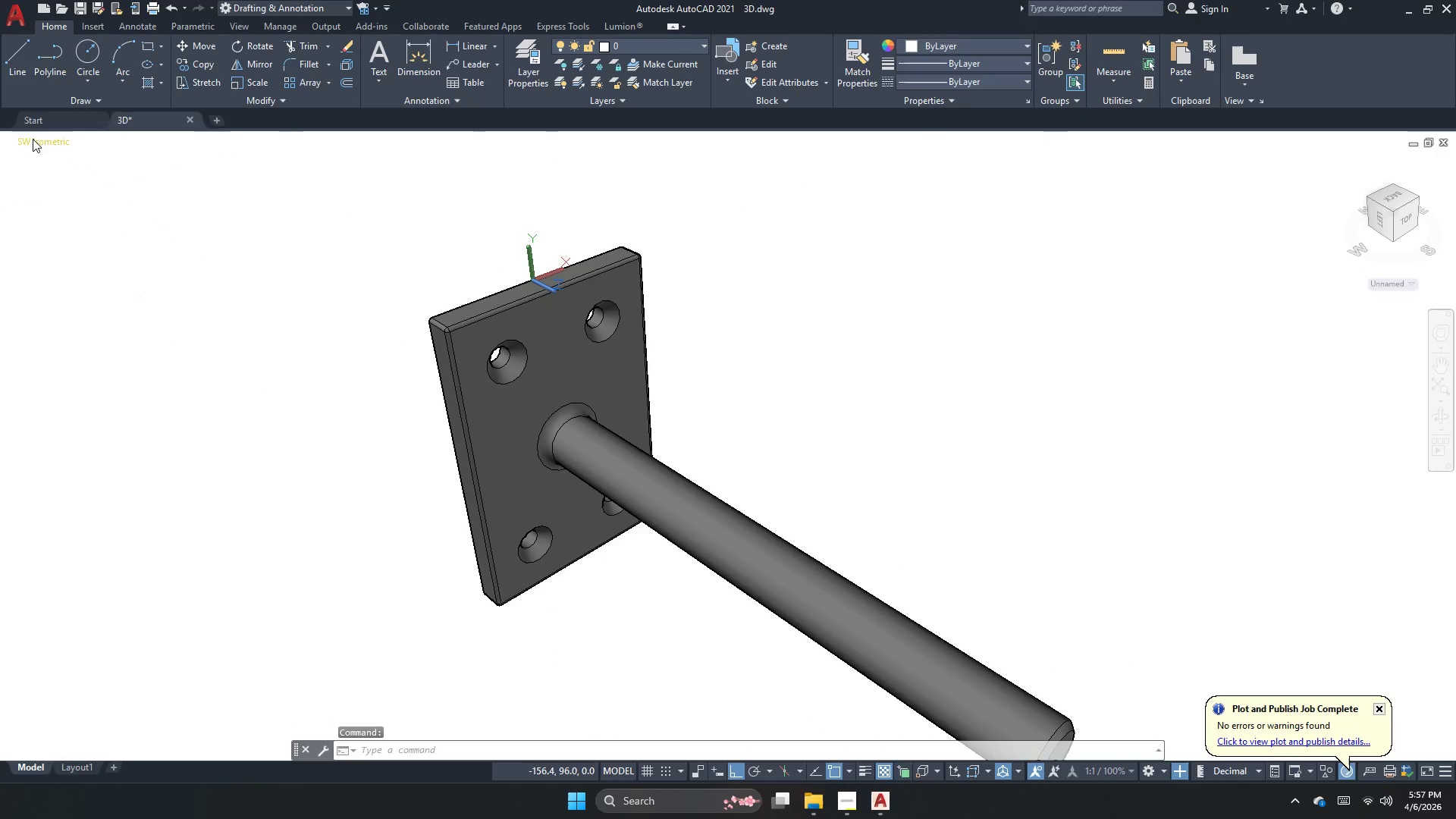 
left_click([49, 143])
 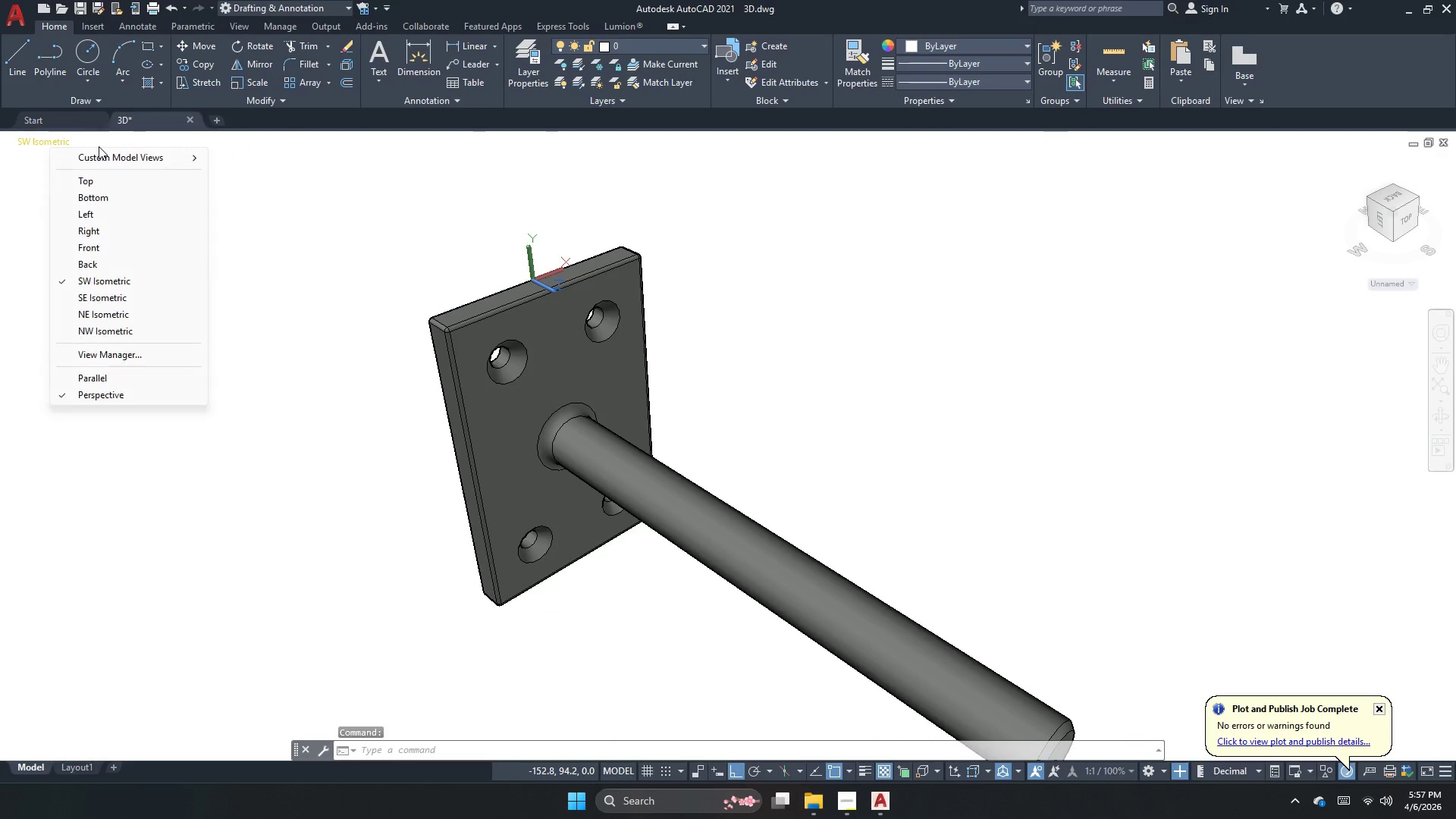 
left_click([99, 146])
 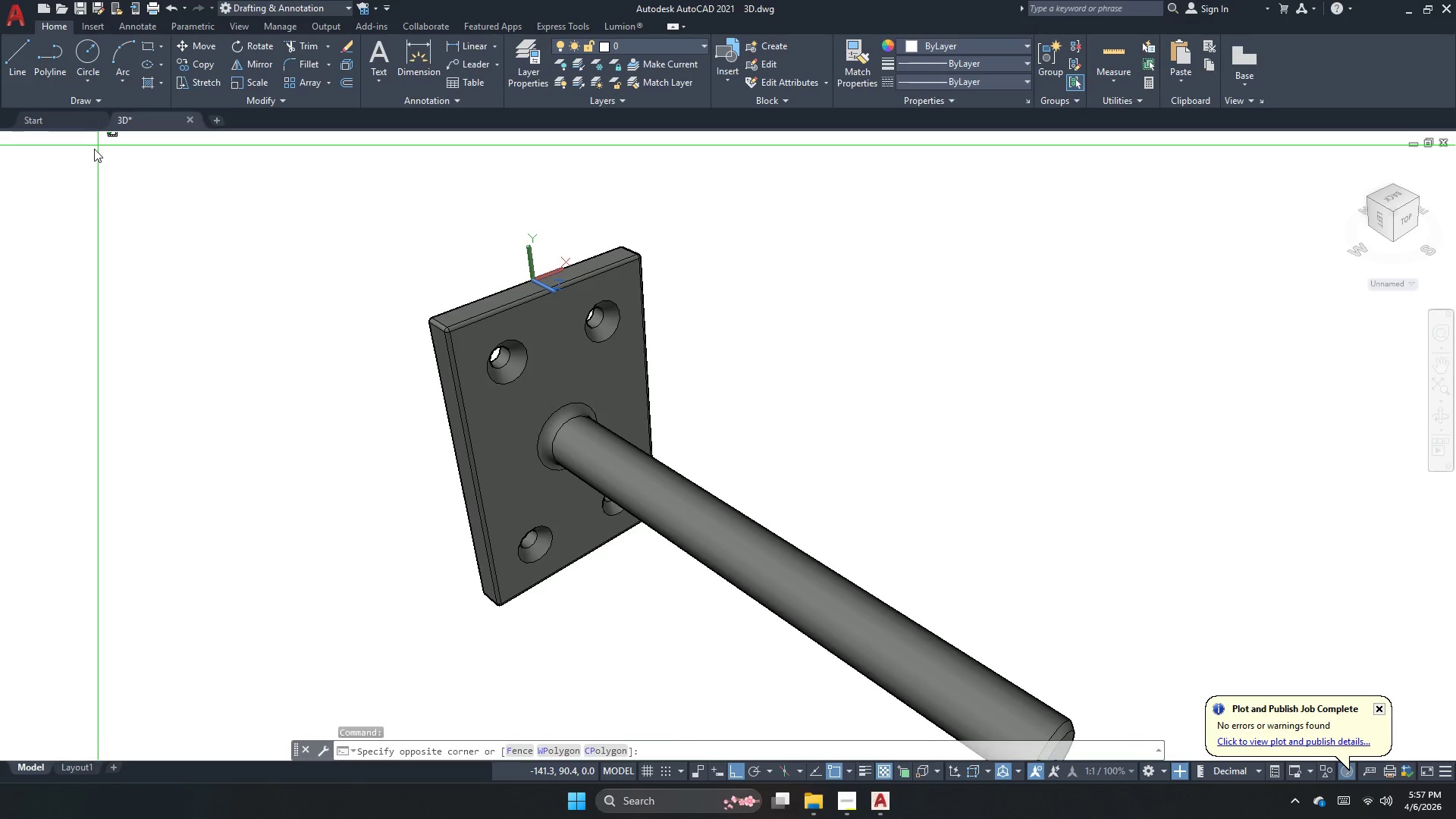 
key(Escape)
 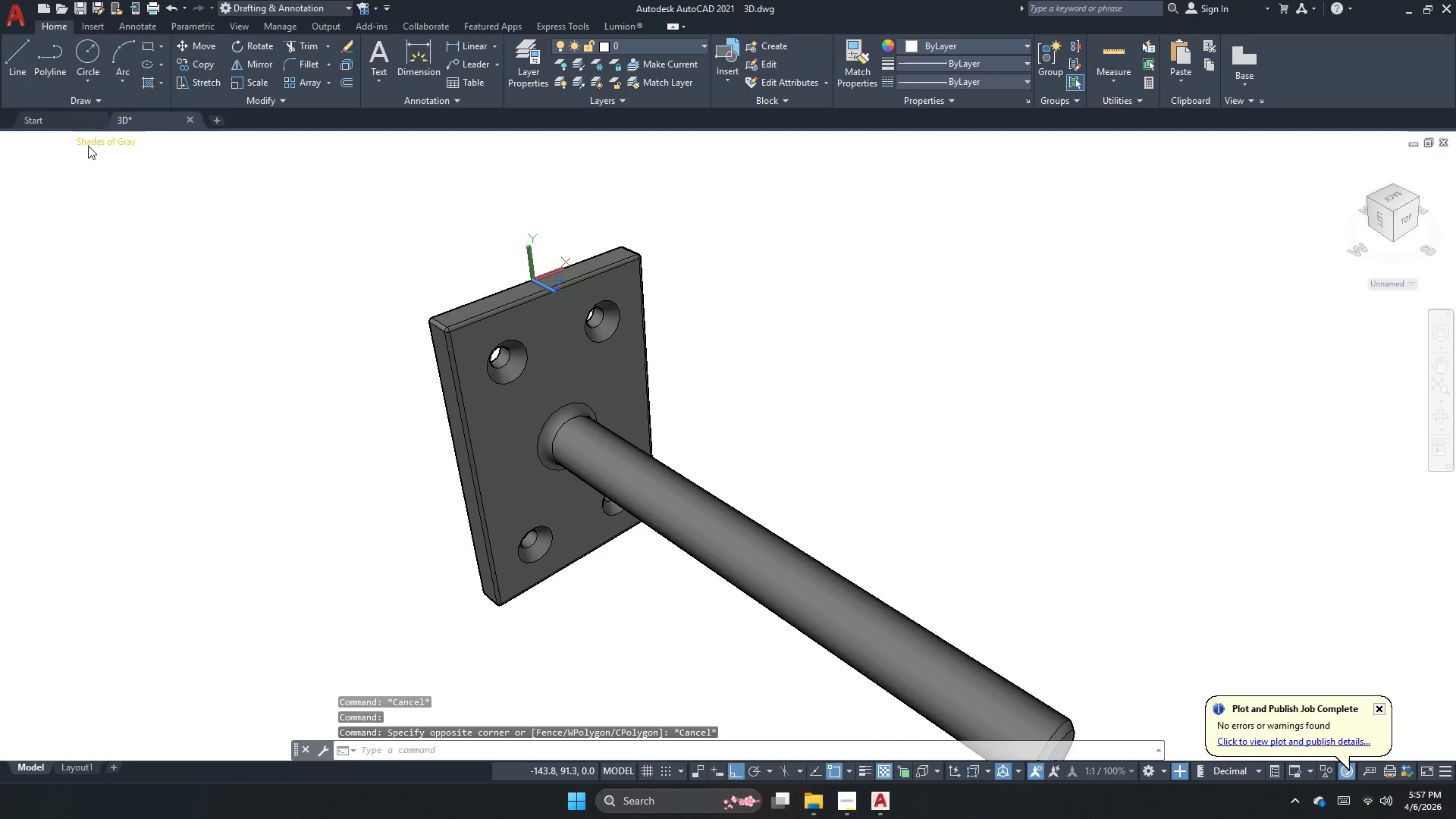 
left_click([88, 146])
 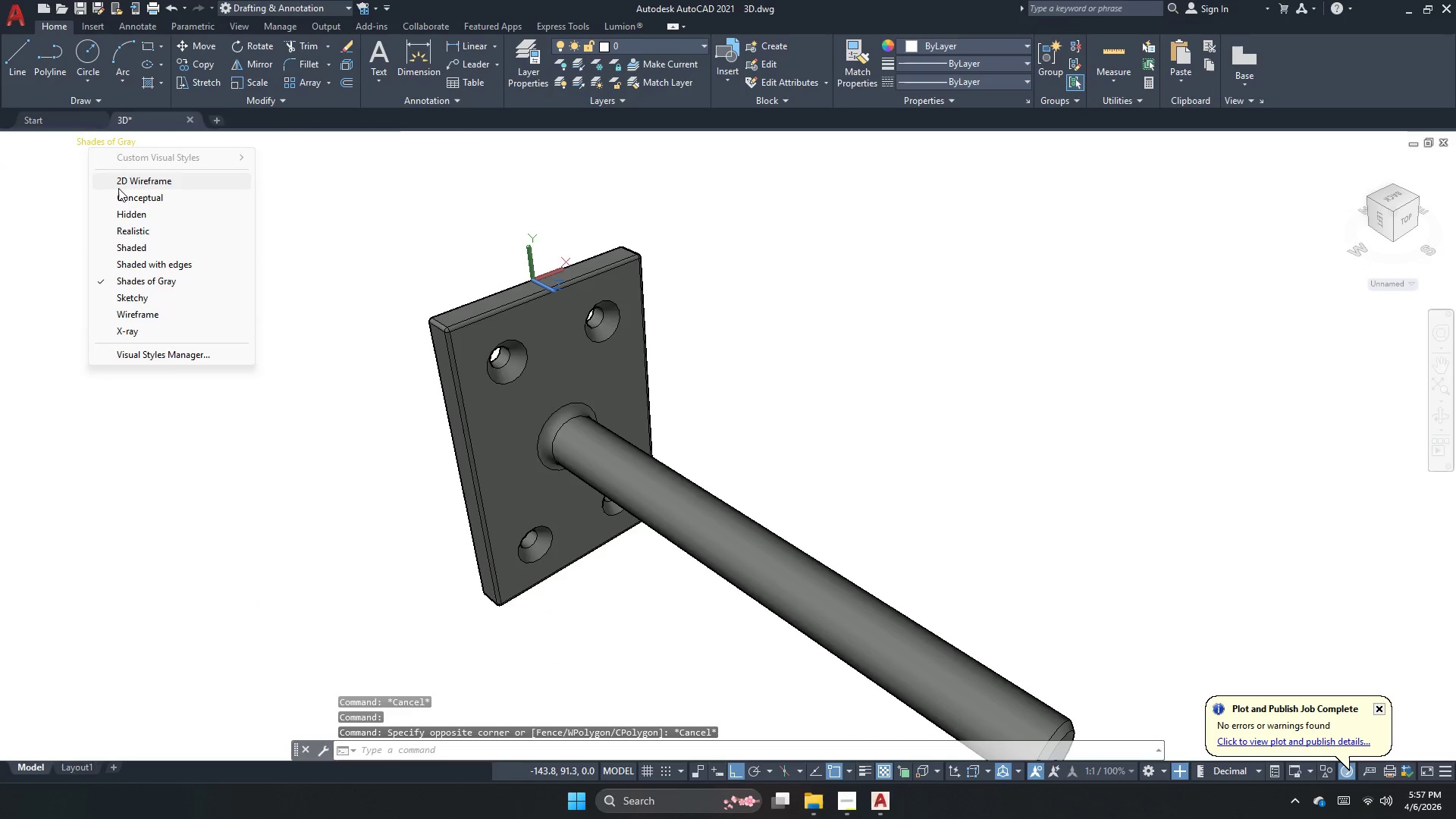 
left_click([118, 188])
 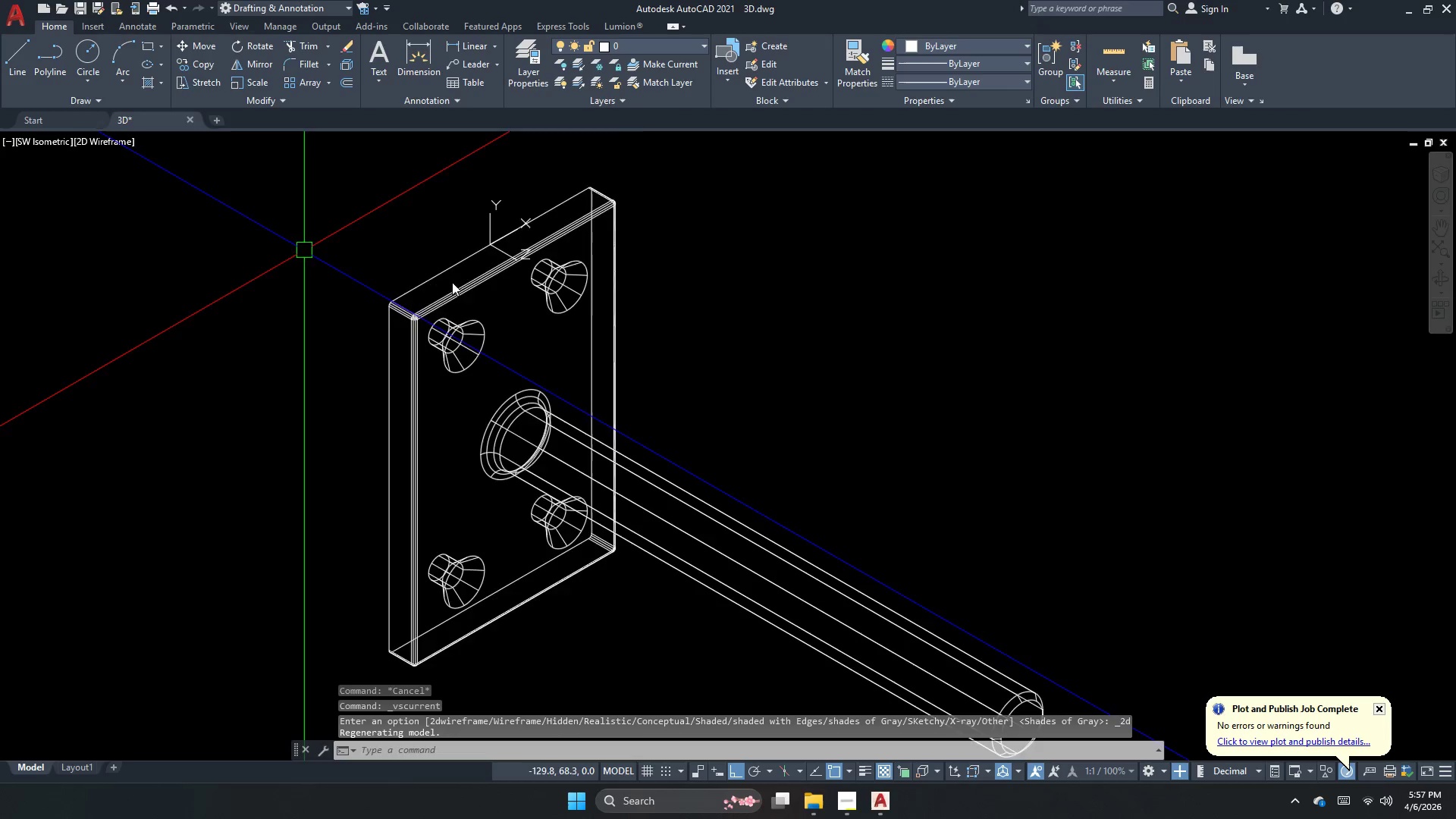 
scroll: coordinate [618, 419], scroll_direction: none, amount: 0.0
 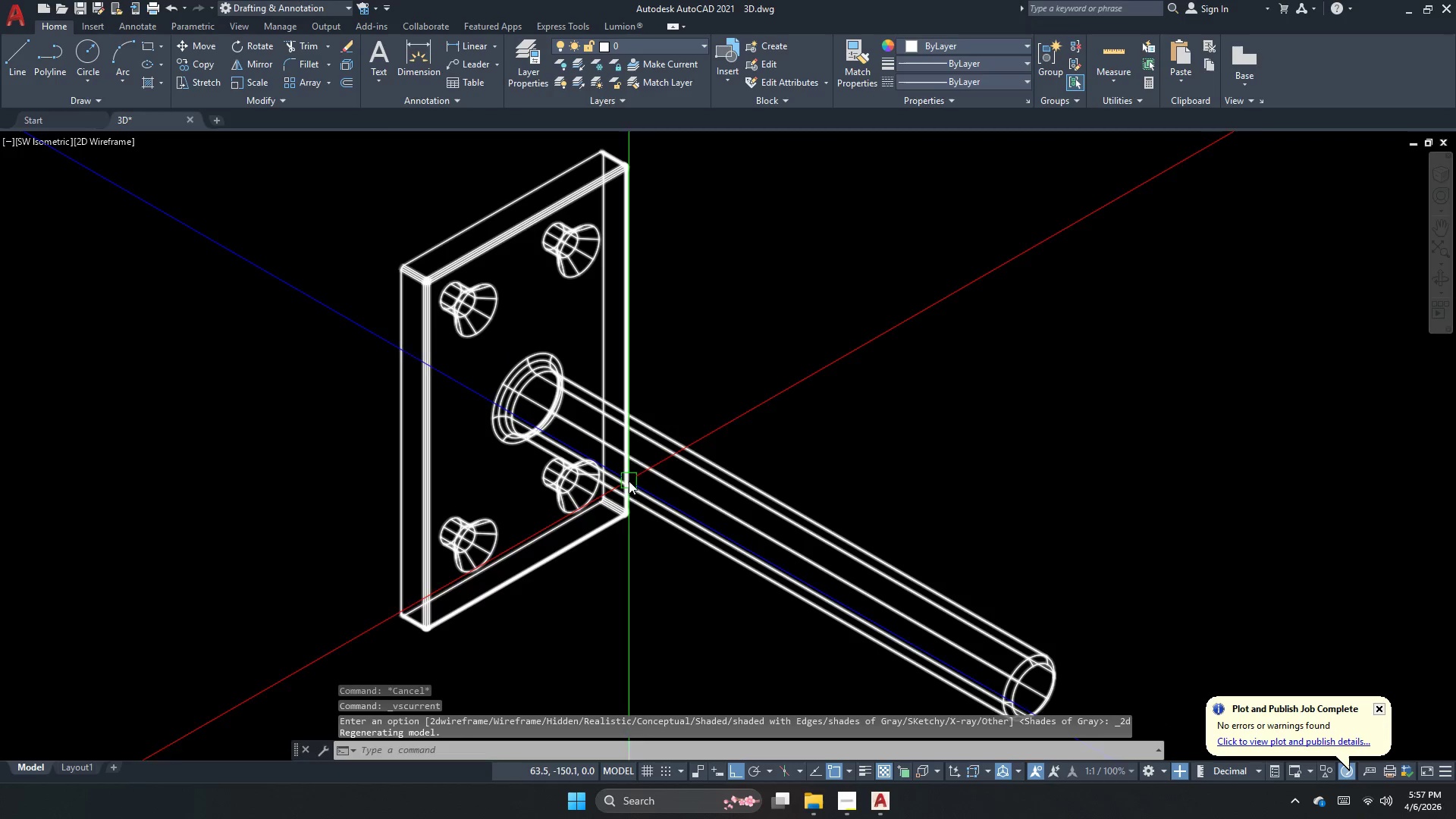 
key(Escape)
 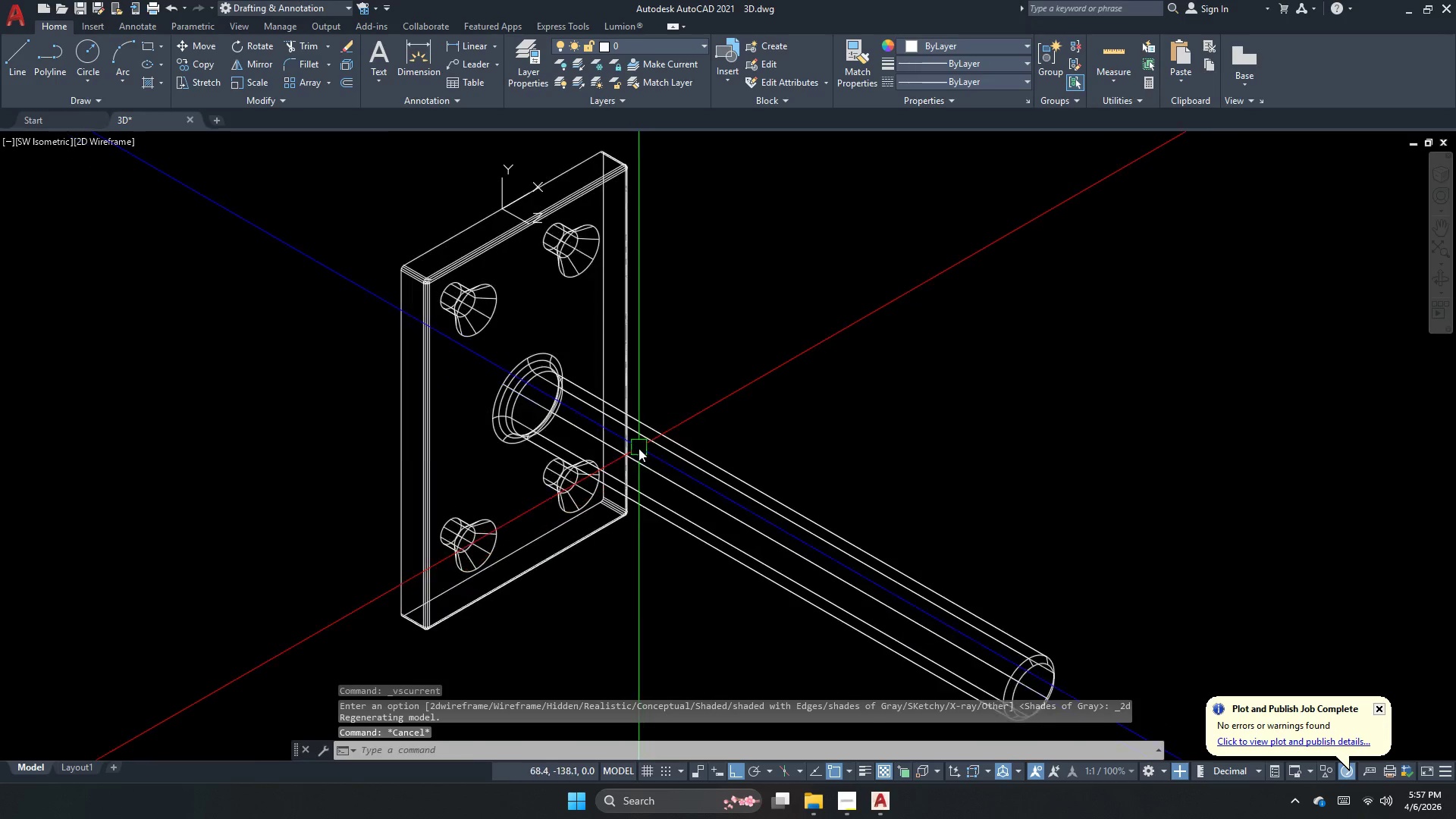 
left_click_drag(start_coordinate=[639, 449], to_coordinate=[639, 458])
 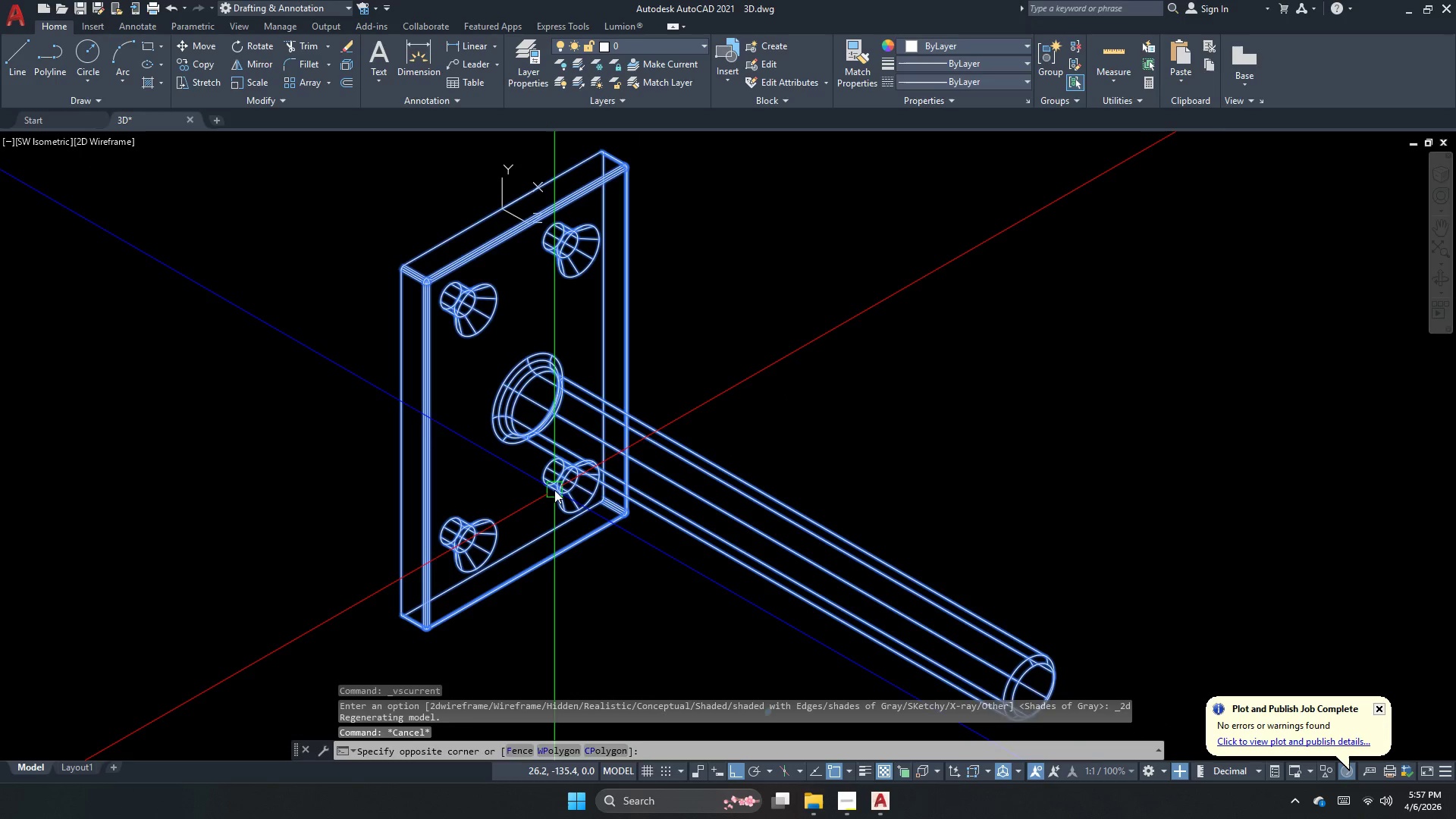 
left_click([554, 490])
 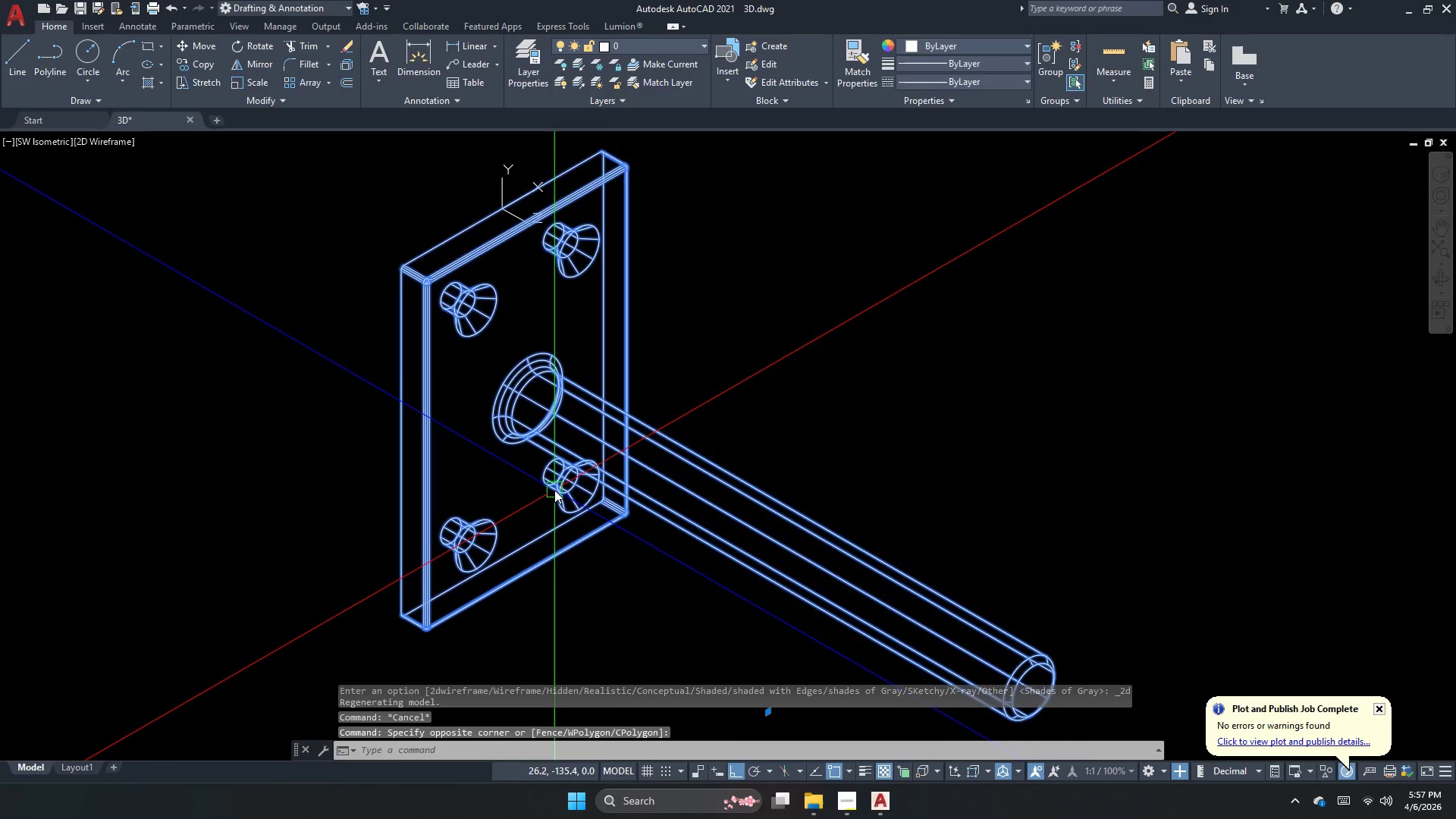 
key(Escape)
 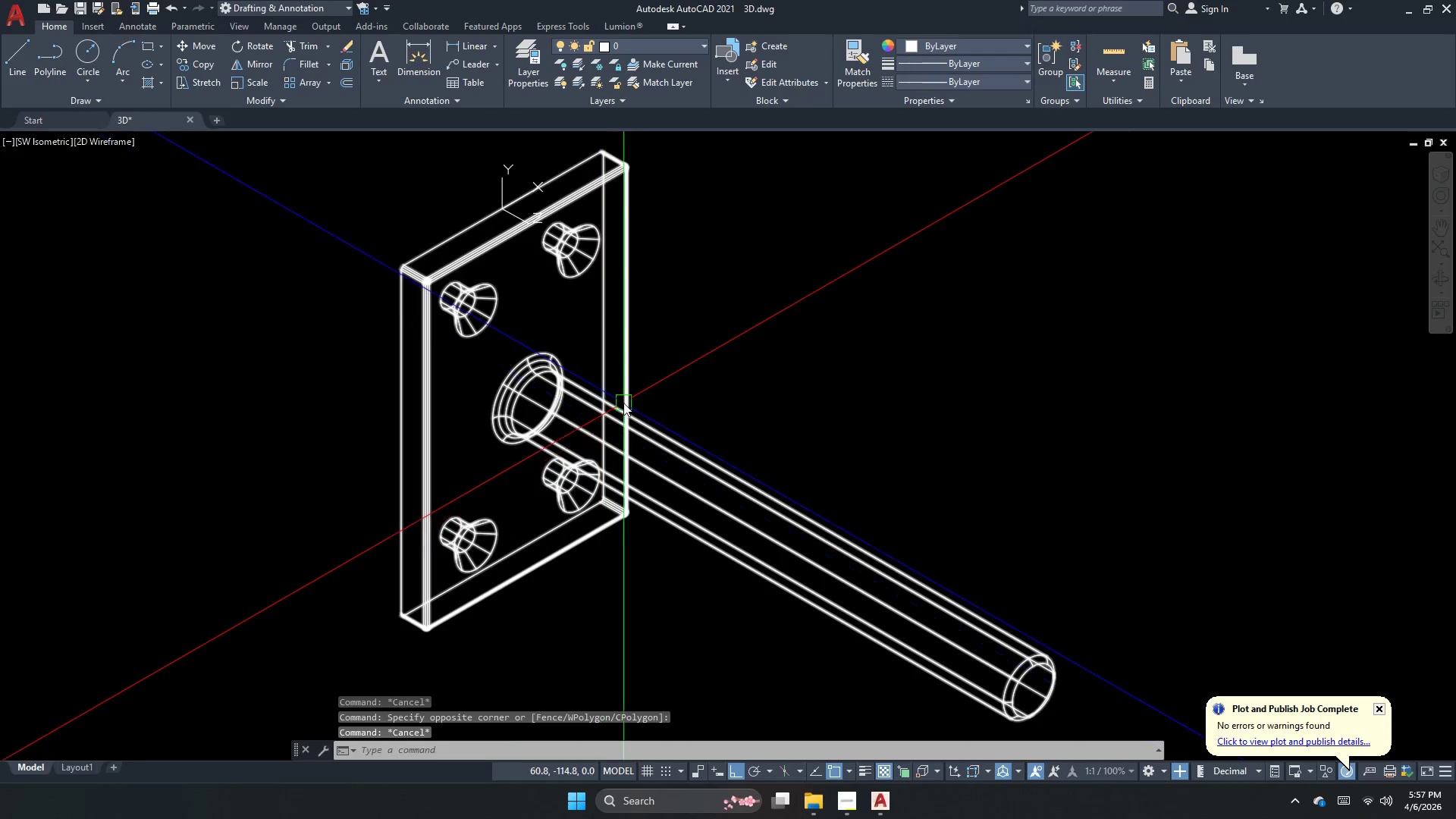 
scroll: coordinate [612, 397], scroll_direction: down, amount: 1.0
 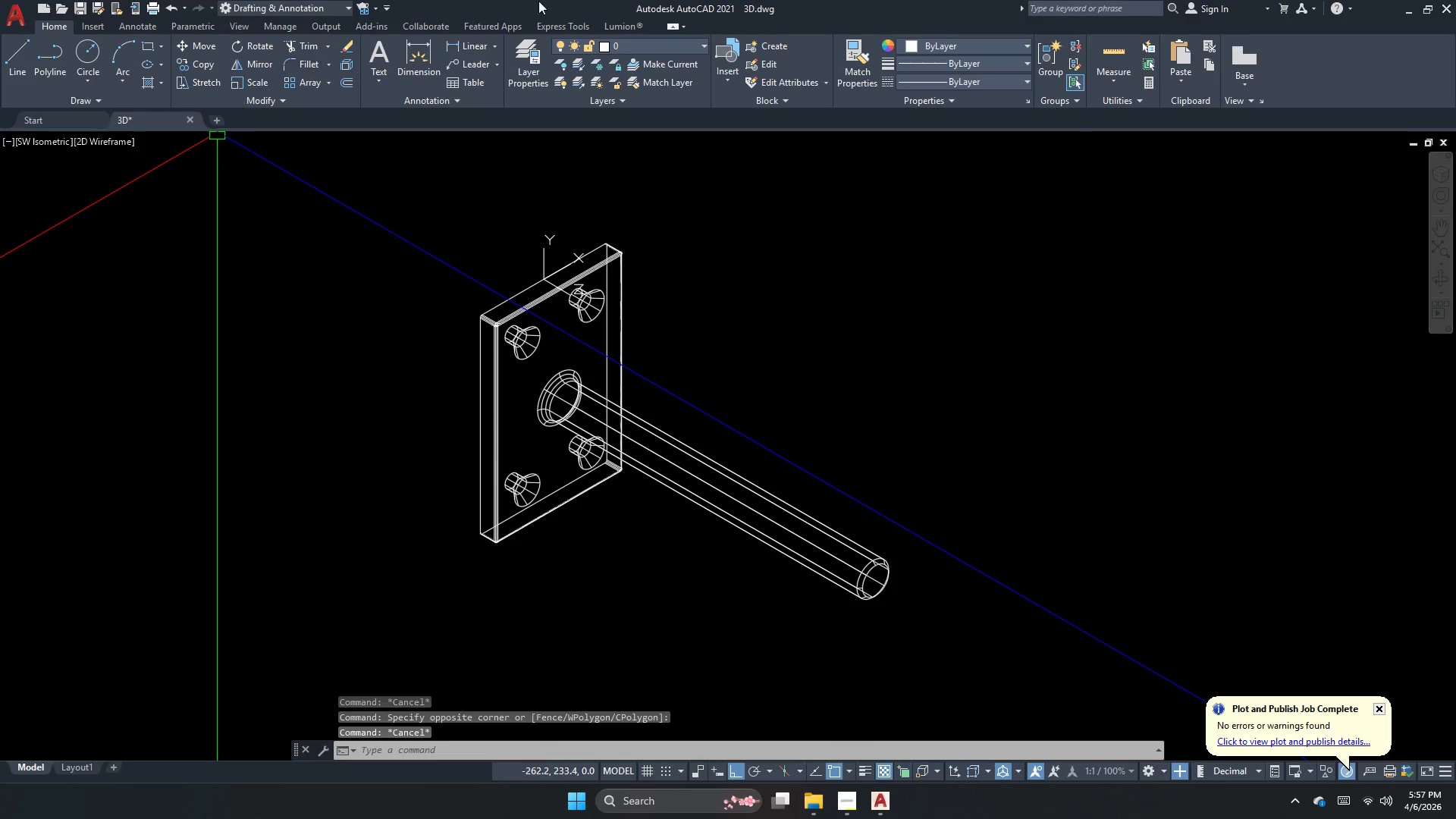 
key(Escape)
type(plane)
 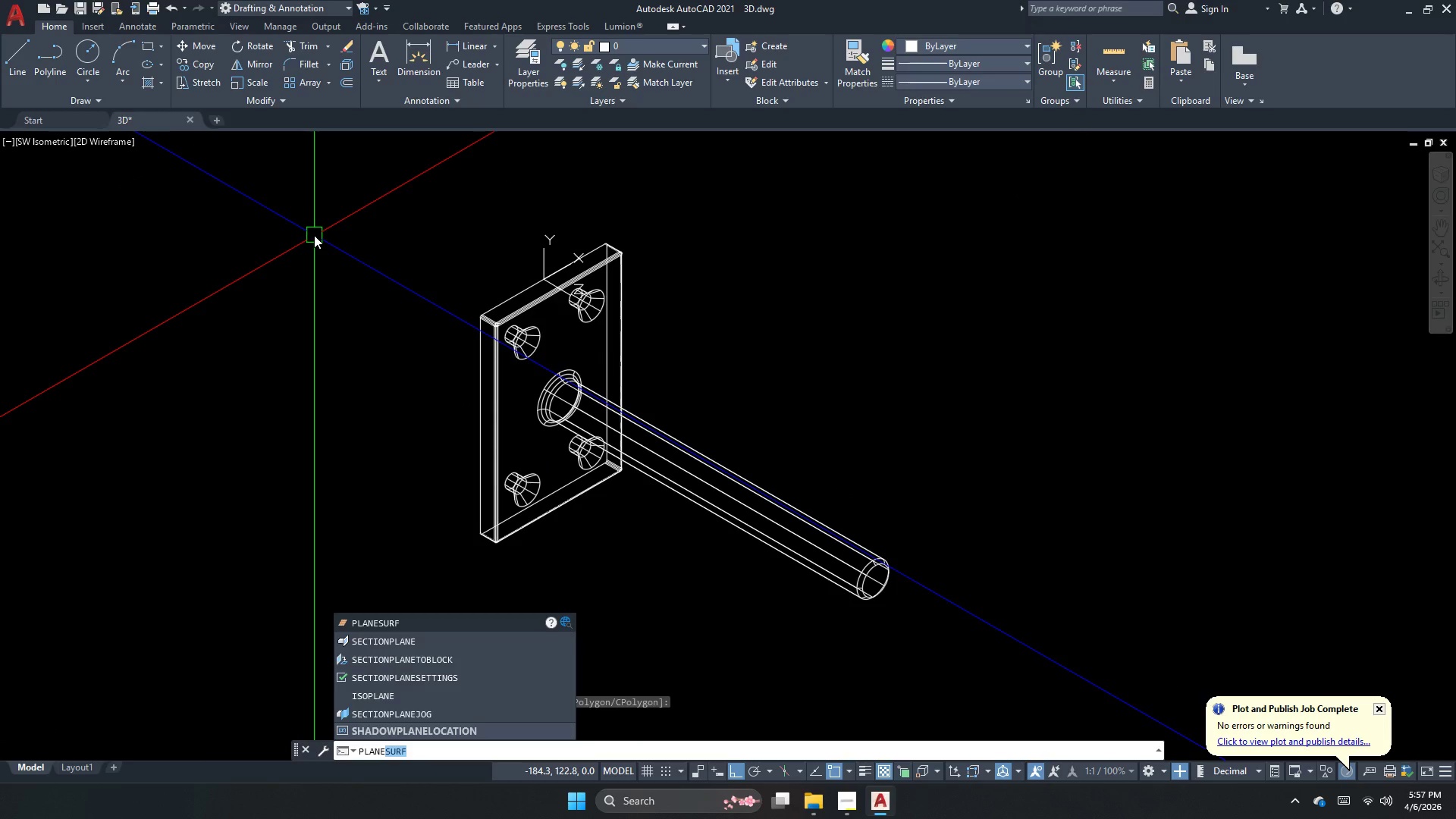 
key(Enter)
 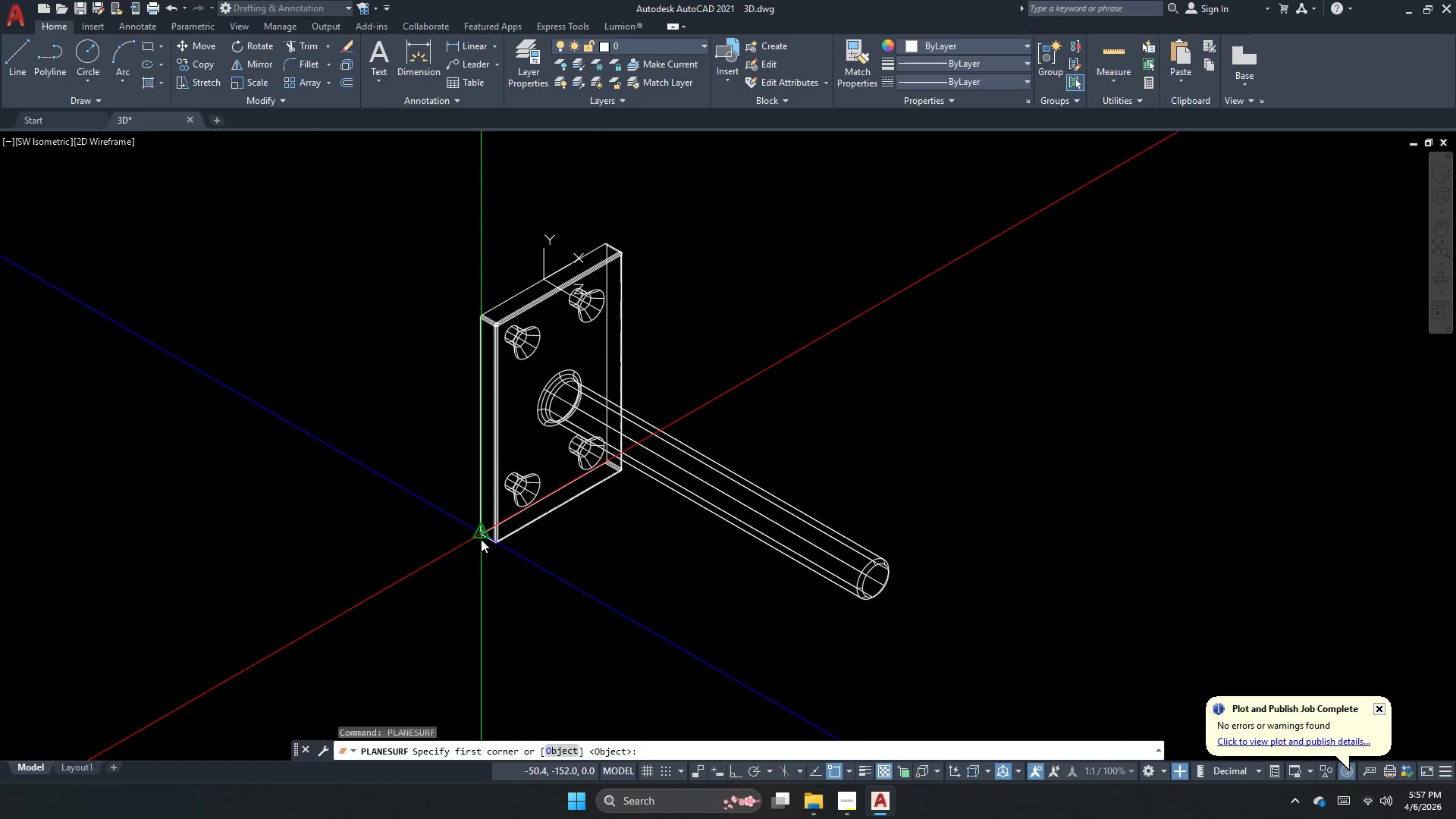 
scroll: coordinate [502, 531], scroll_direction: up, amount: 2.0
 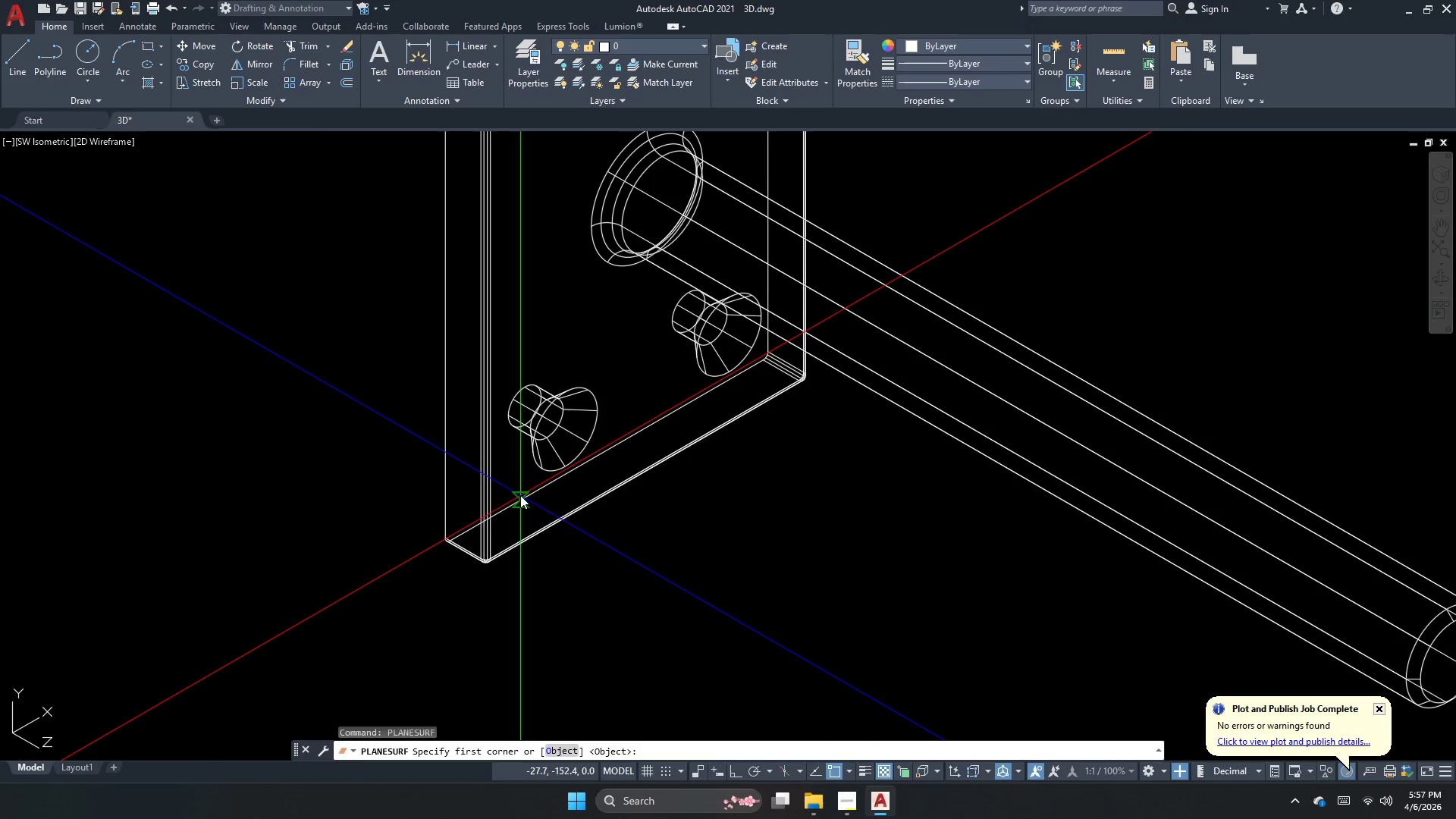 
left_click([520, 494])
 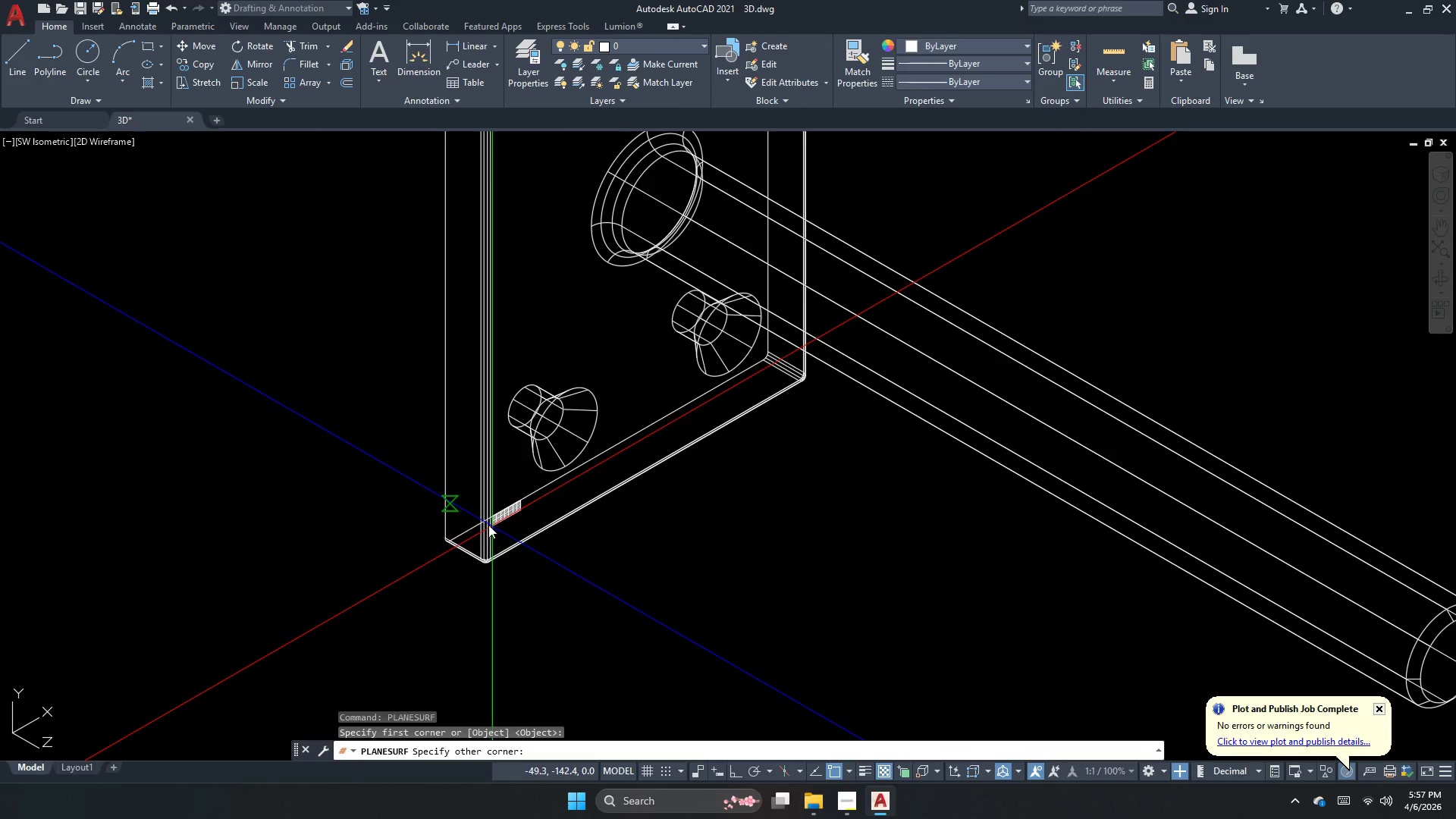 
scroll: coordinate [541, 419], scroll_direction: down, amount: 2.0
 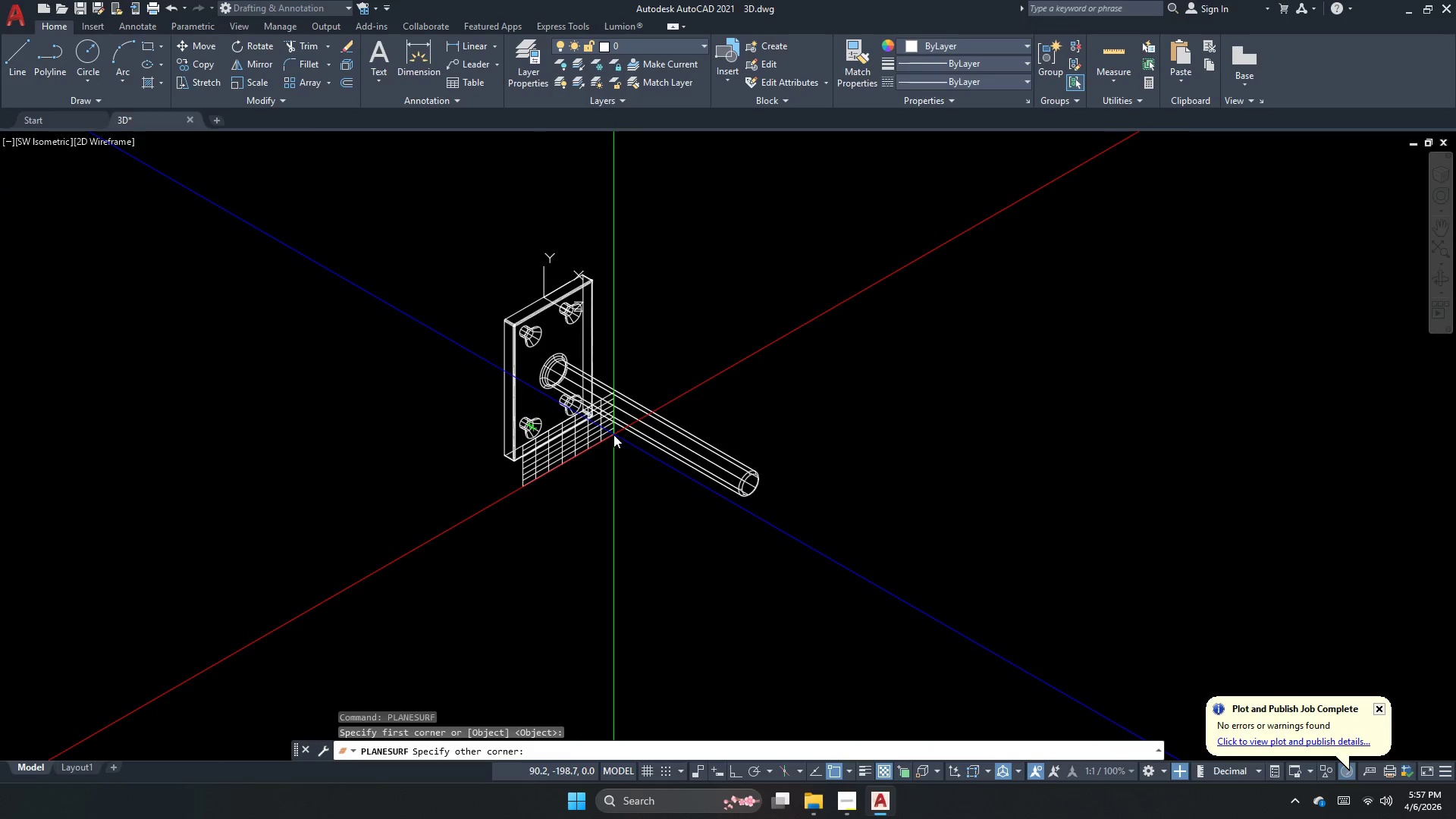 
key(Escape)
 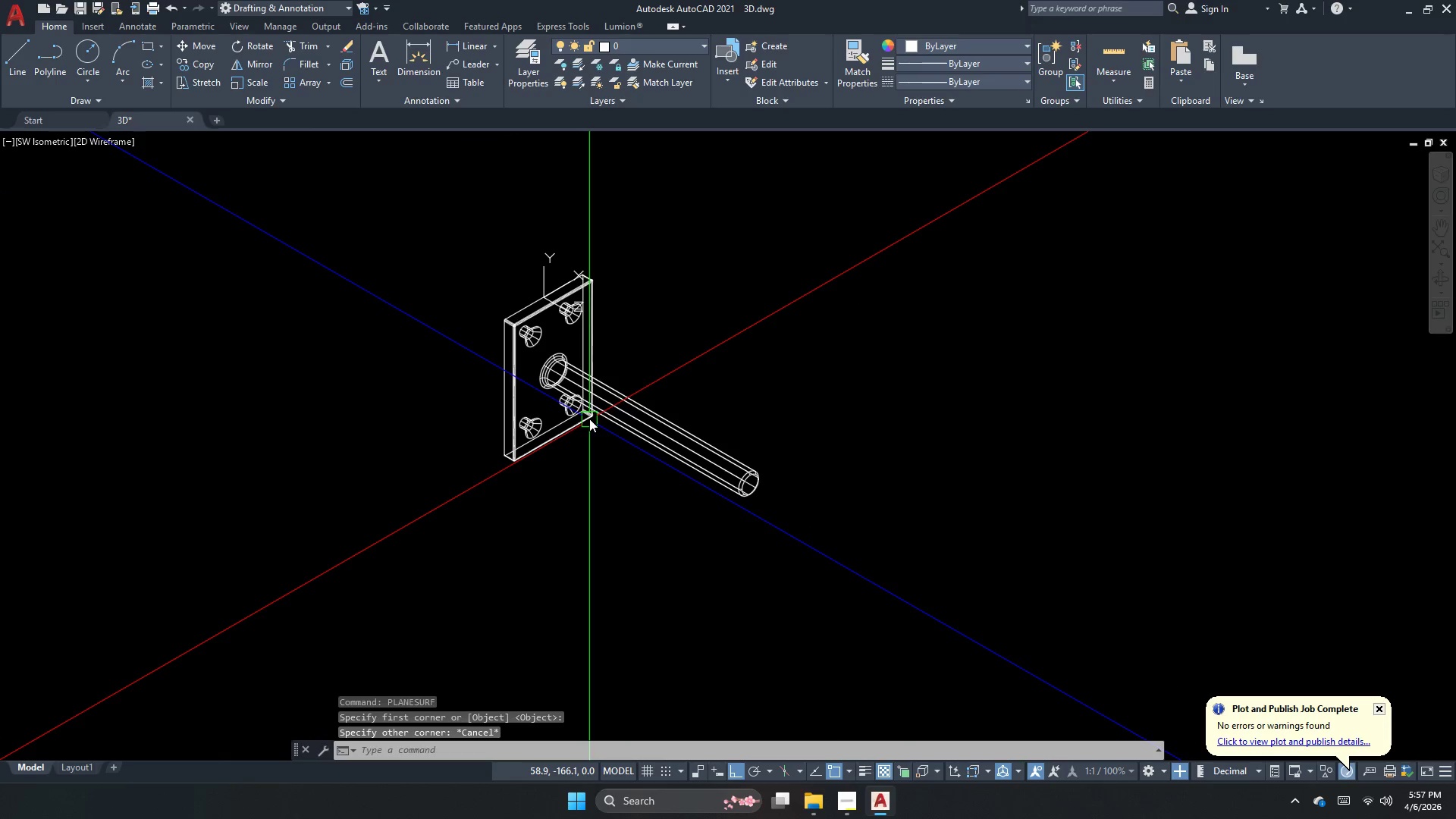 
left_click([589, 419])
 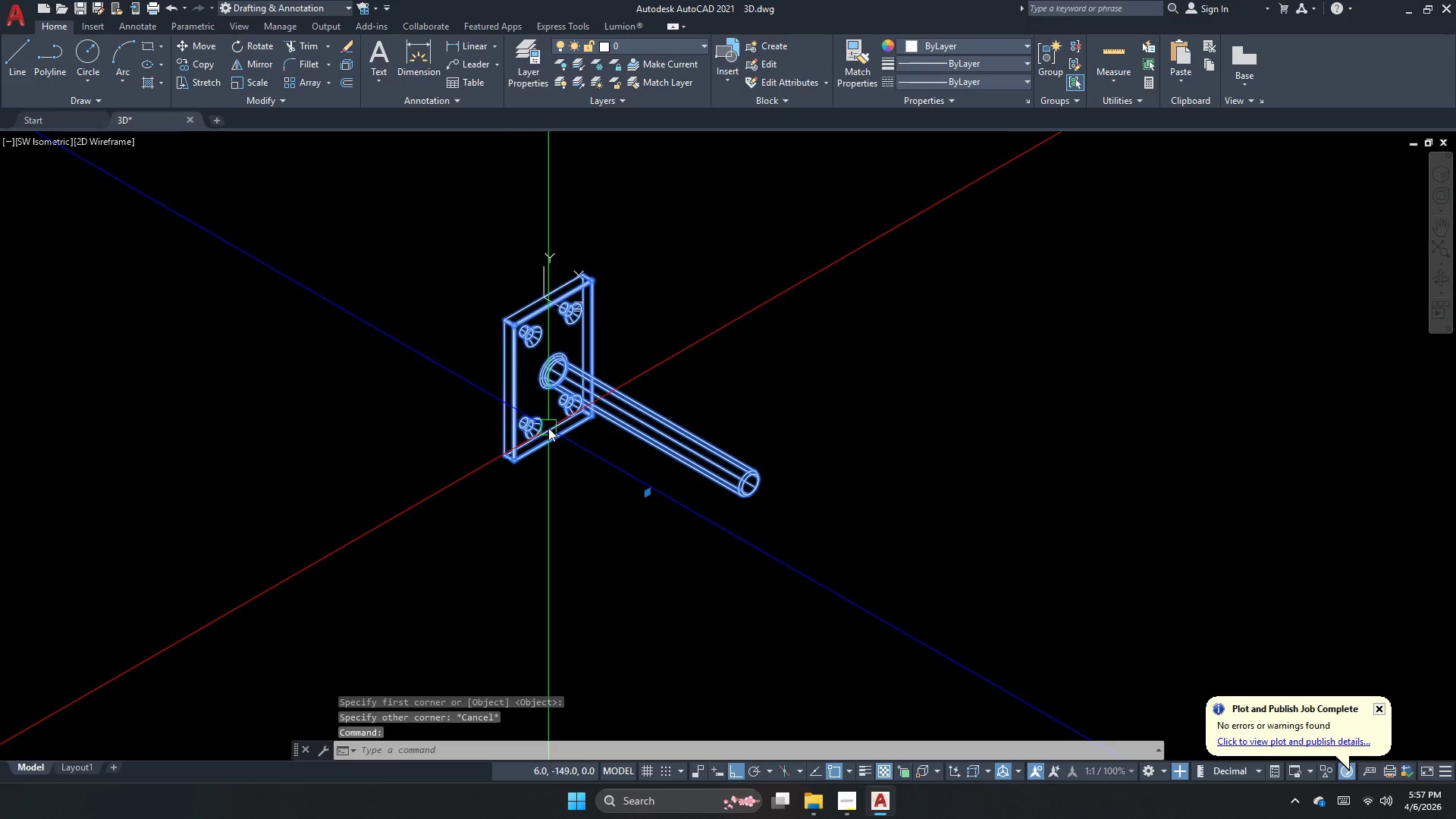 
key(Escape)
 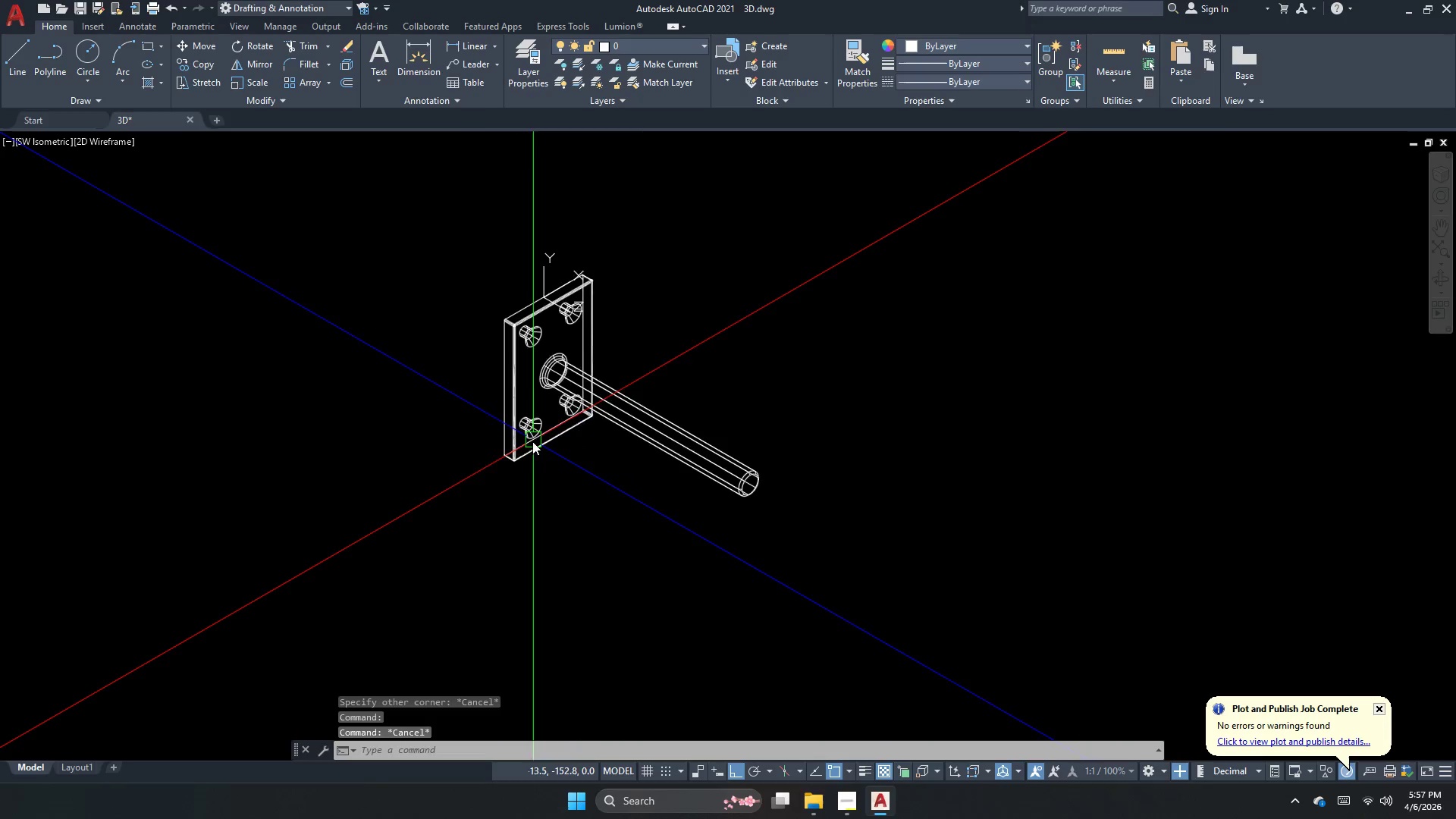 
scroll: coordinate [529, 446], scroll_direction: up, amount: 3.0
 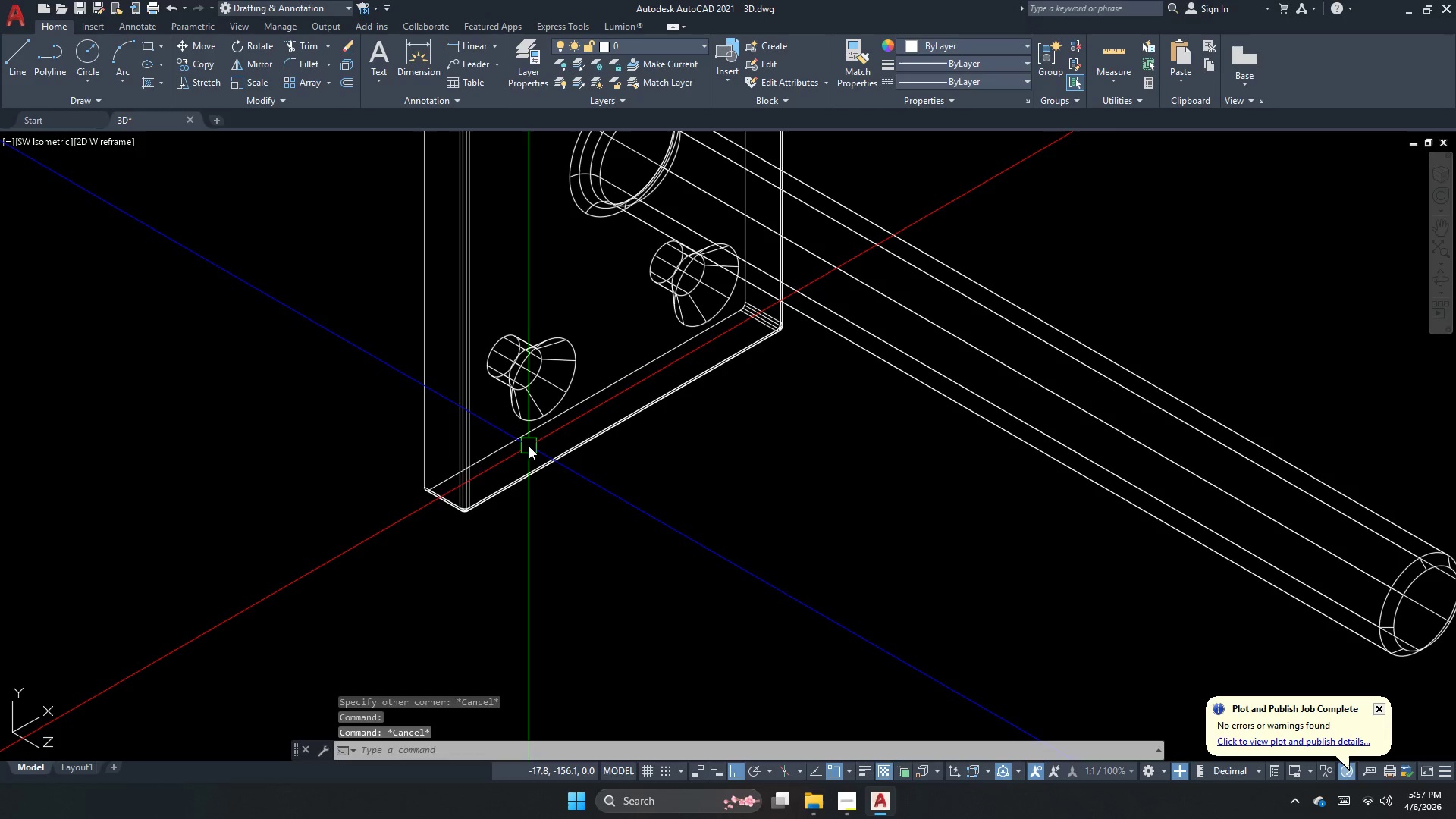 
key(Space)
 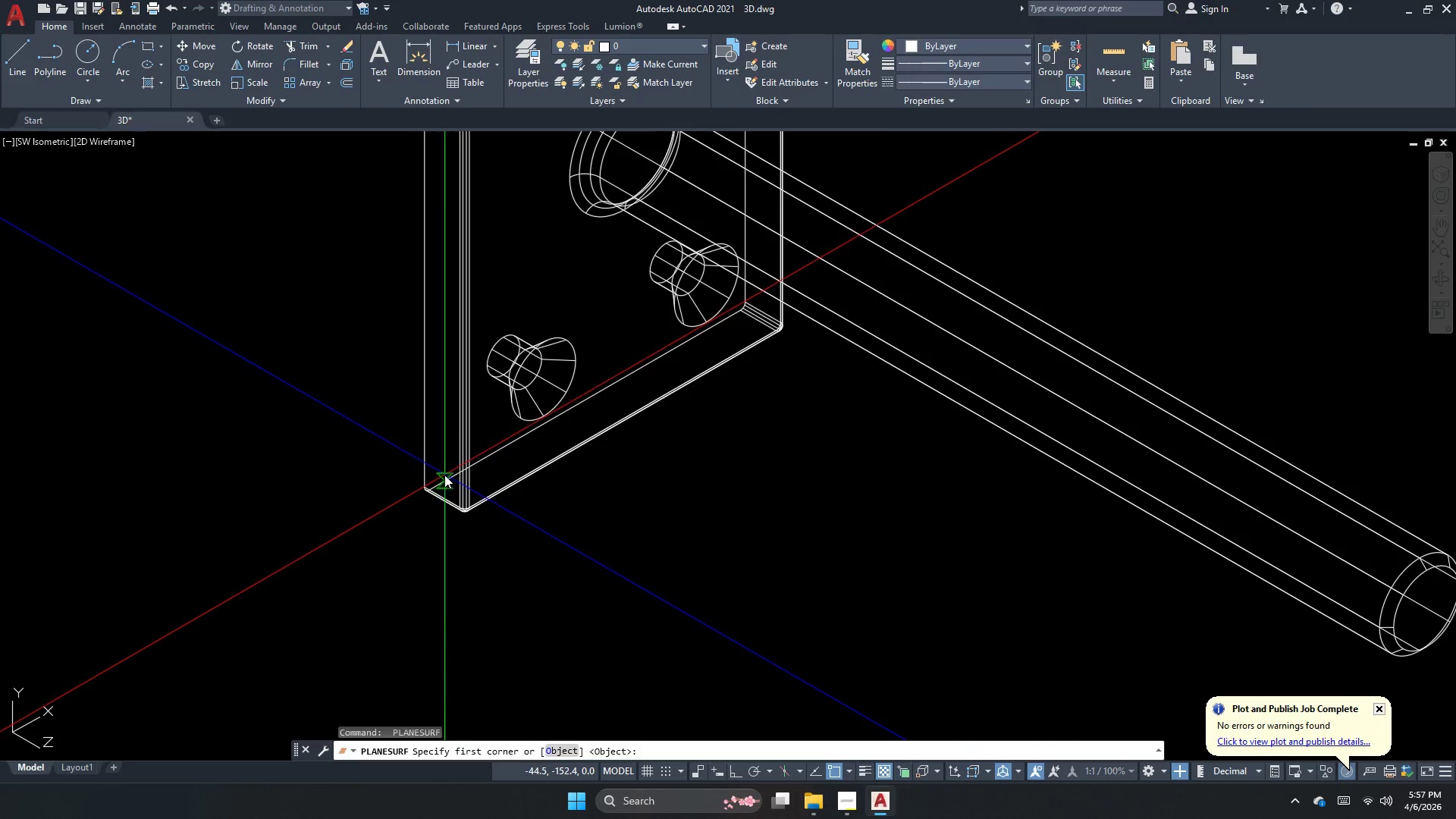 
scroll: coordinate [618, 410], scroll_direction: down, amount: 2.0
 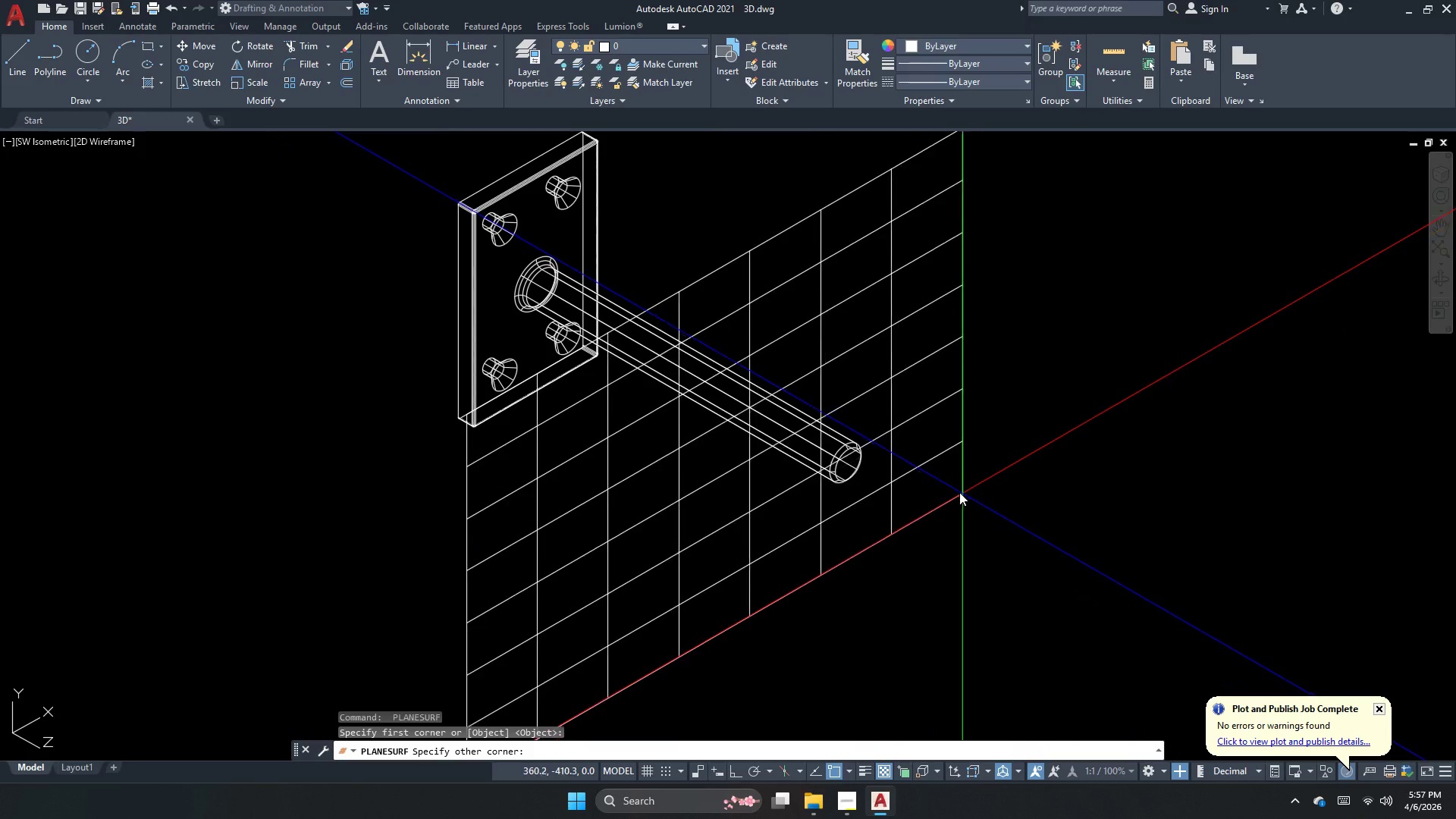 
key(Escape)
 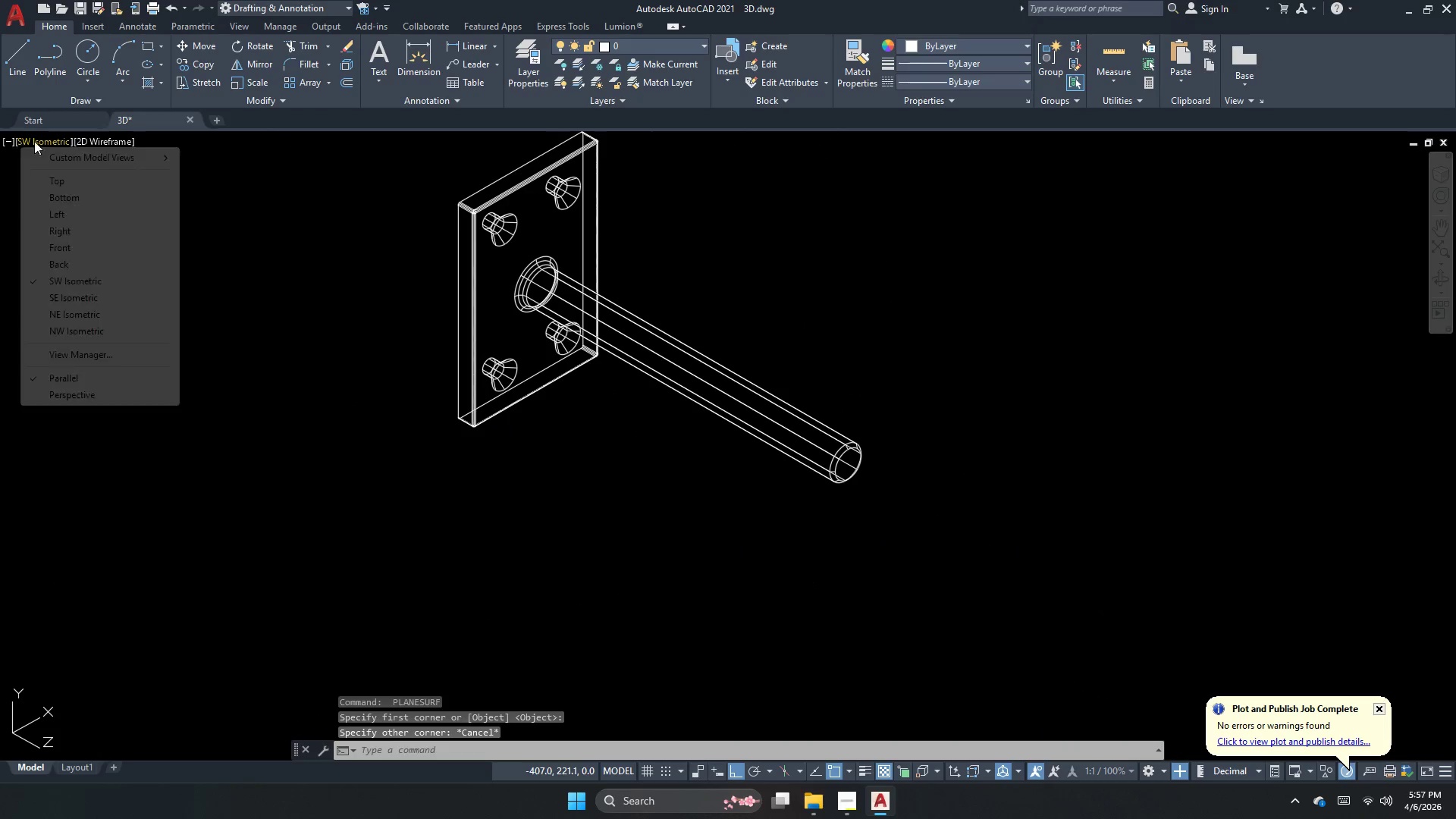 
left_click_drag(start_coordinate=[66, 174], to_coordinate=[66, 178])
 